 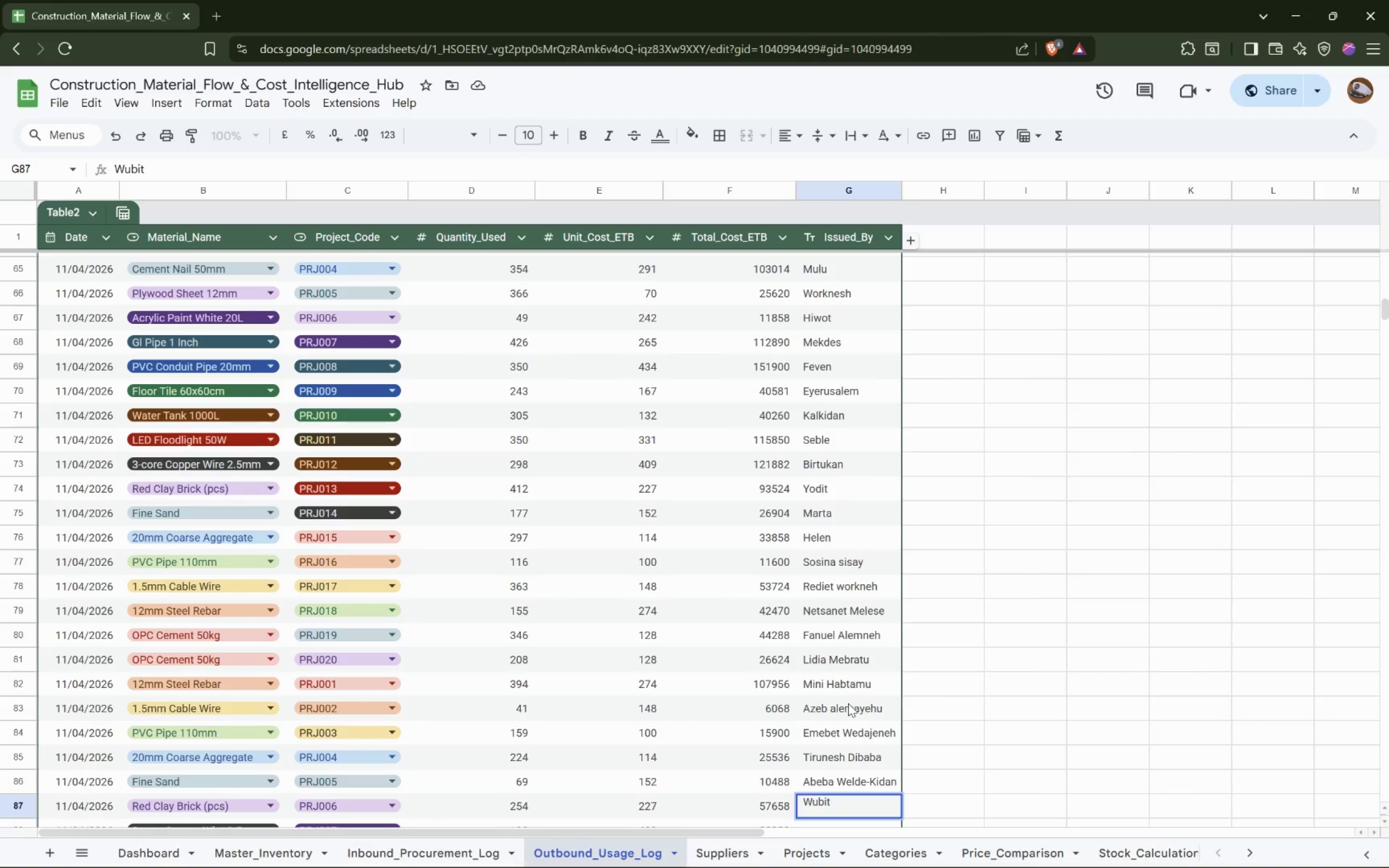 
key(Shift+G)
 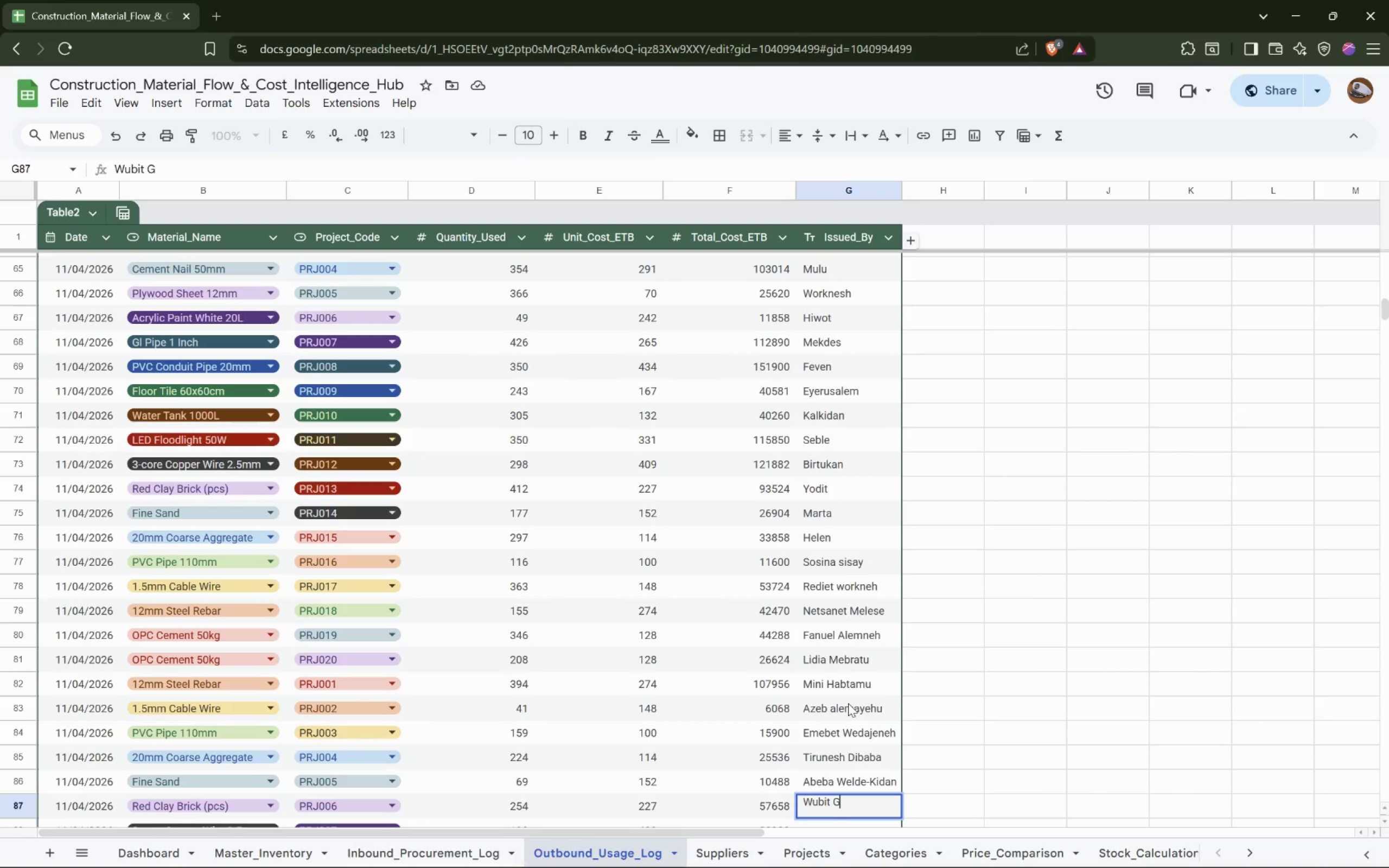 
key(Backspace)
 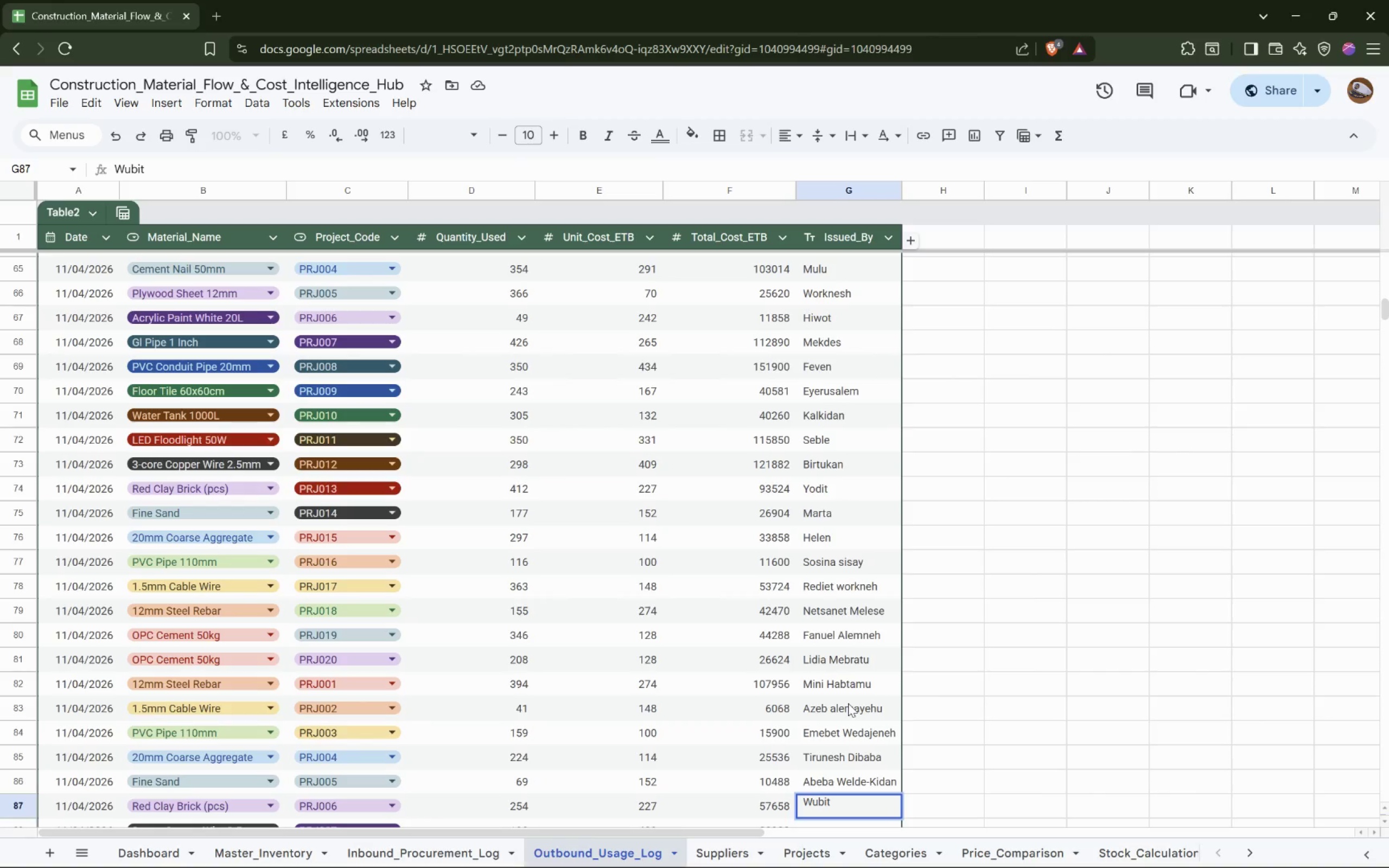 
hold_key(key=ShiftRight, duration=1.53)
 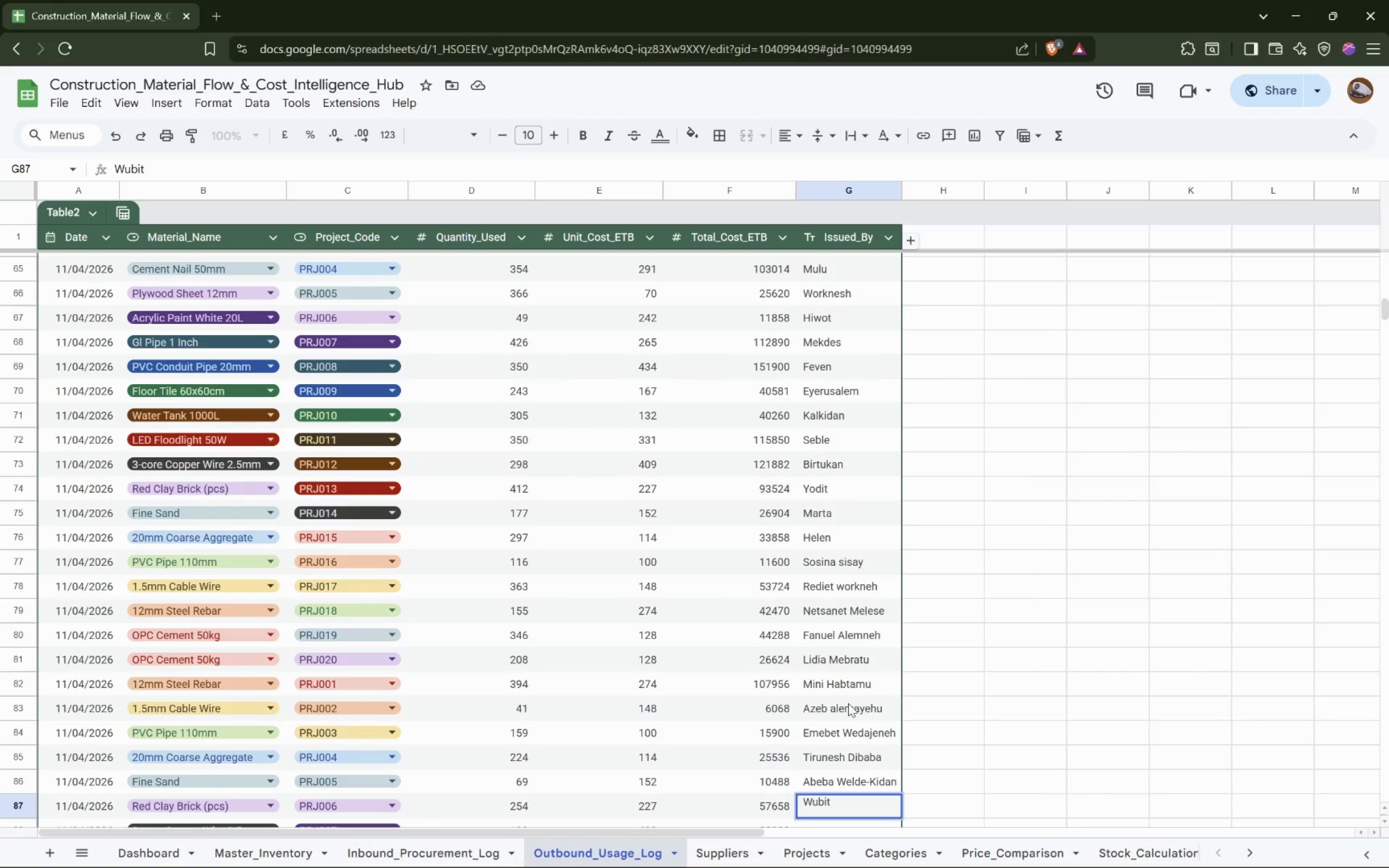 
hold_key(key=ShiftRight, duration=1.01)
 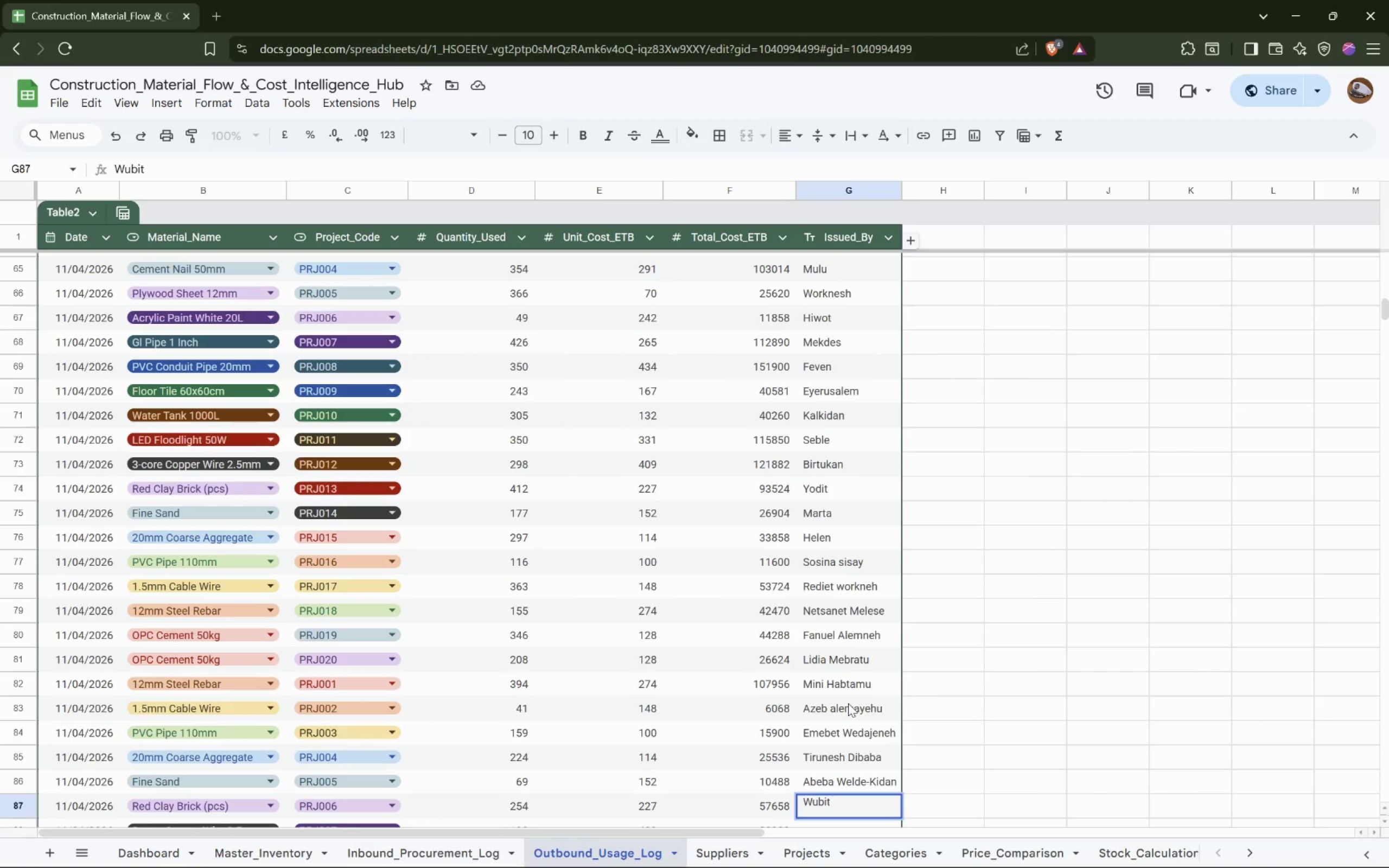 
hold_key(key=ShiftRight, duration=0.68)
 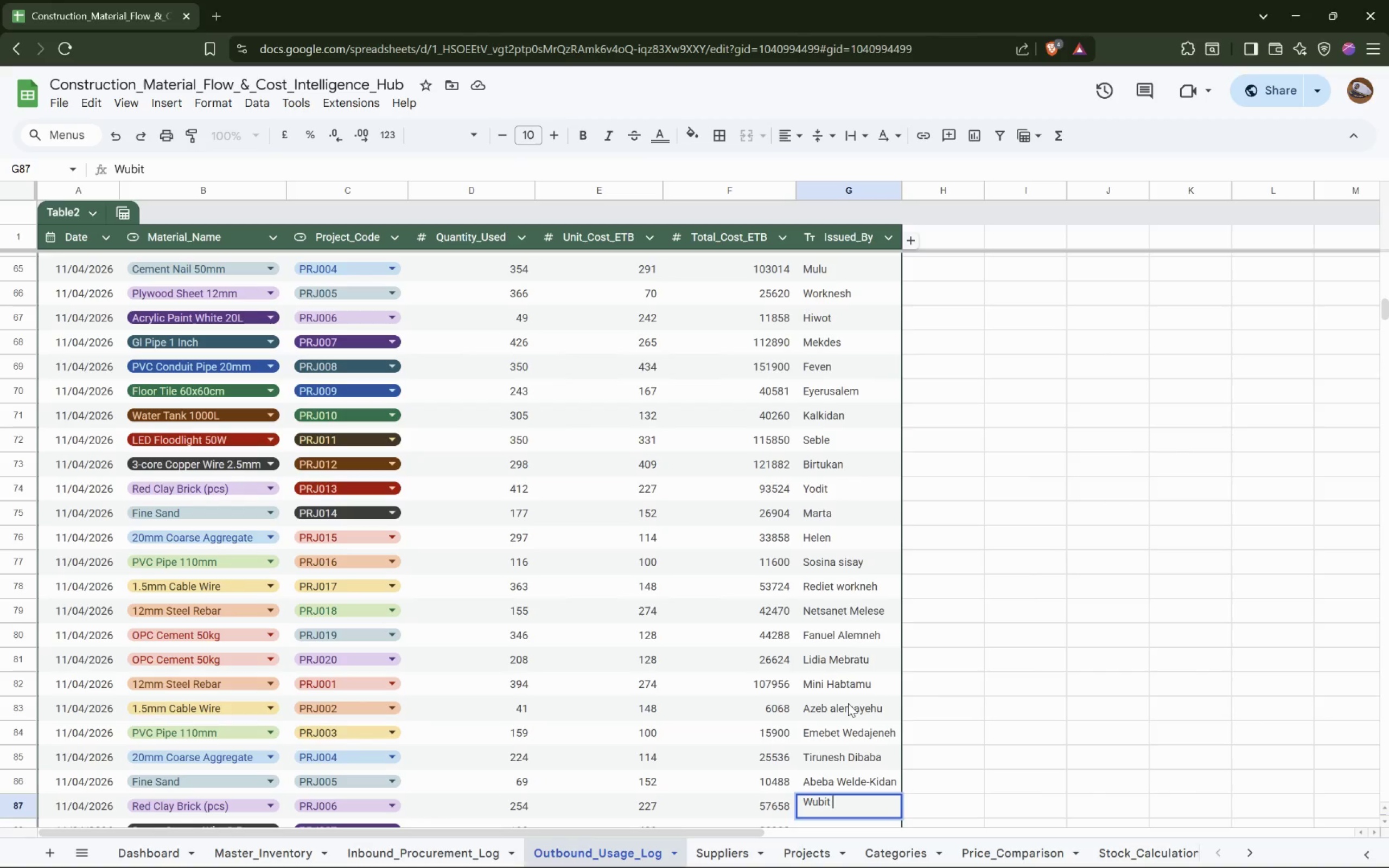 
hold_key(key=ShiftRight, duration=1.52)
 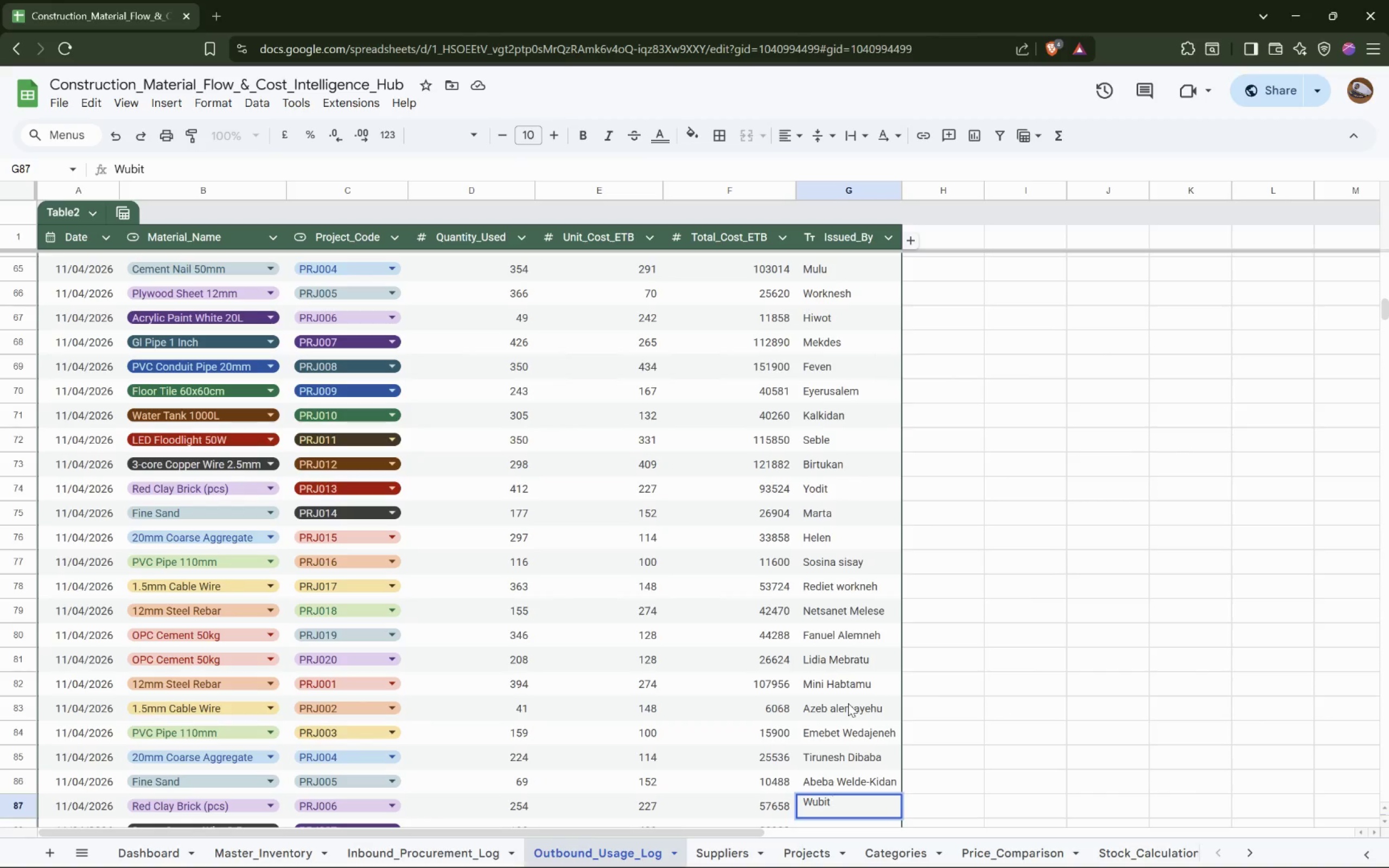 
hold_key(key=ShiftRight, duration=0.55)
 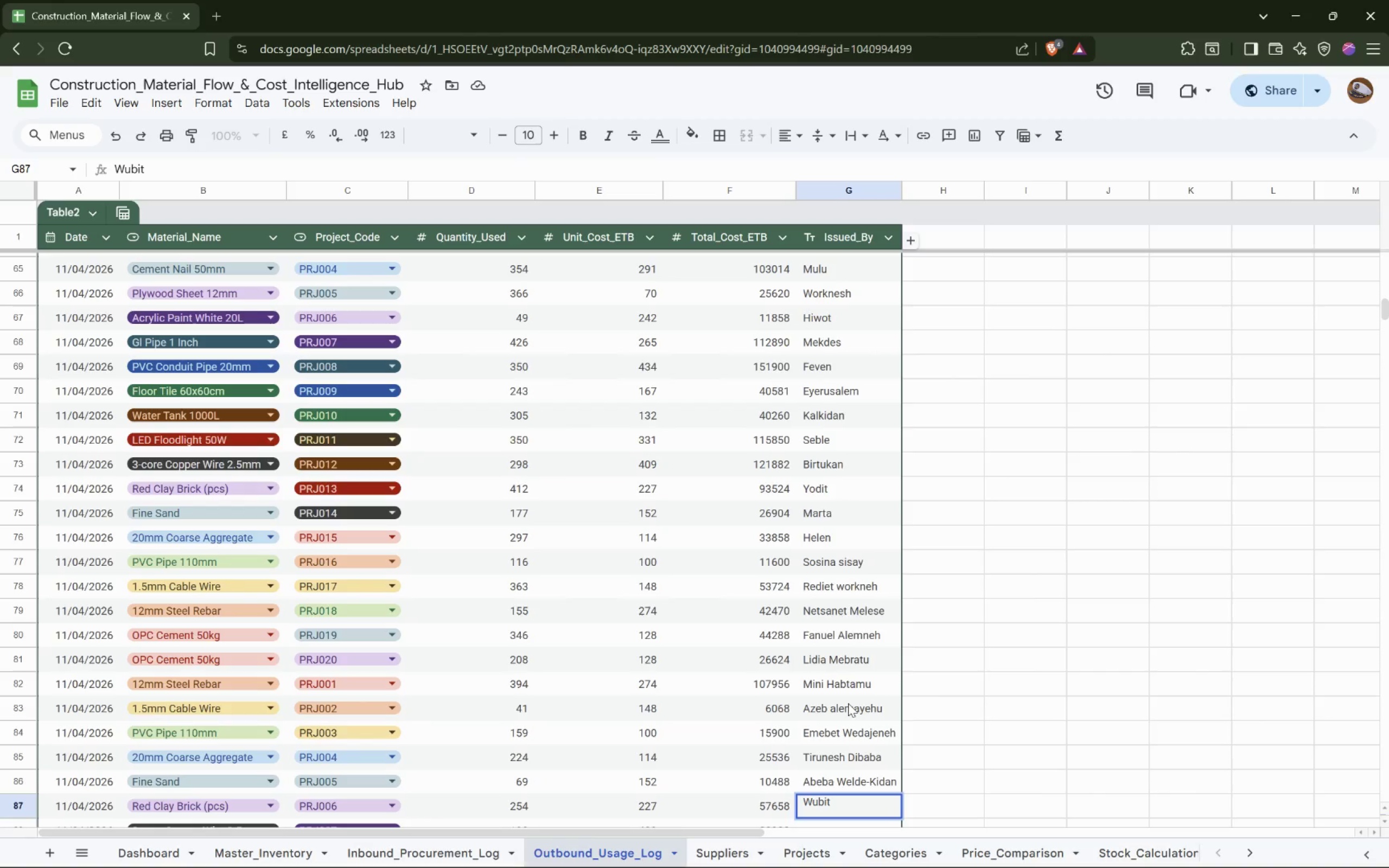 
type( G)
key(Backspace)
key(Backspace)
type(ge)
key(Backspace)
key(Backspace)
type(Getachew)
 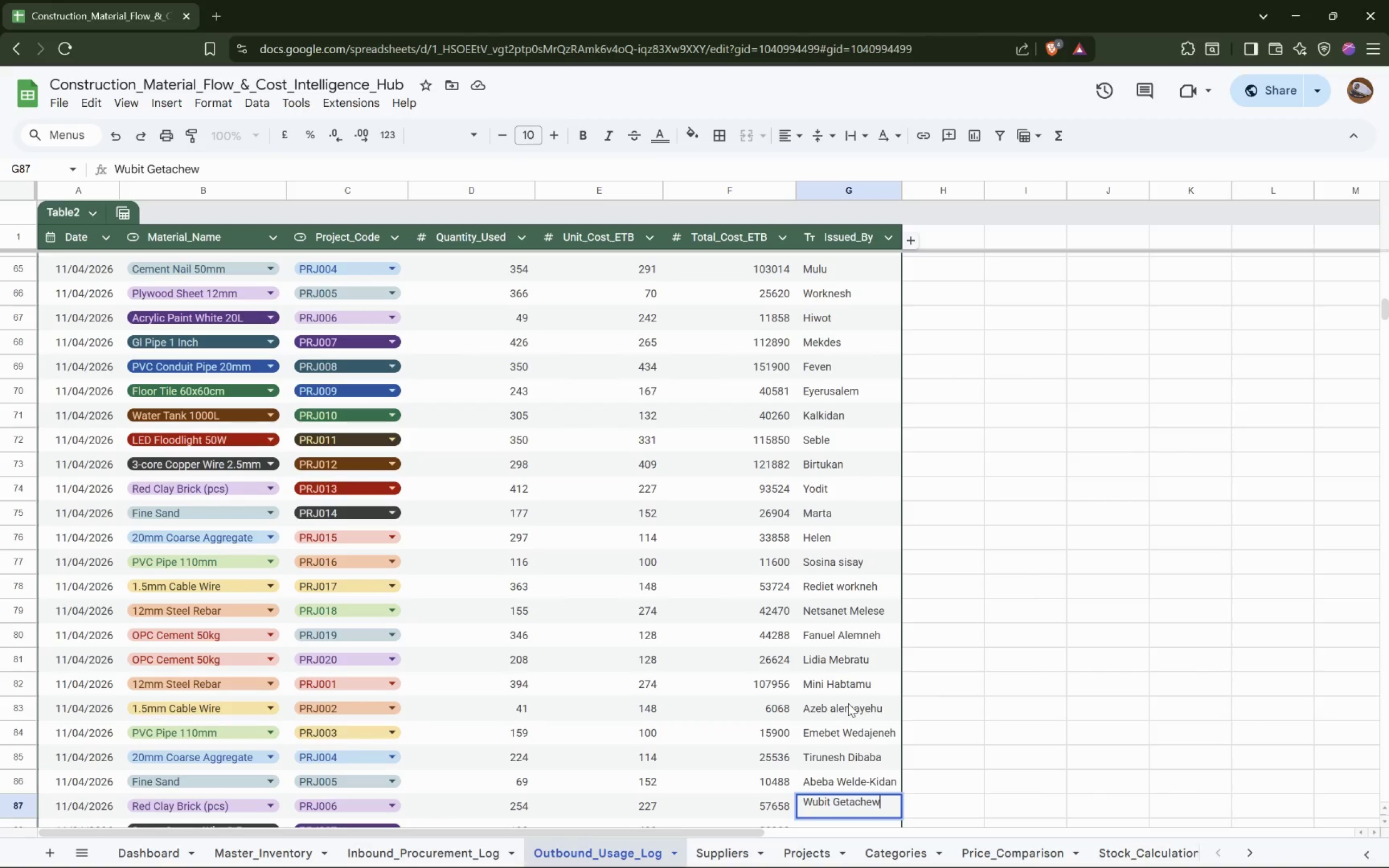 
key(ArrowDown)
 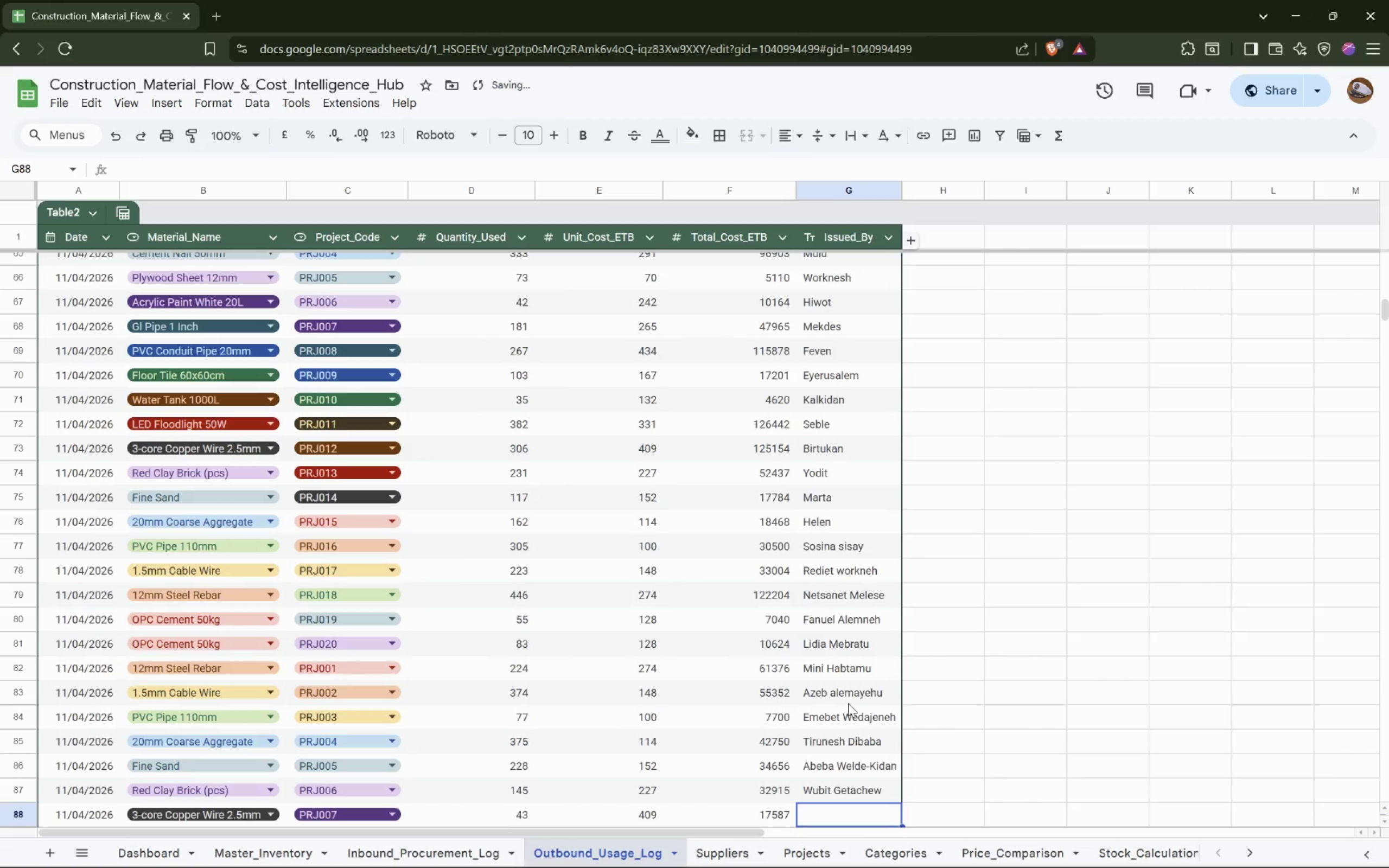 
type(Dagmawit Aseffa)
 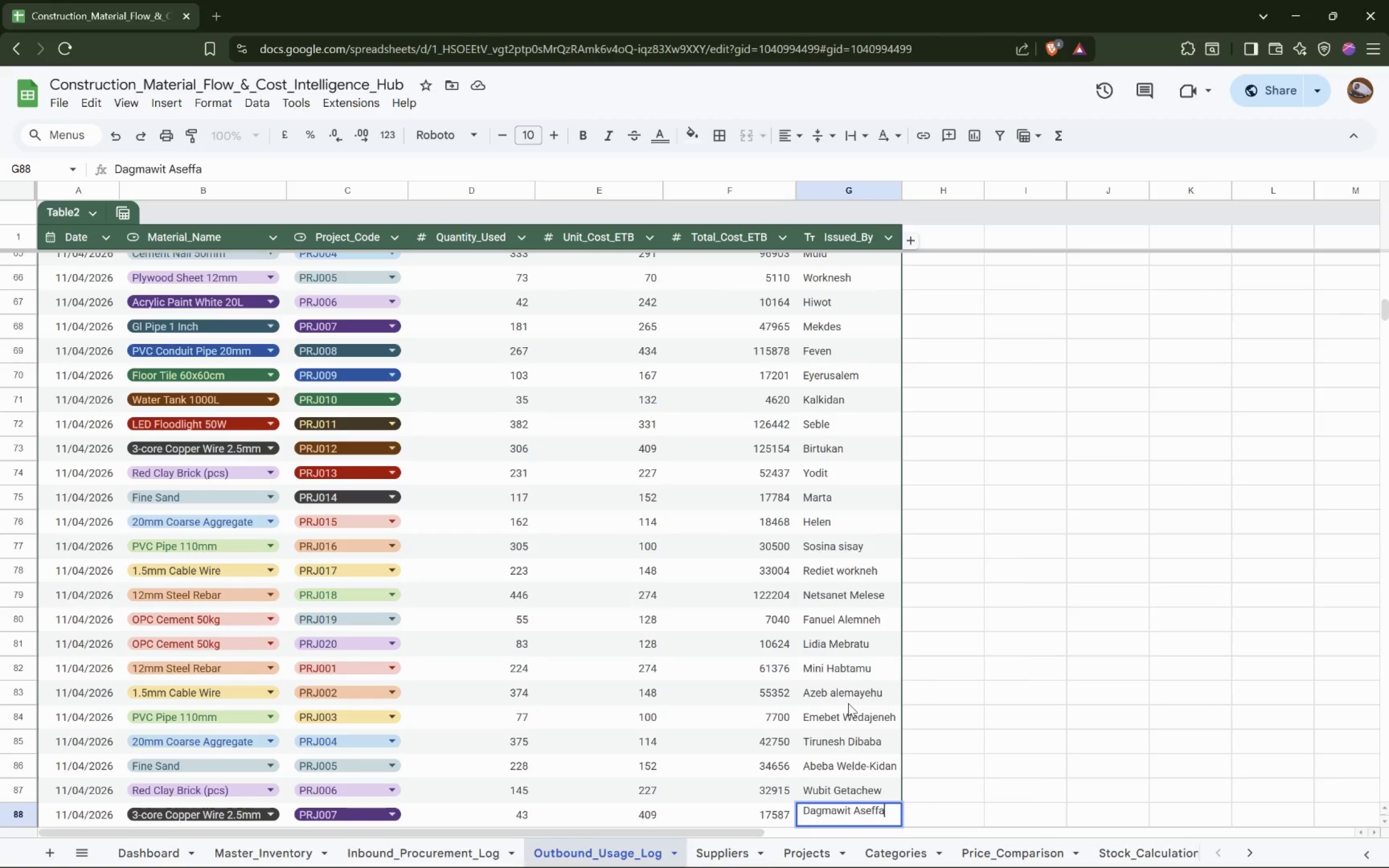 
key(ArrowDown)
 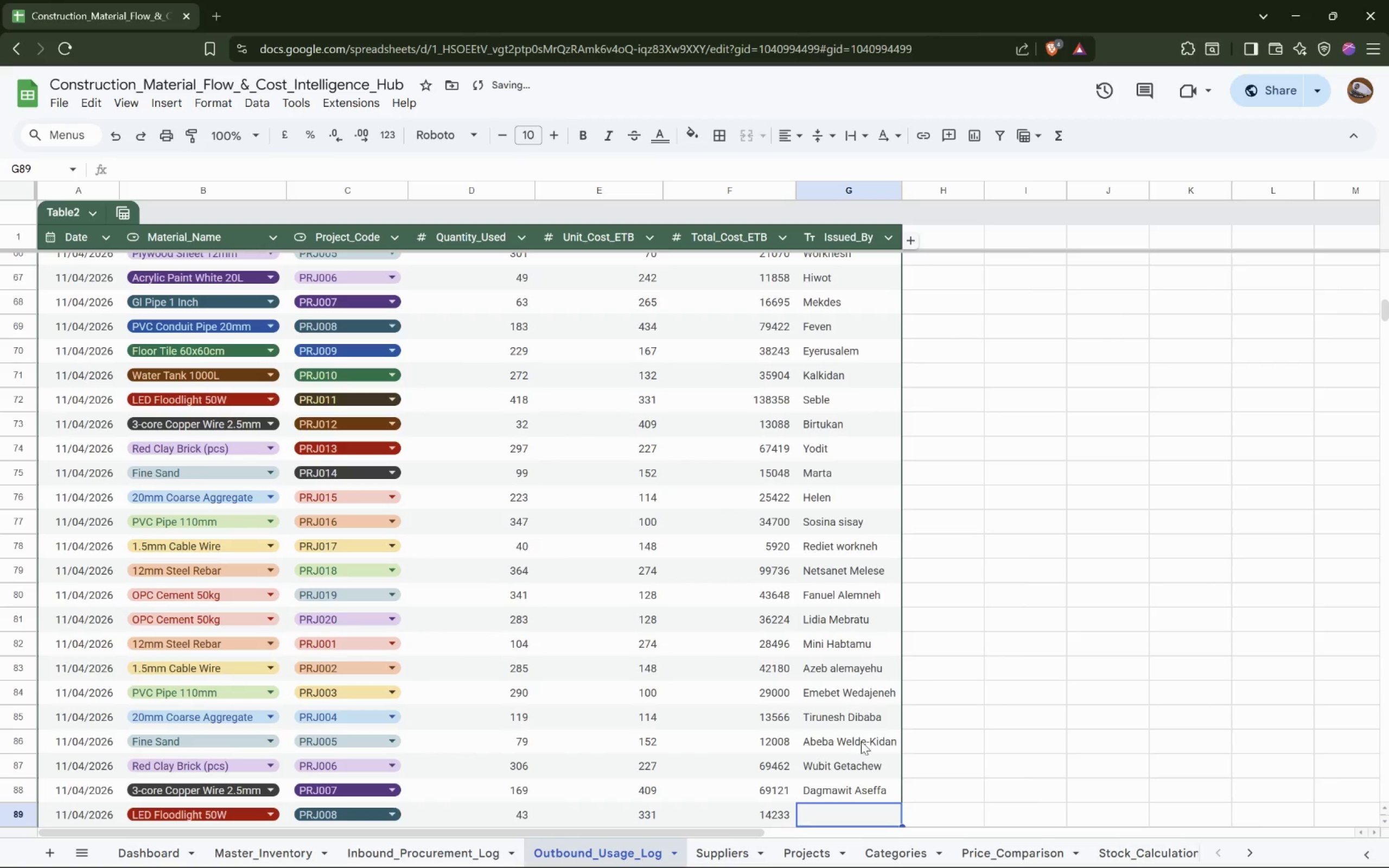 
double_click([882, 786])
 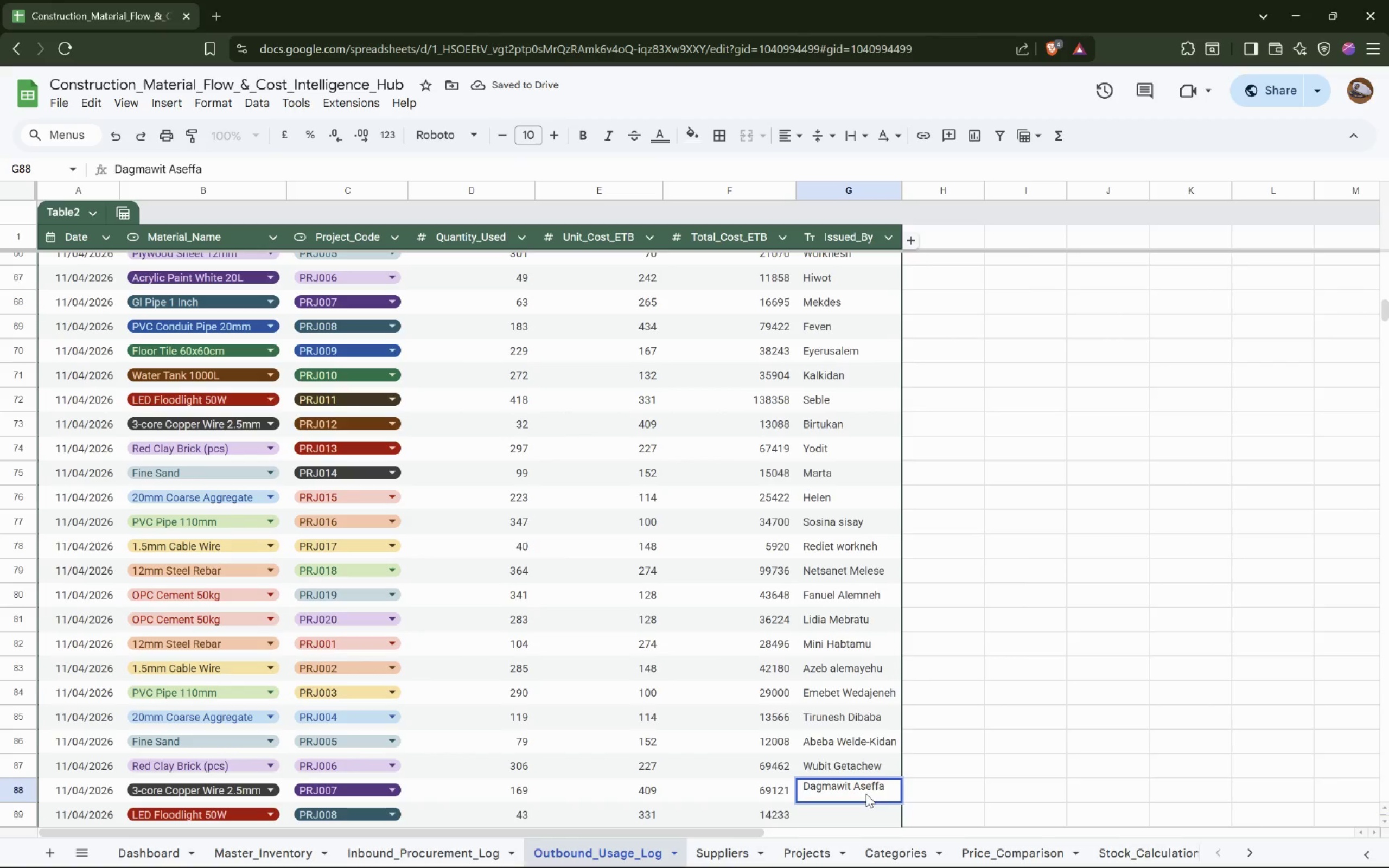 
double_click([872, 788])
 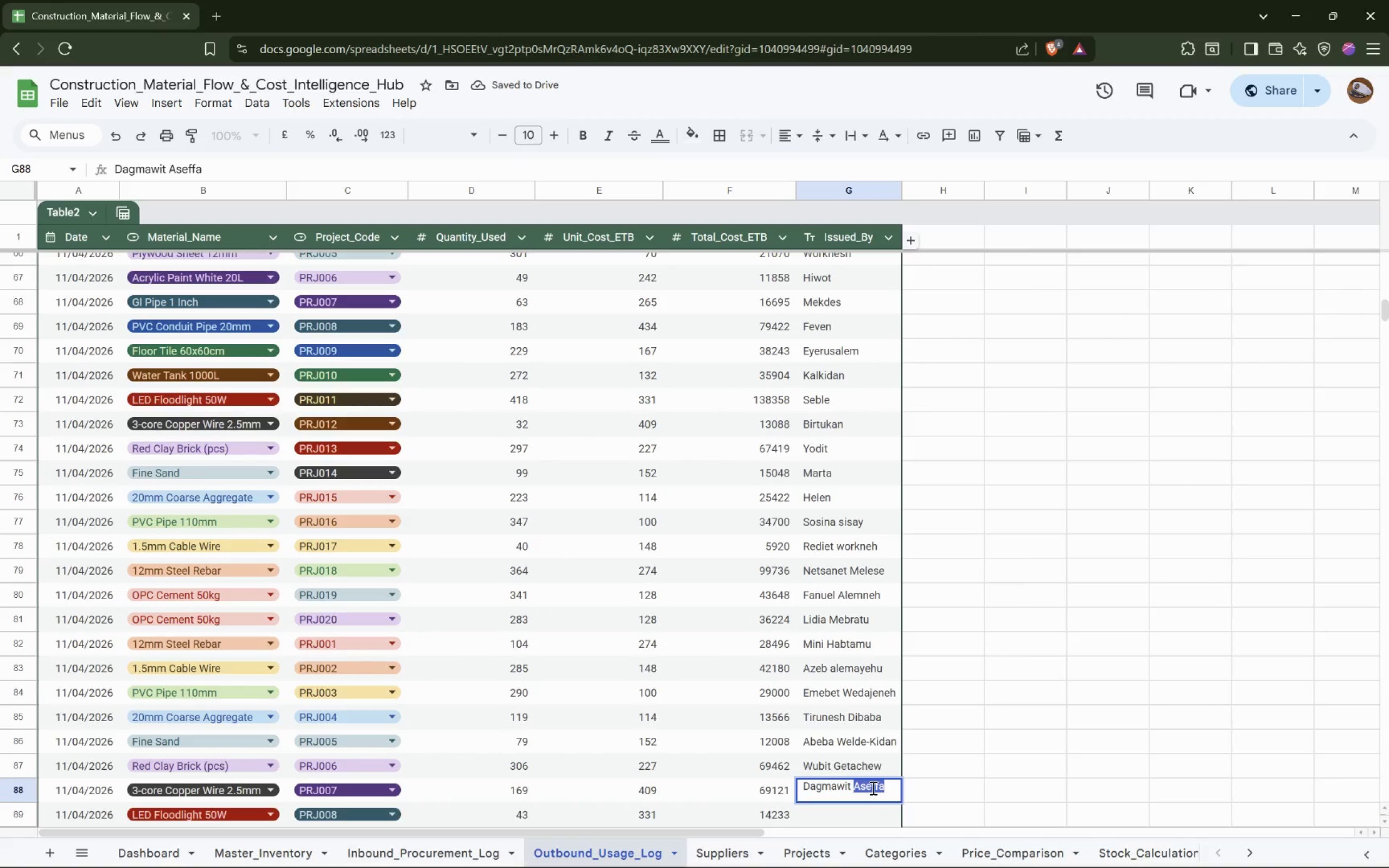 
left_click([872, 788])
 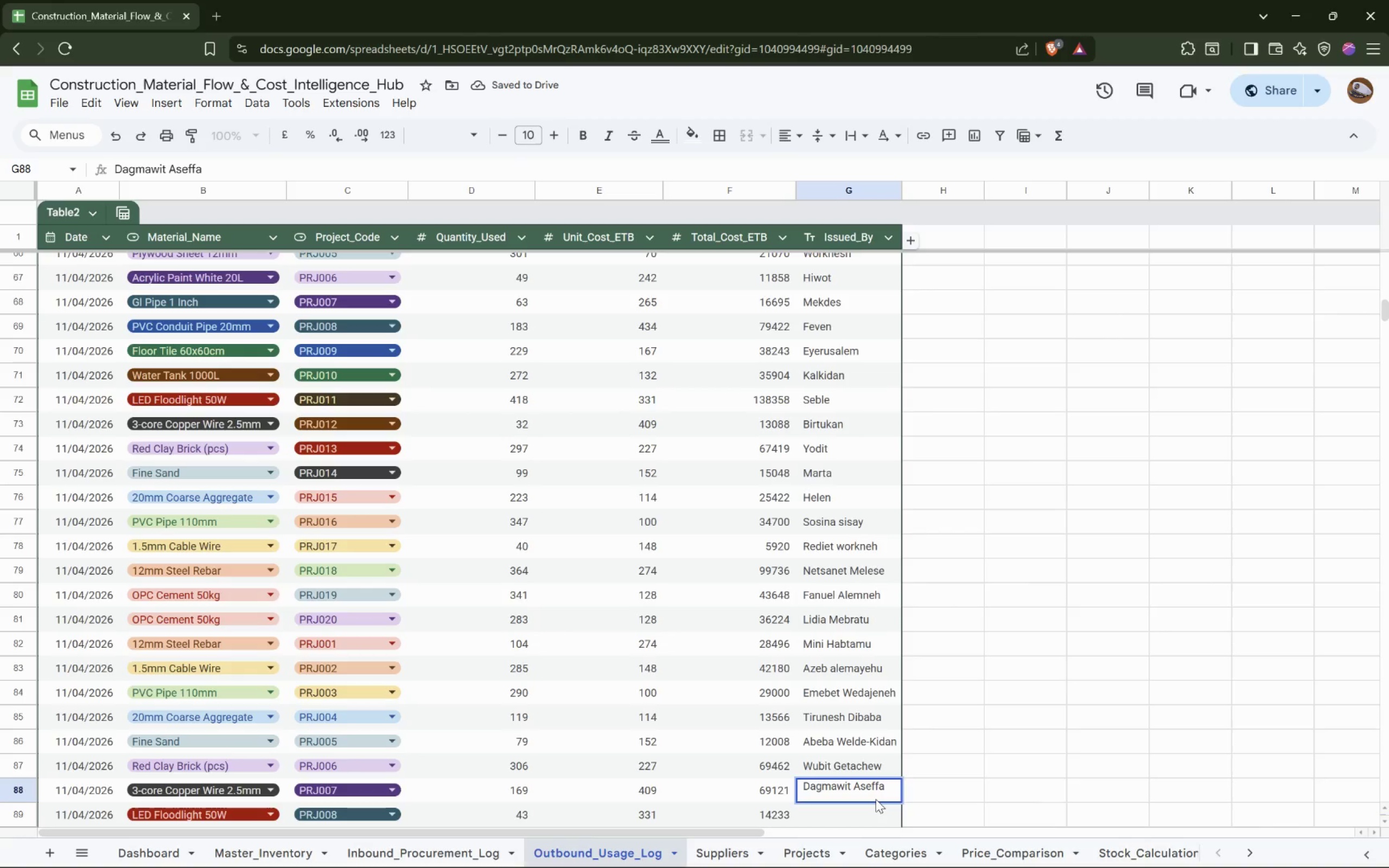 
key(Delete)
 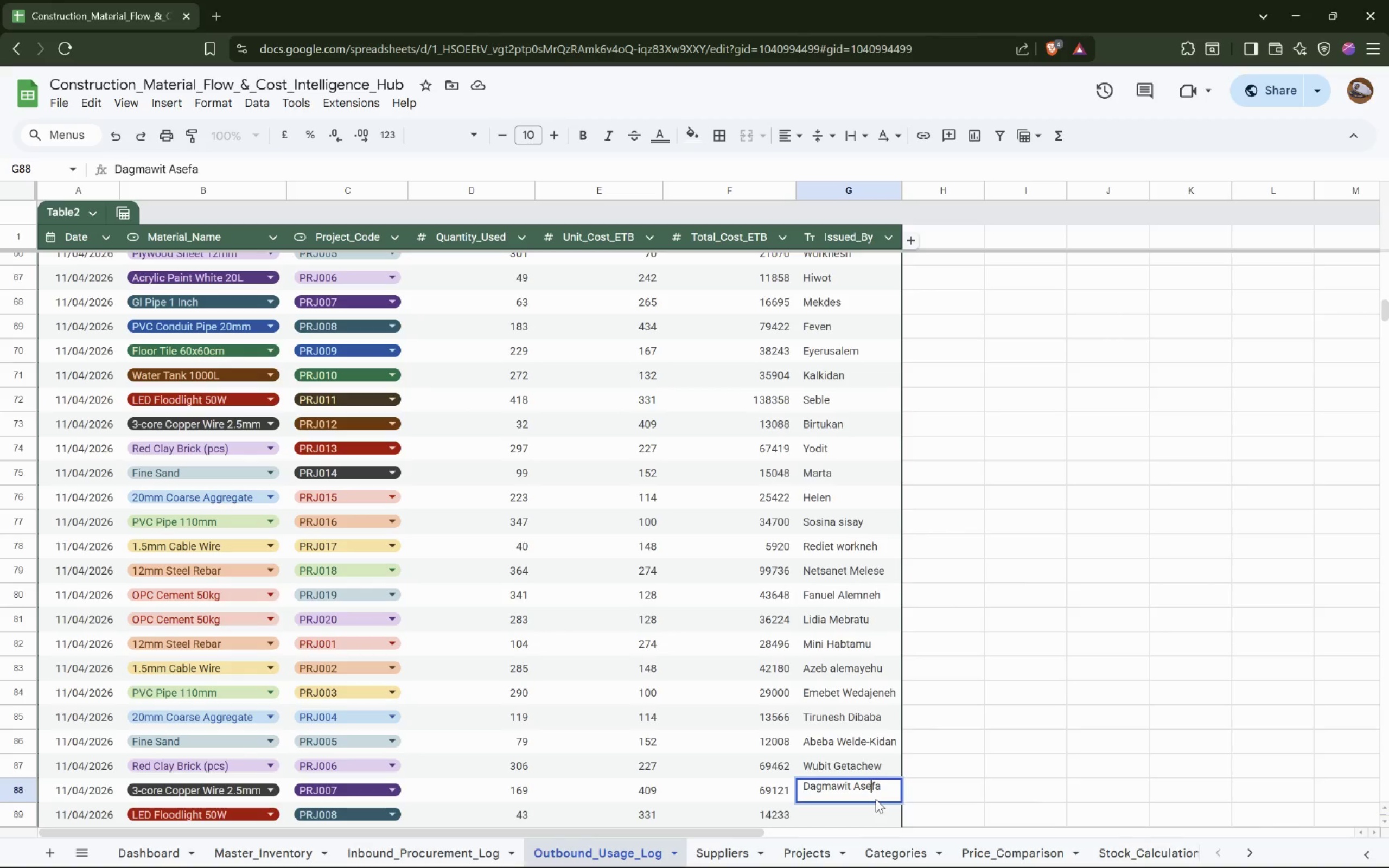 
key(Enter)
 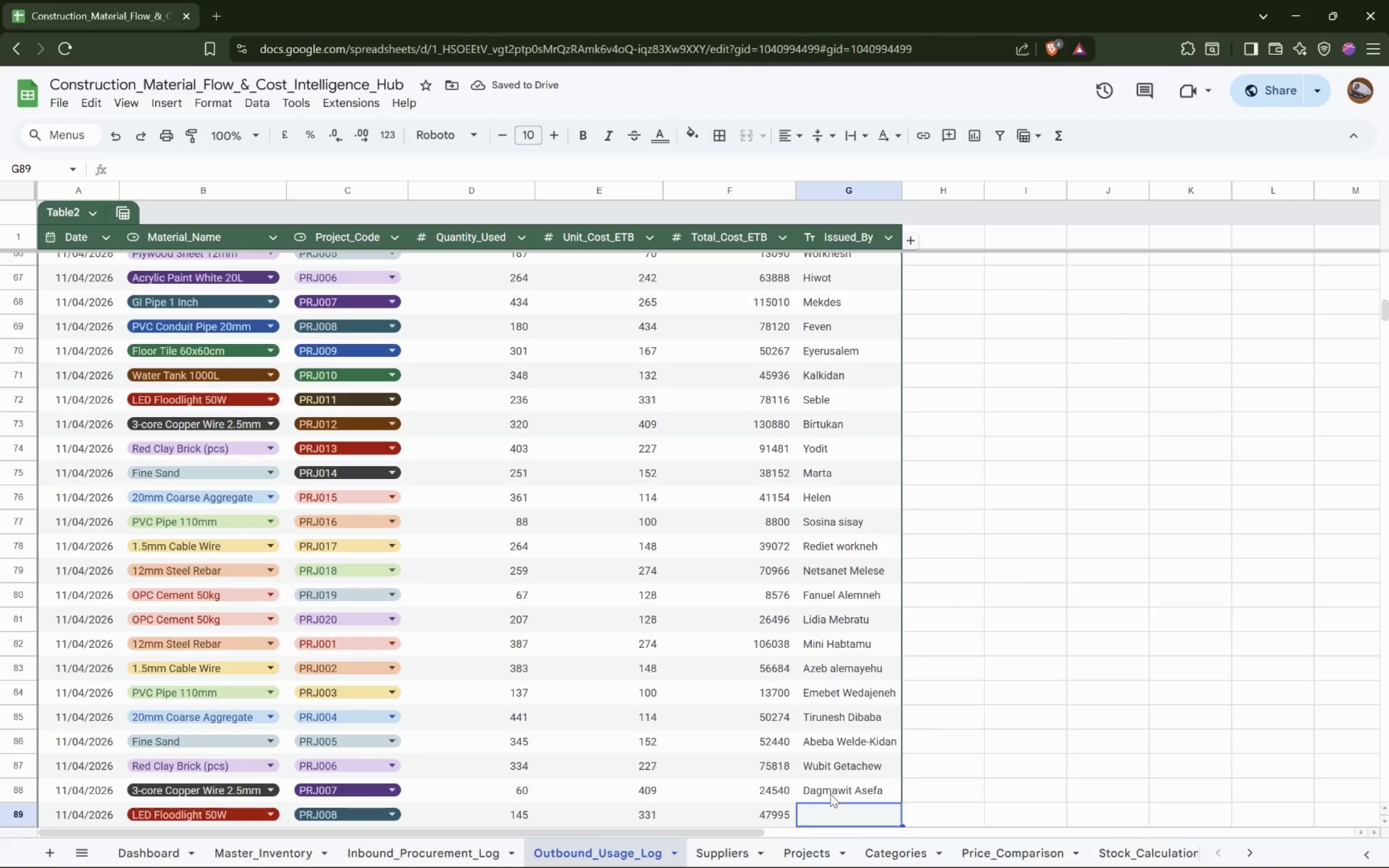 
wait(6.63)
 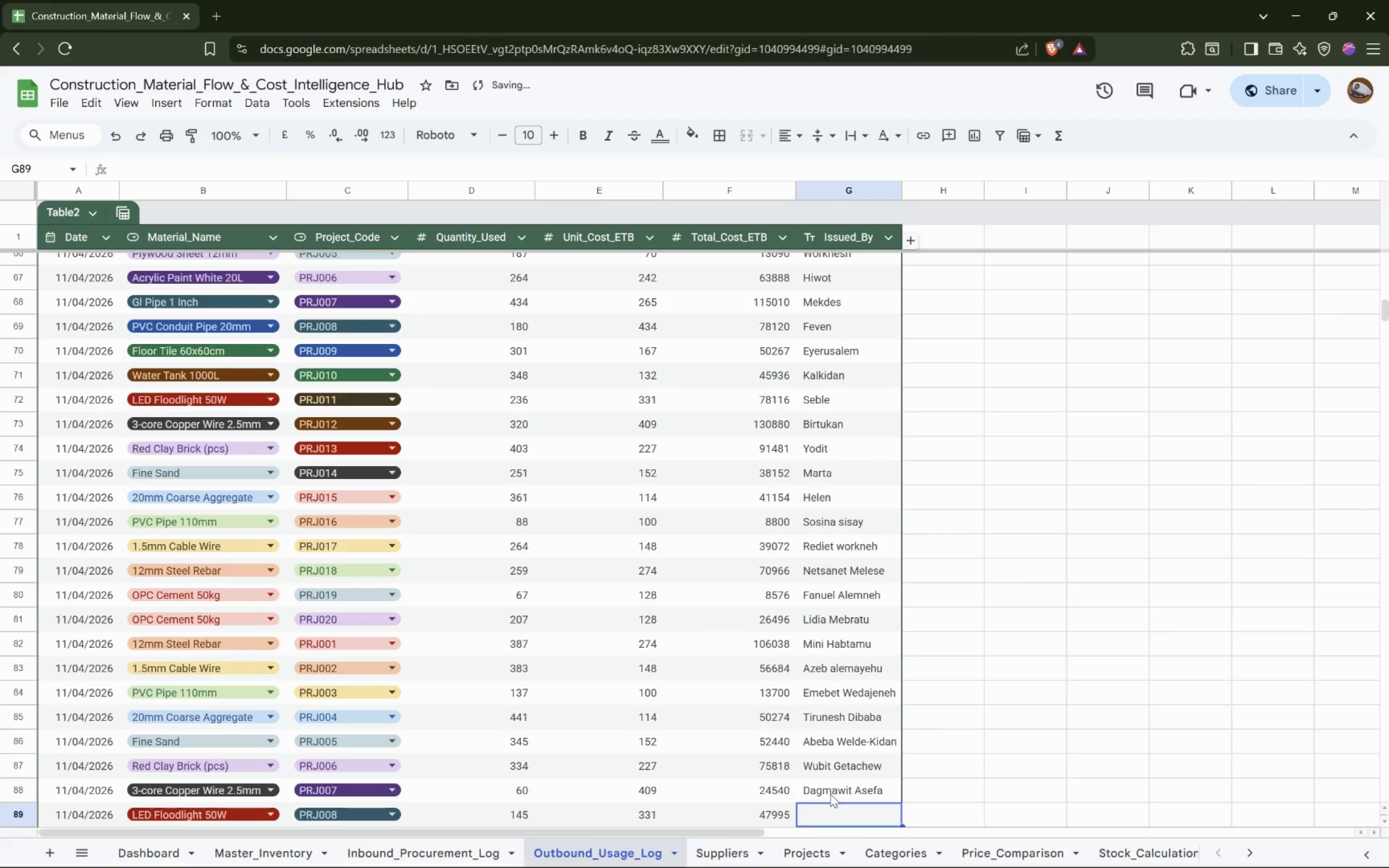 
type(Askale )
 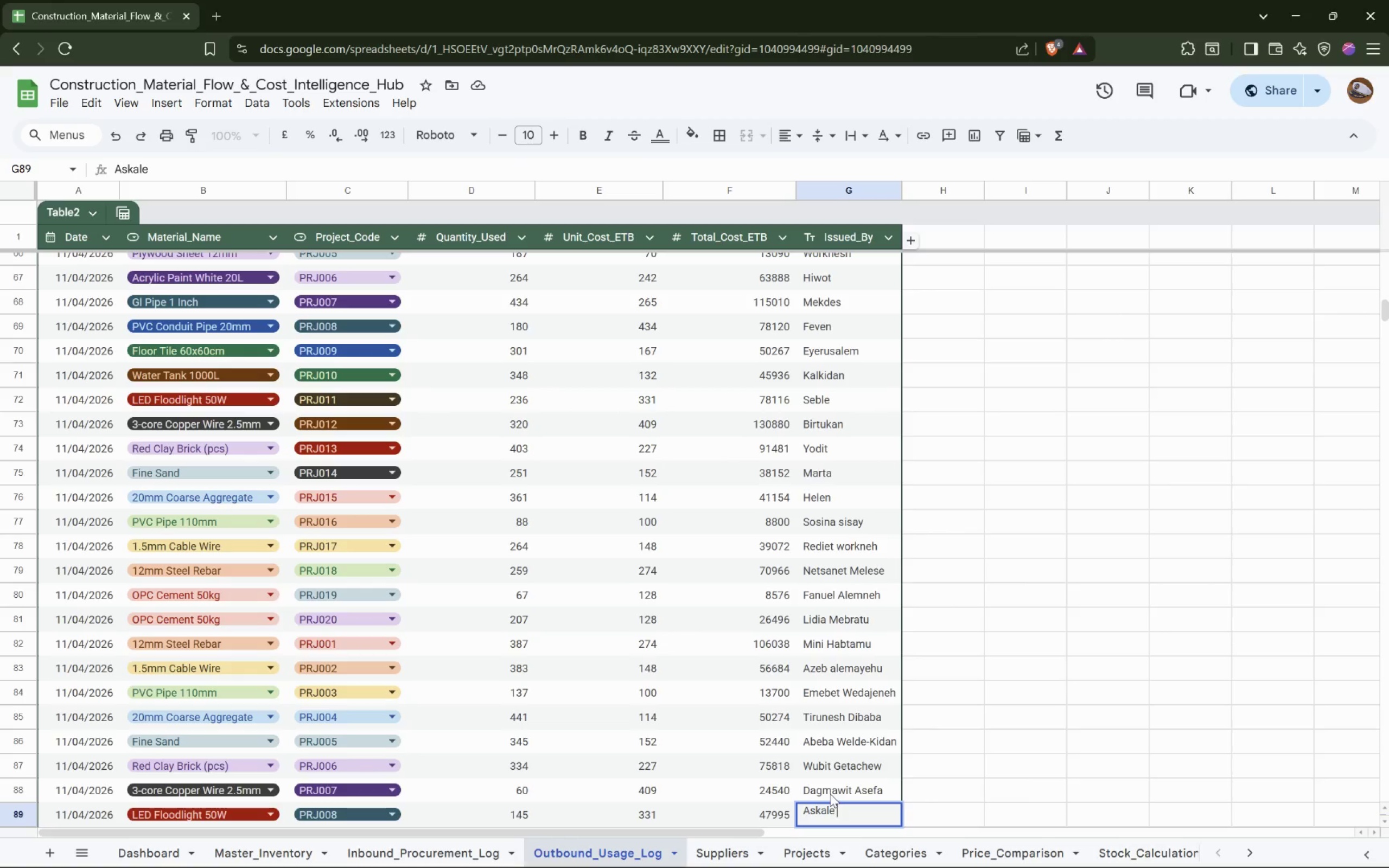 
wait(5.04)
 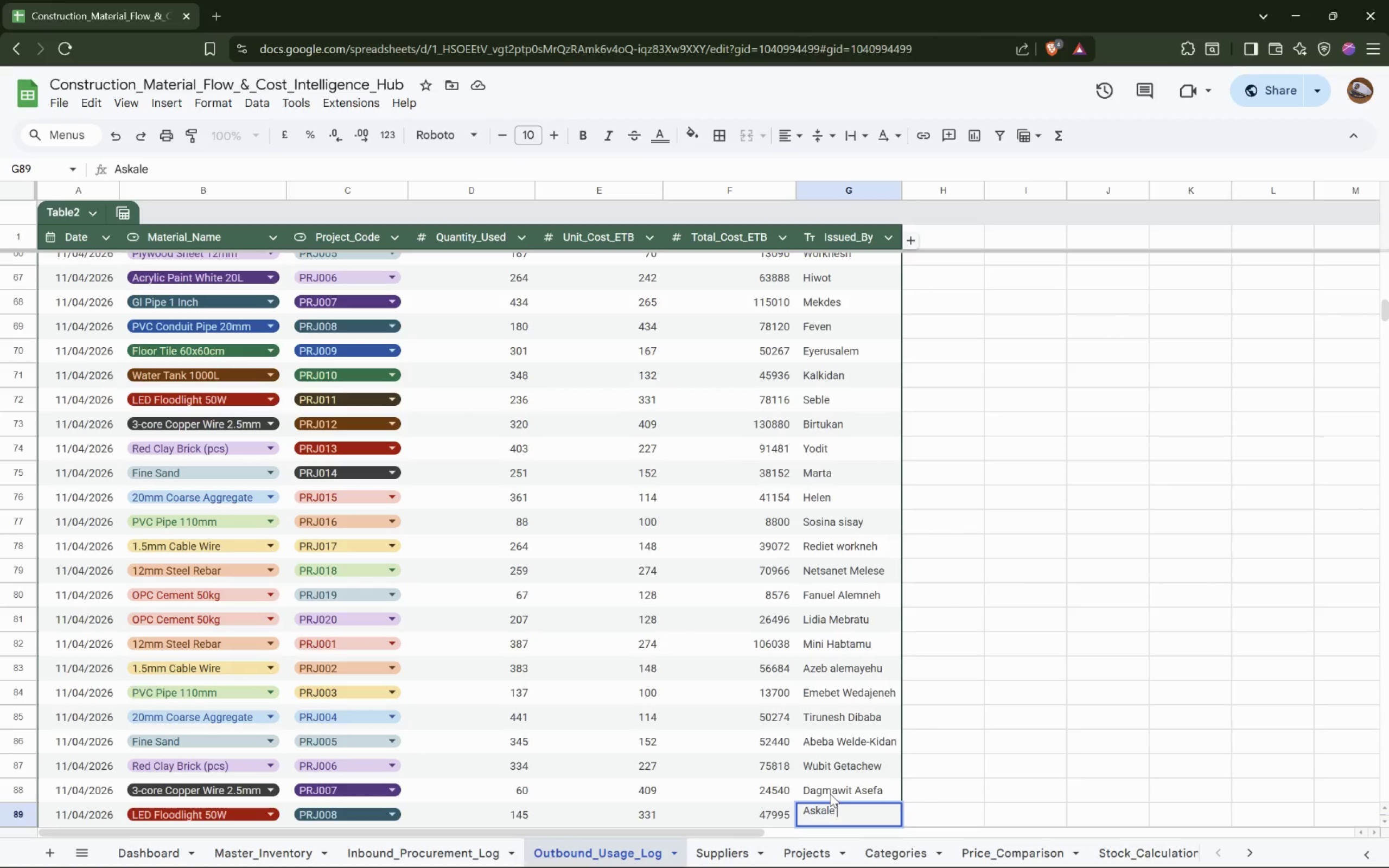 
type(Derbie)
 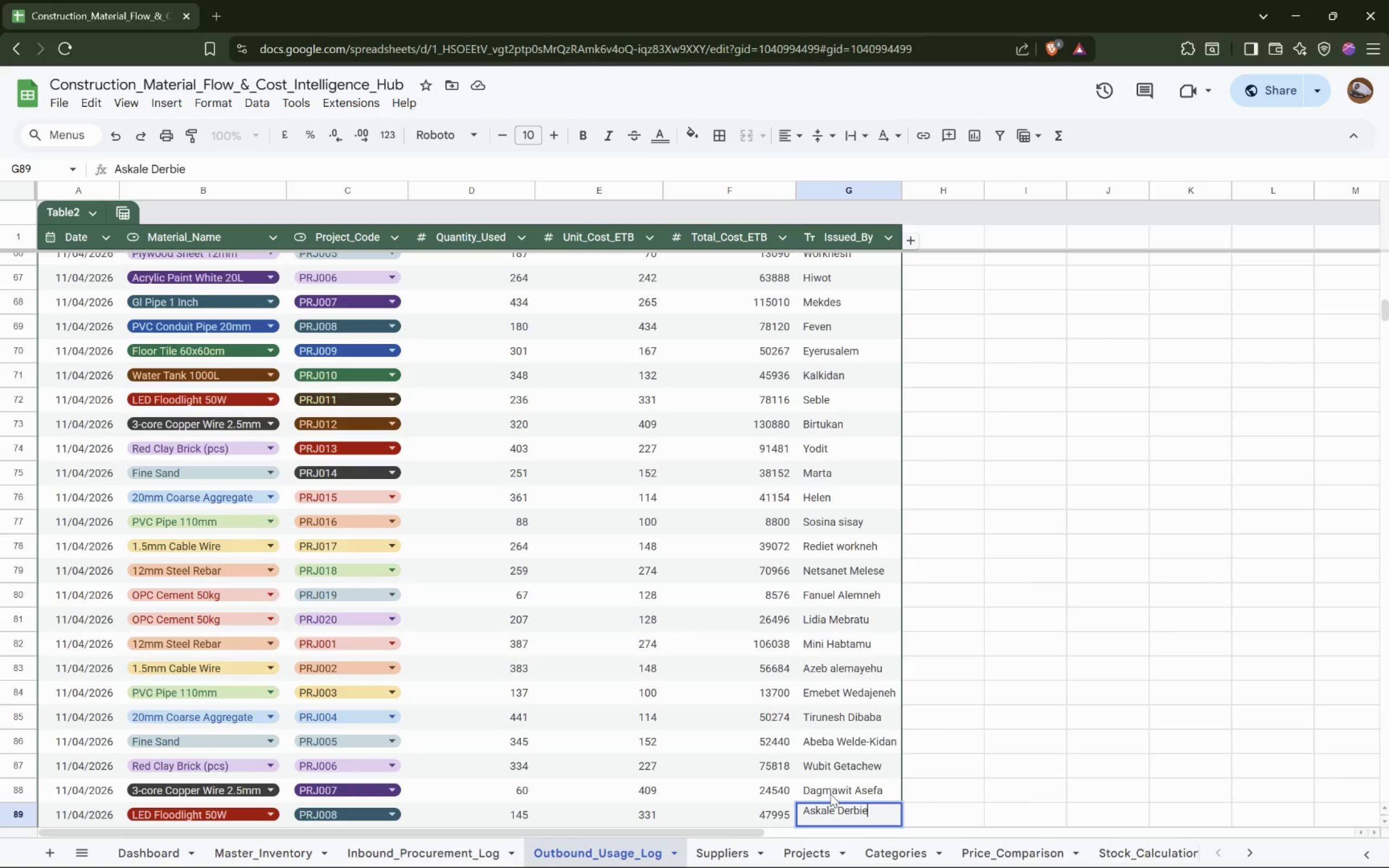 
key(ArrowDown)
 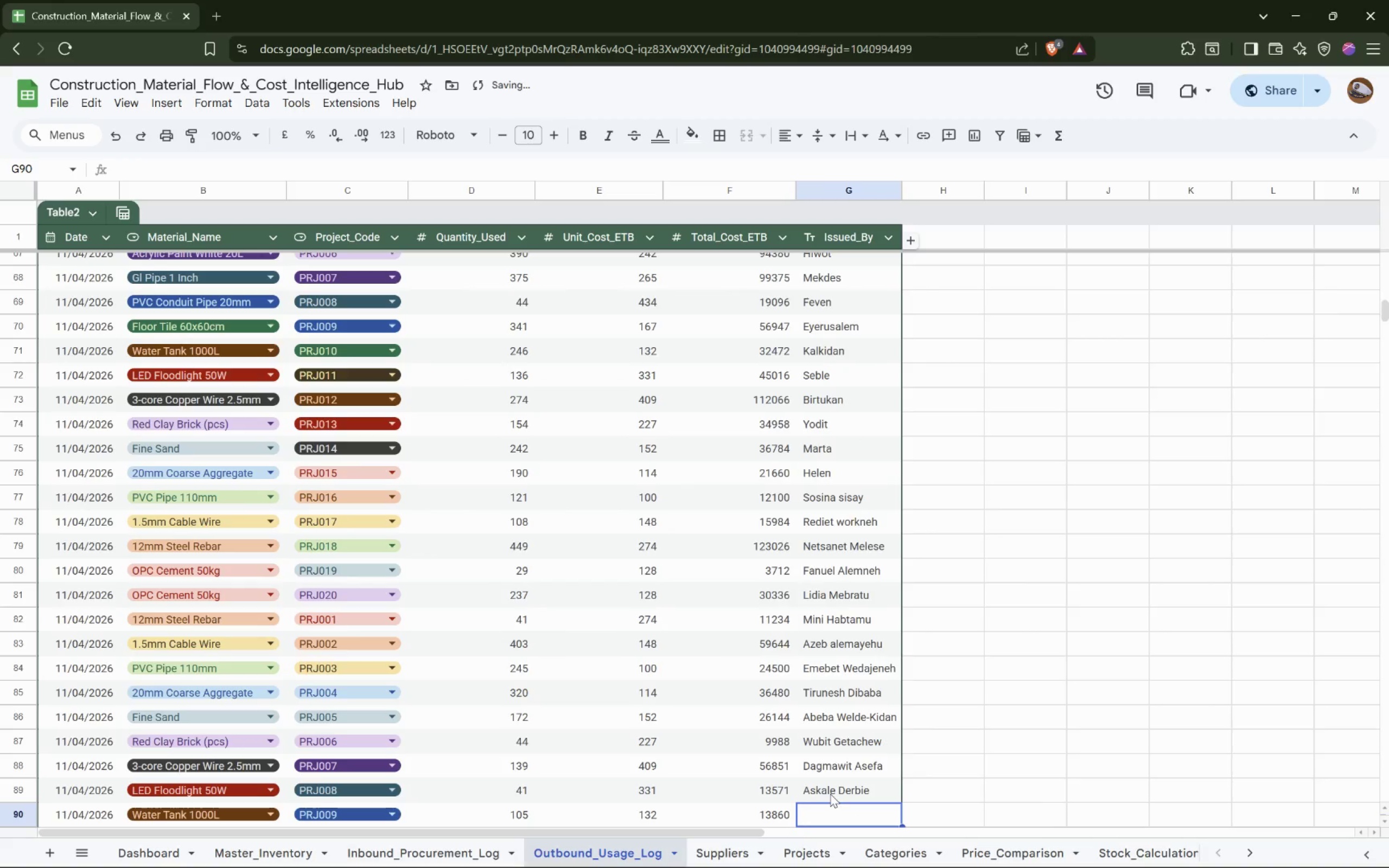 
type(Nigist Yohannes)
 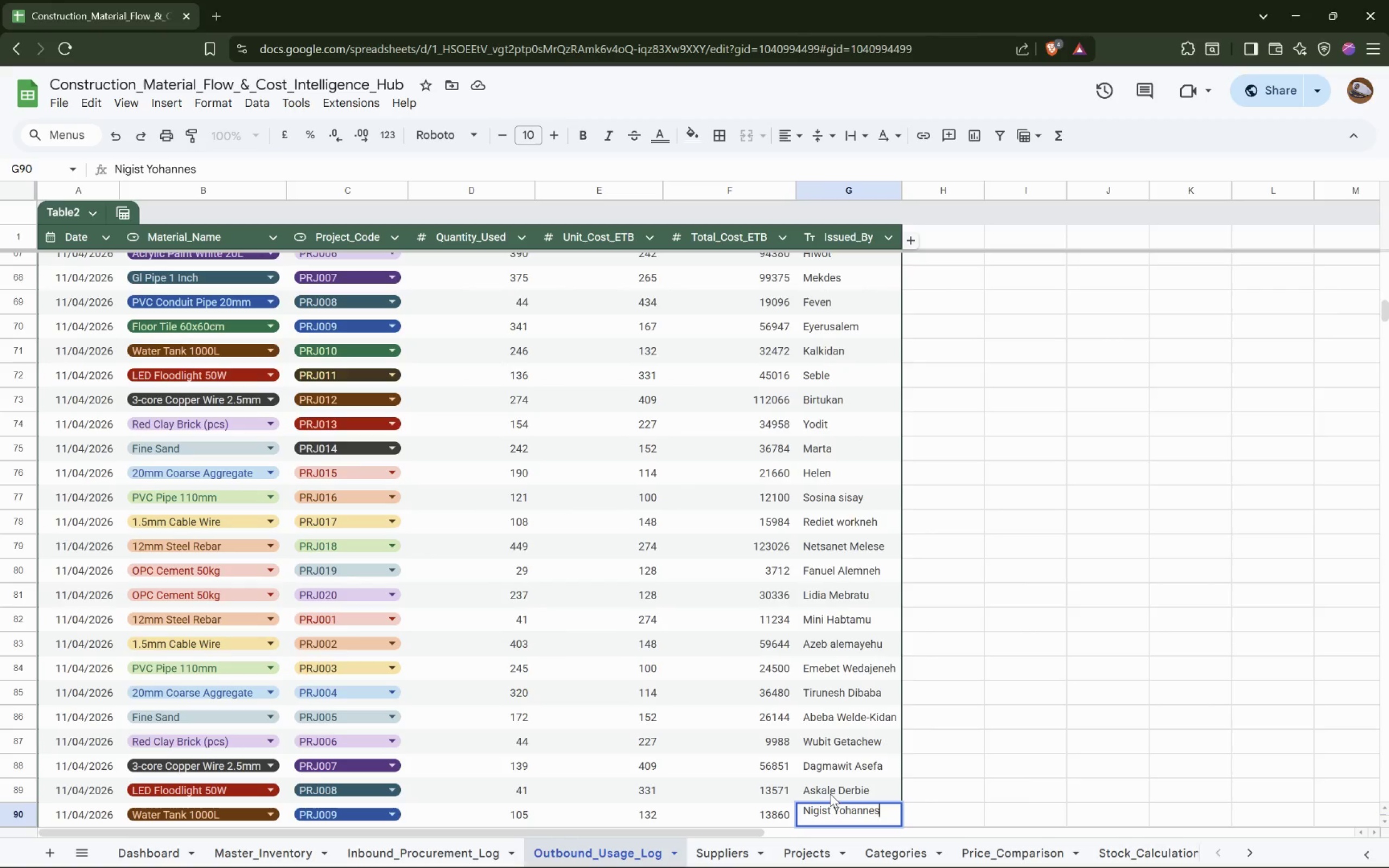 
key(ArrowDown)
 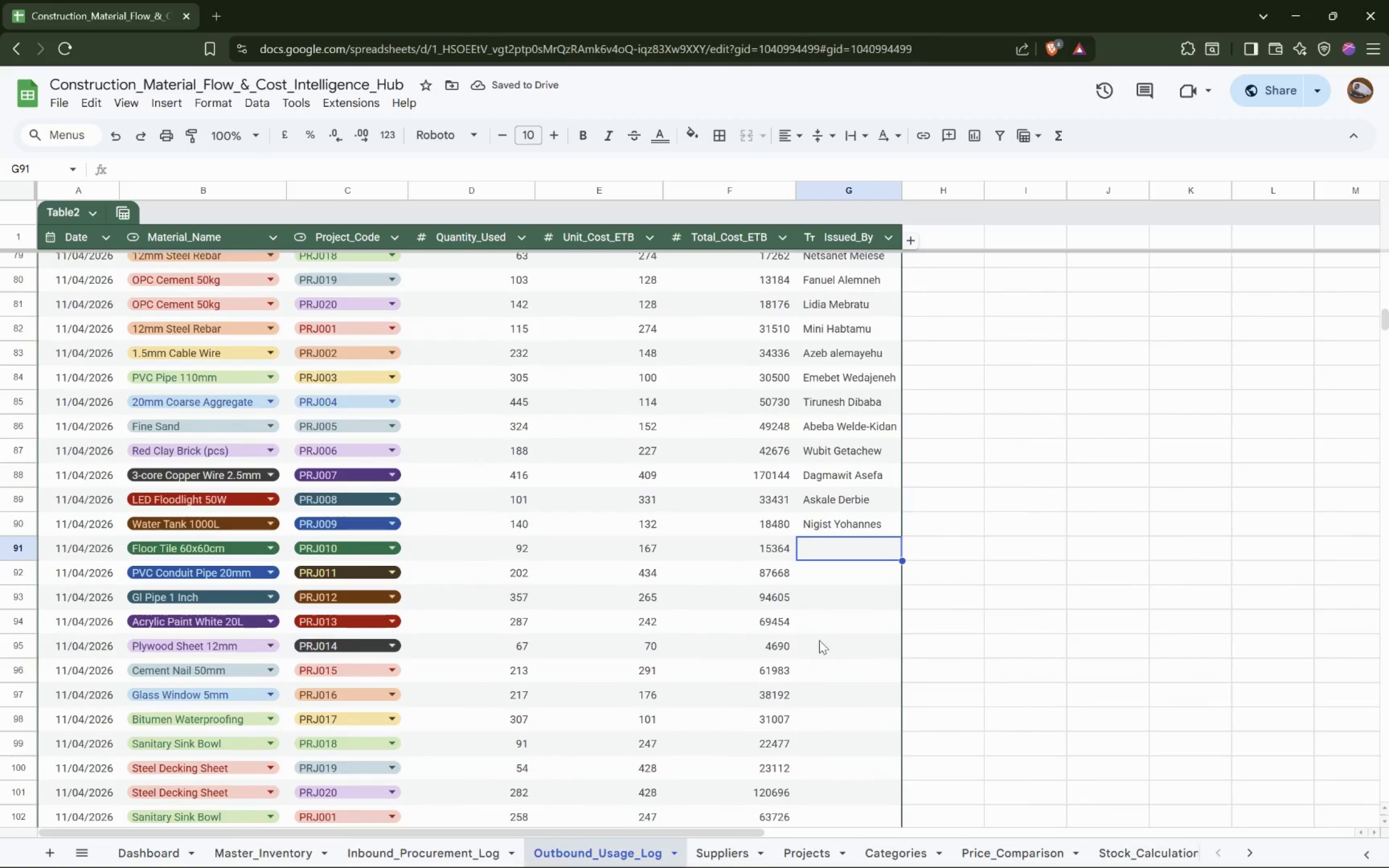 
double_click([830, 548])
 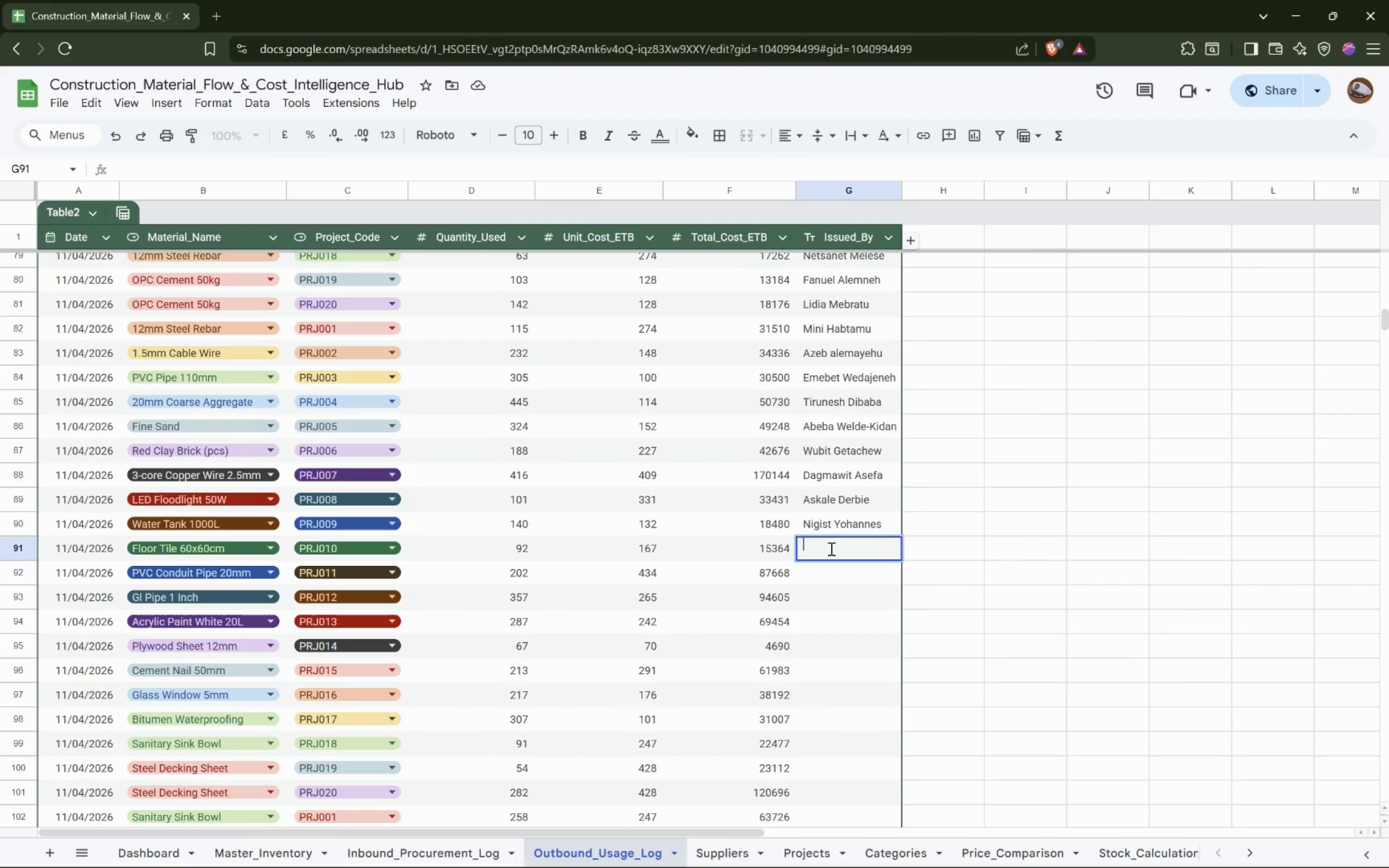 
wait(7.48)
 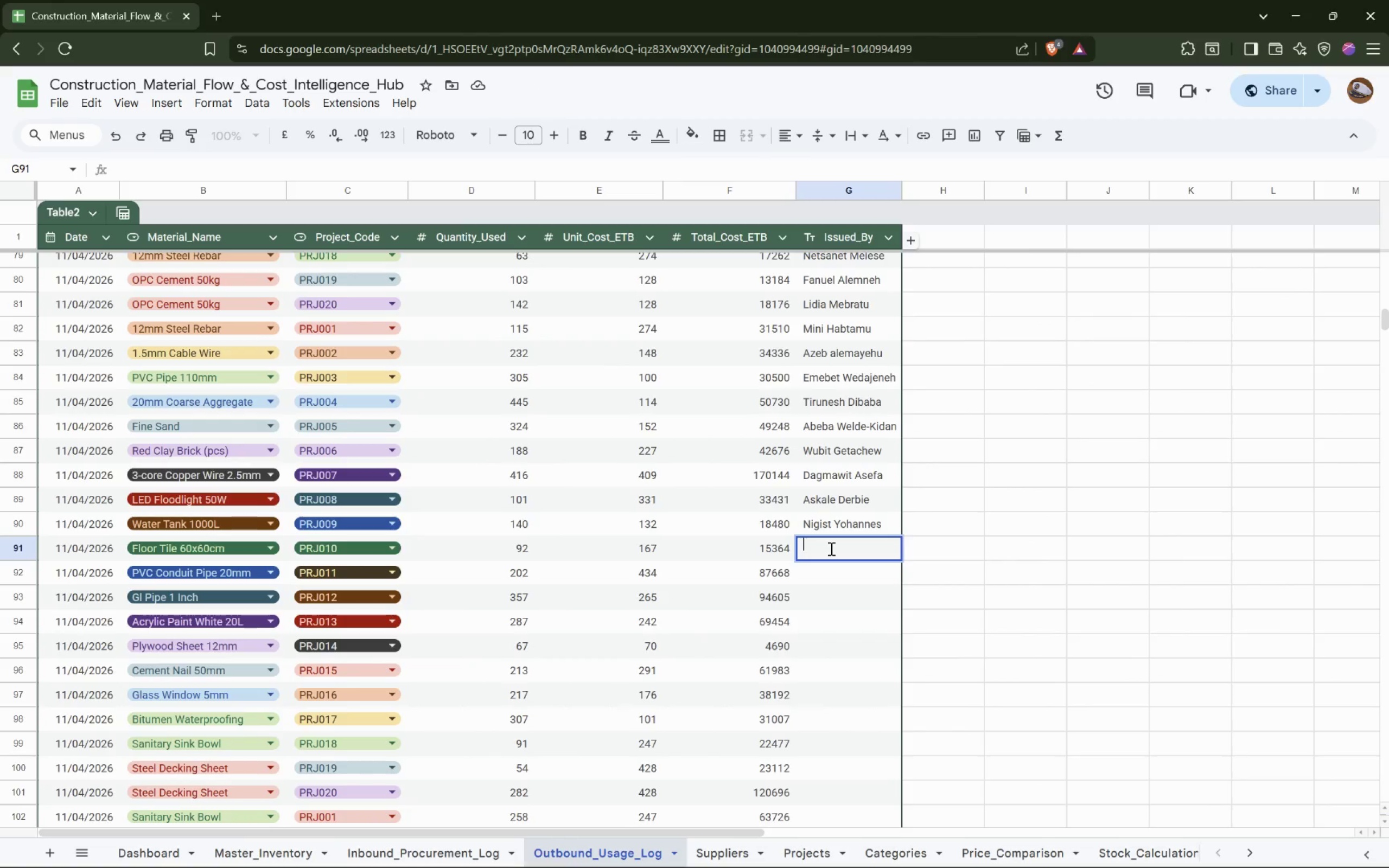 
type(Frehiwot Abebe)
 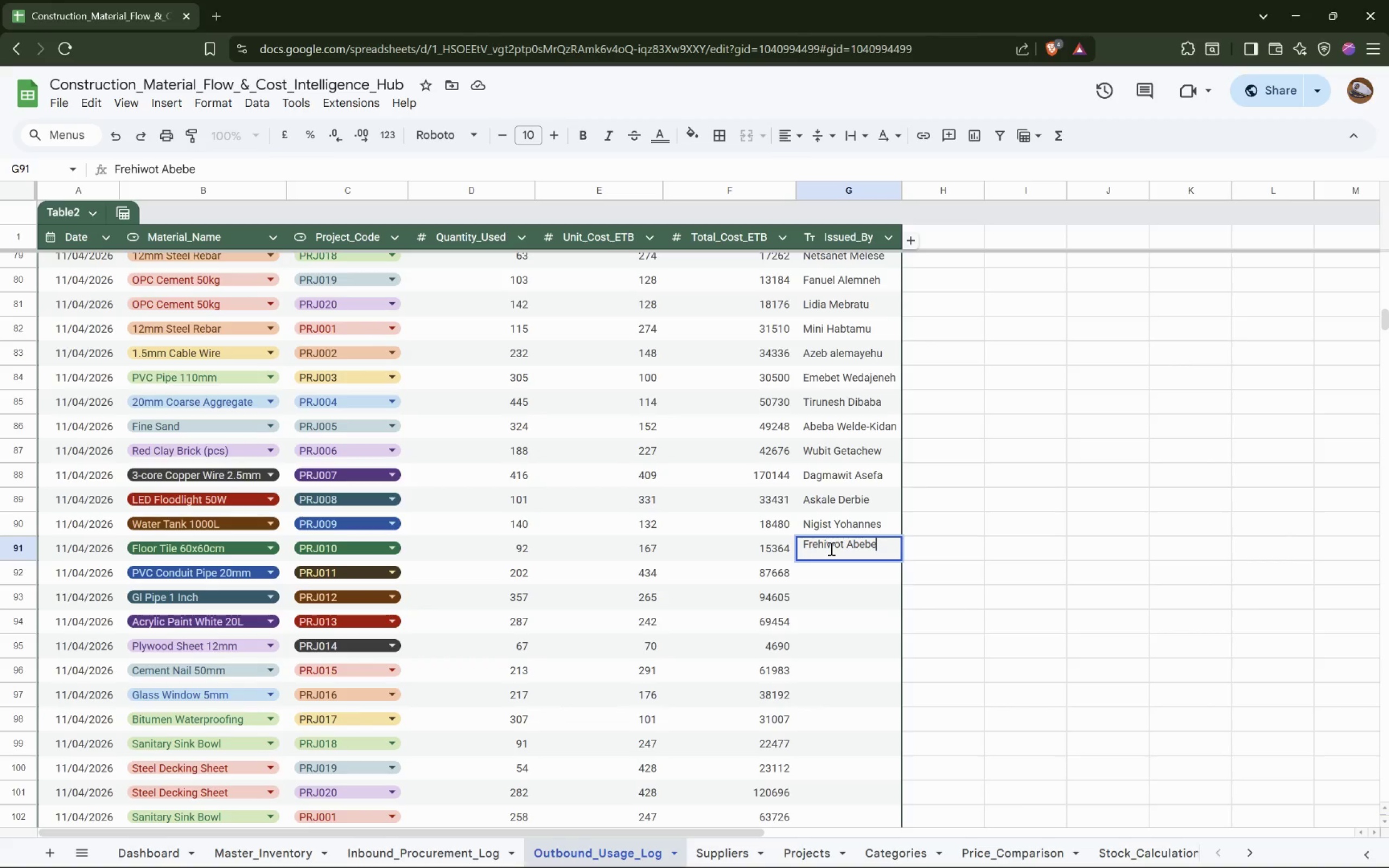 
key(ArrowDown)
 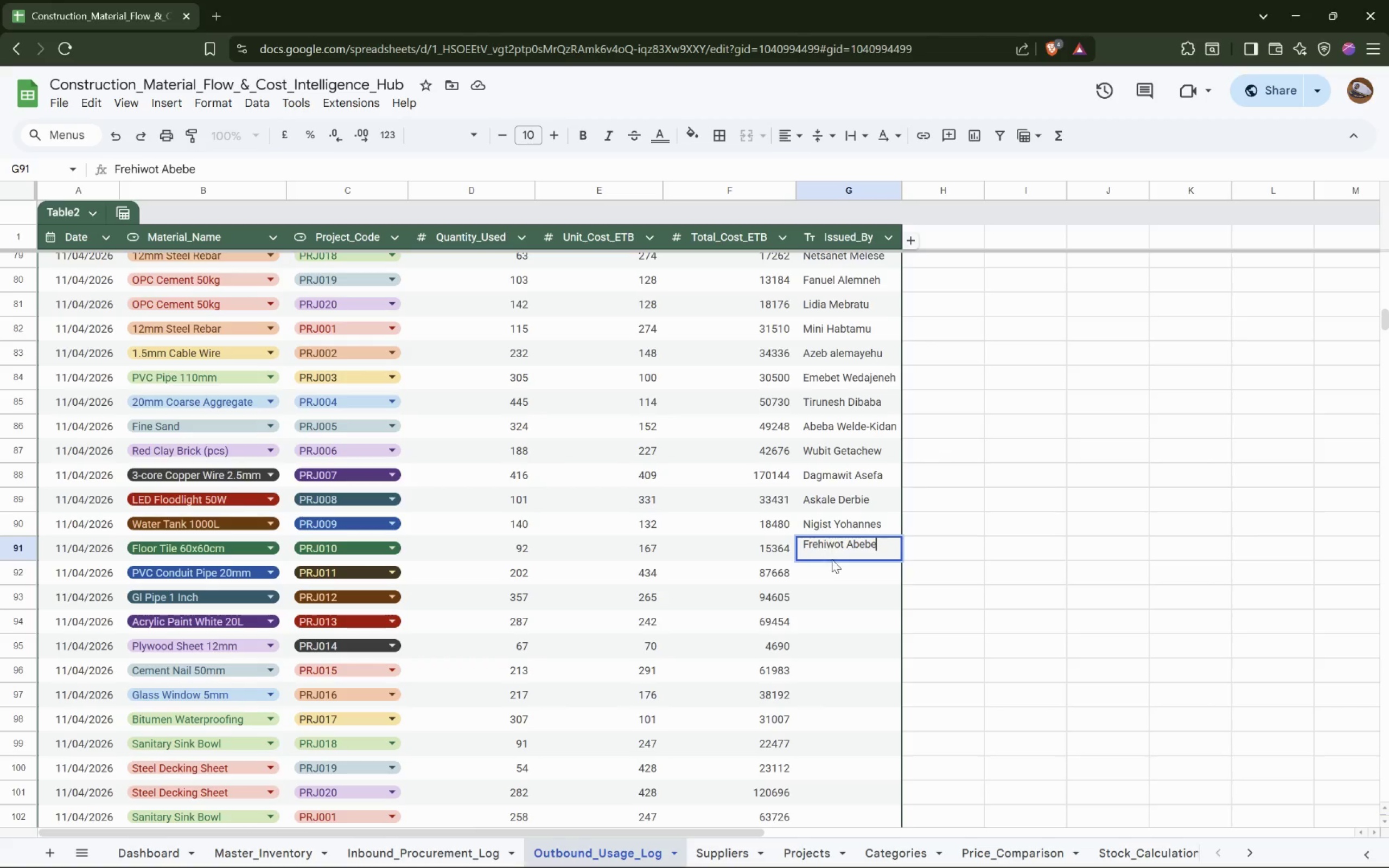 
left_click([836, 577])
 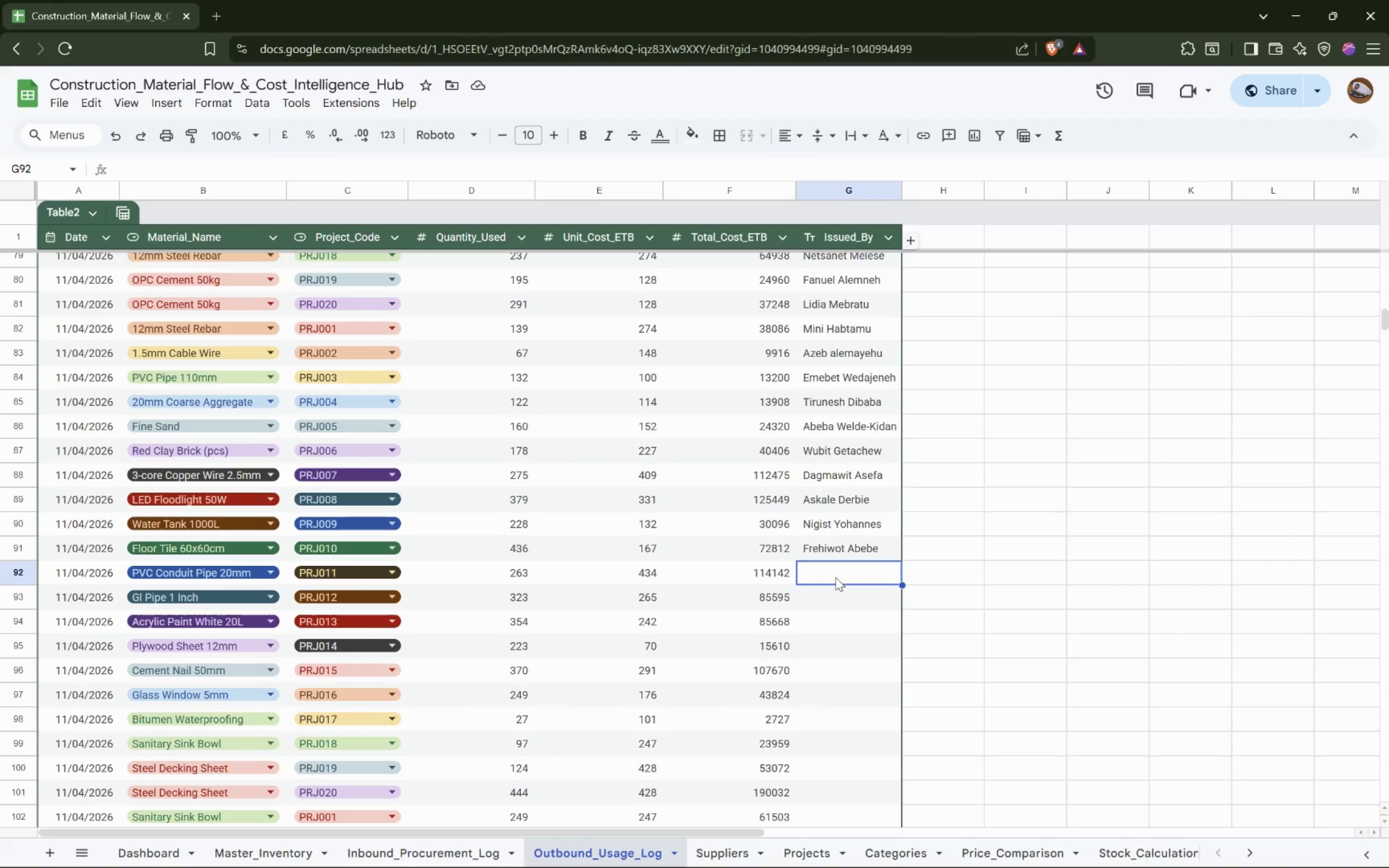 
wait(13.91)
 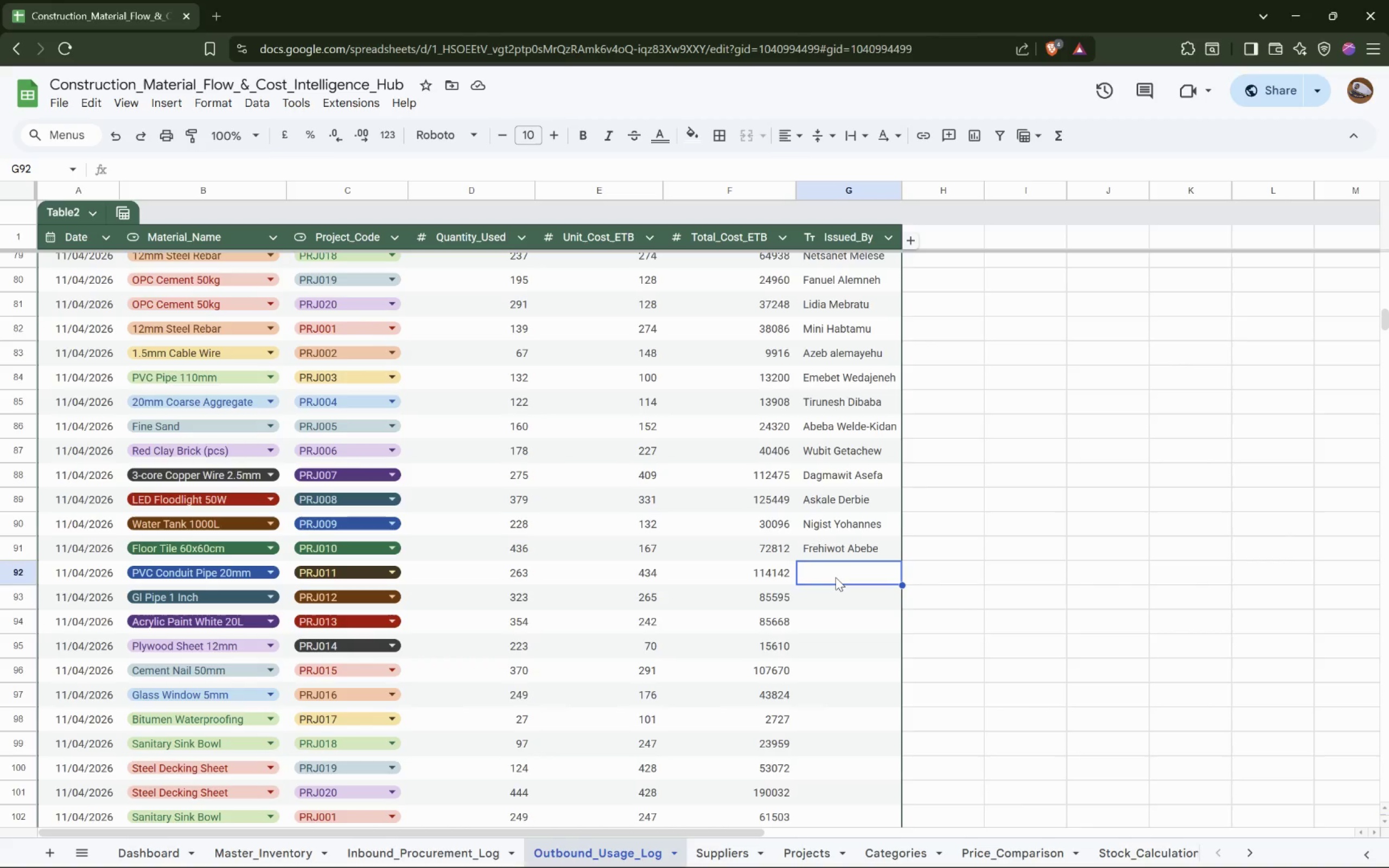 
type(Kidist As)
key(Backspace)
key(Backspace)
type(Lemma)
 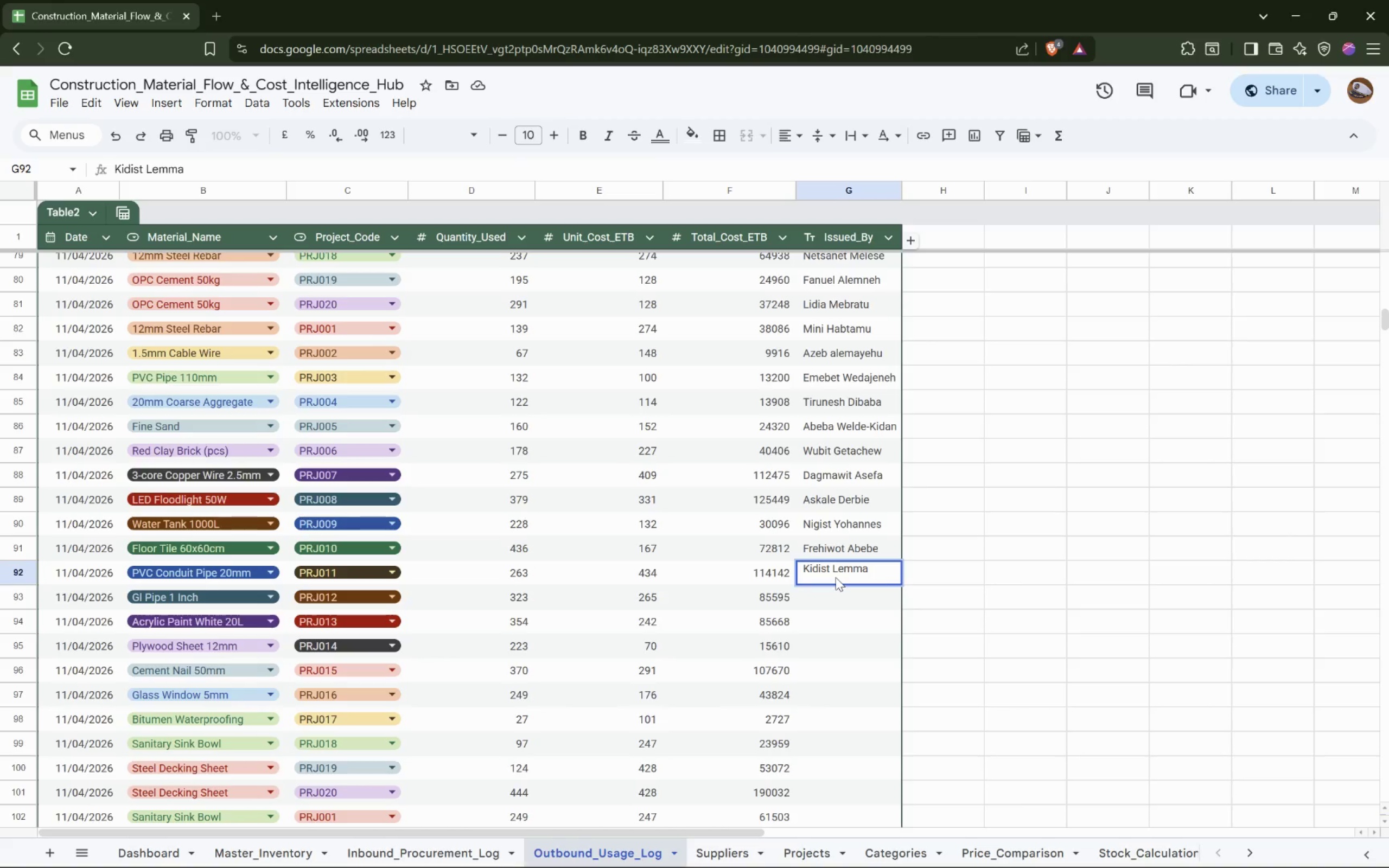 
key(ArrowDown)
 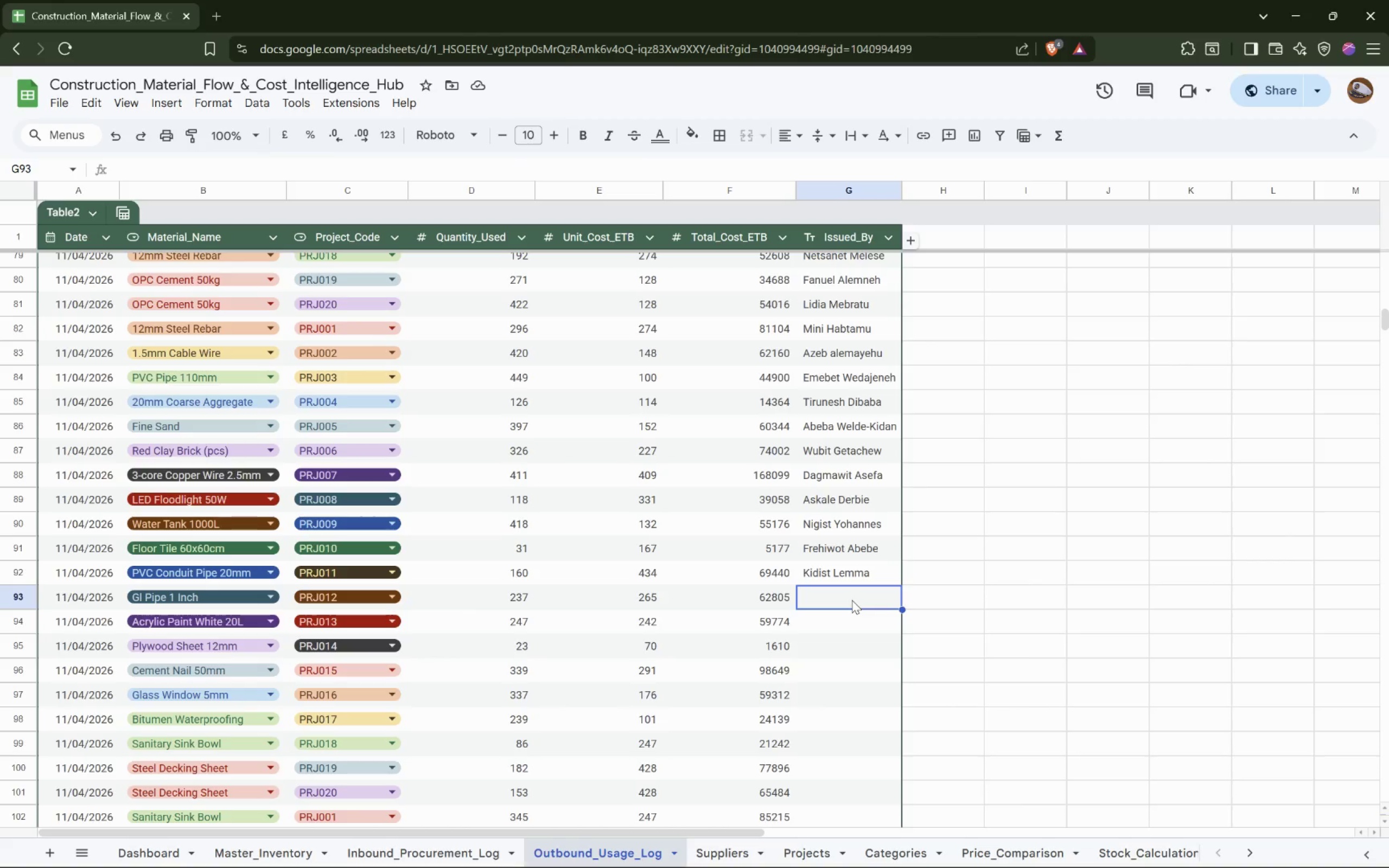 
wait(13.62)
 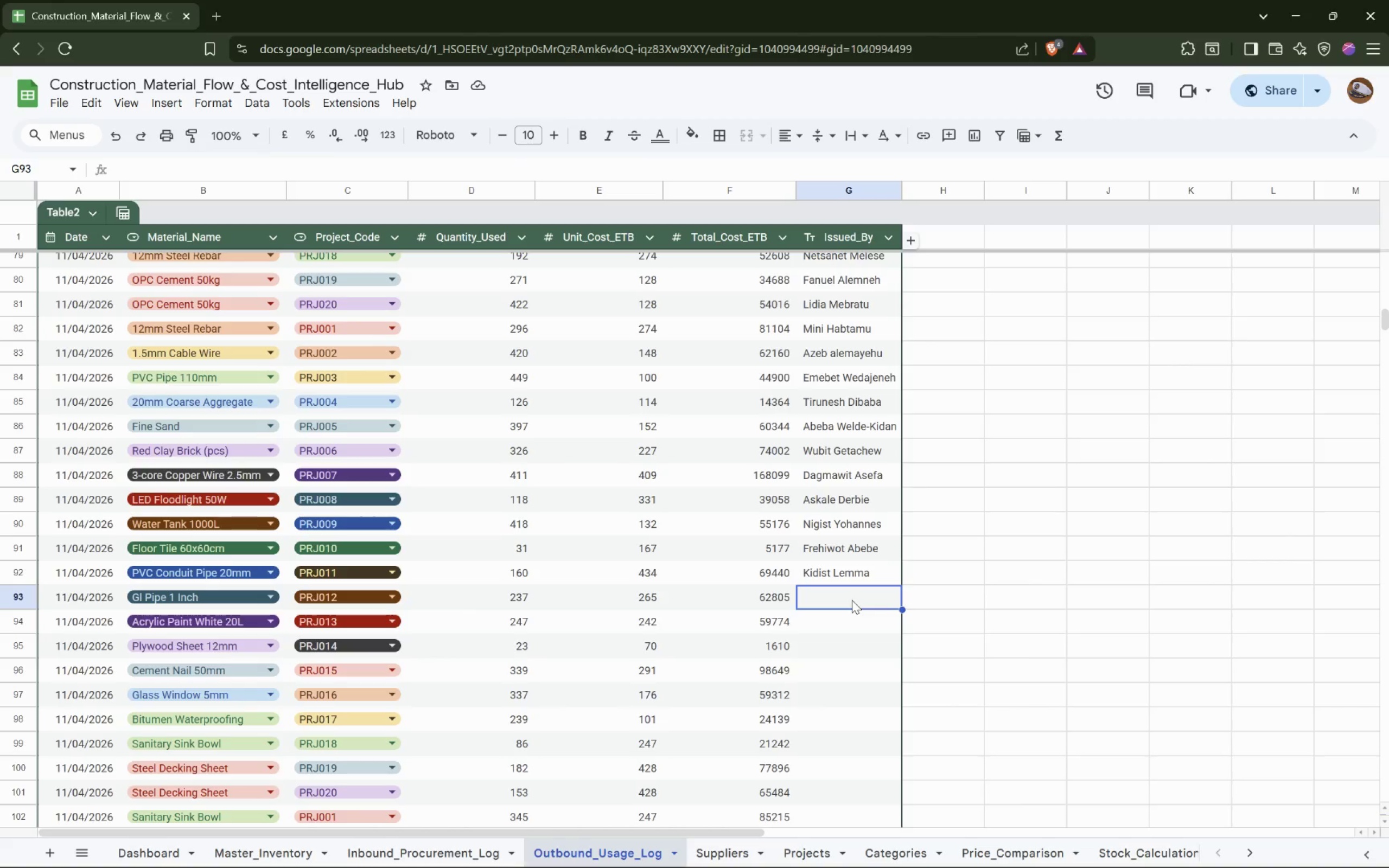 
mouse_move([1367, 867])
 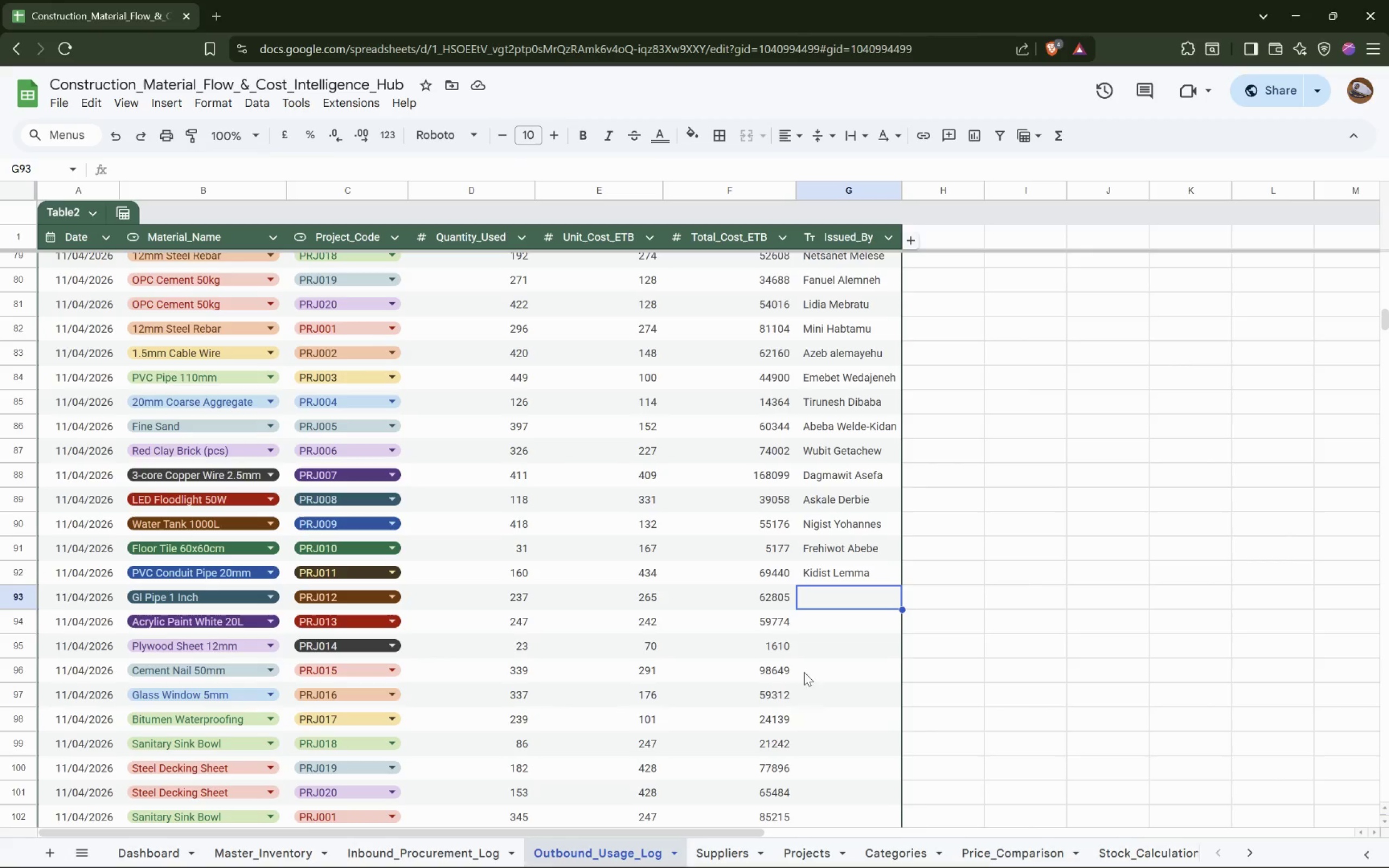 
mouse_move([1305, 860])
 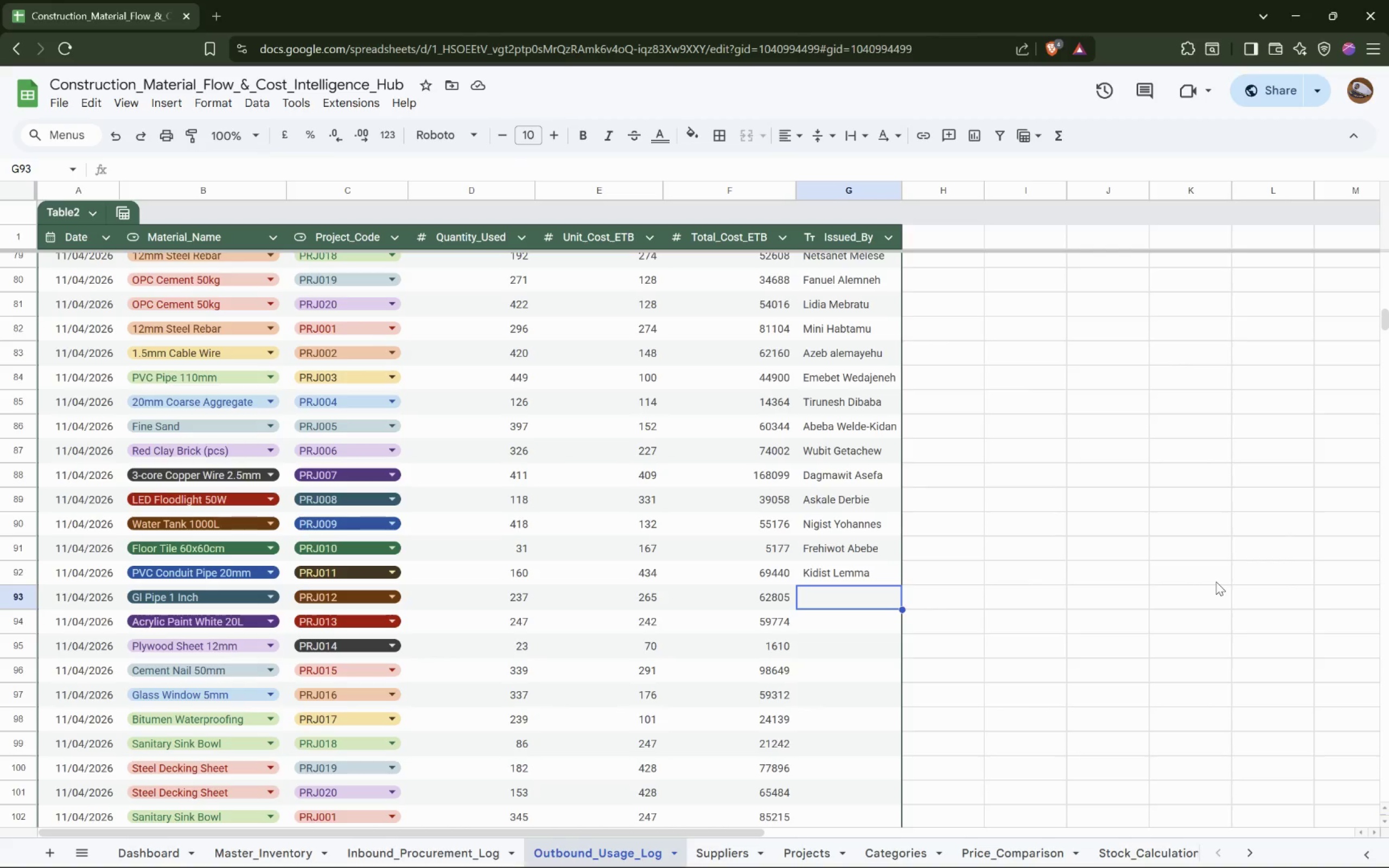 
wait(12.96)
 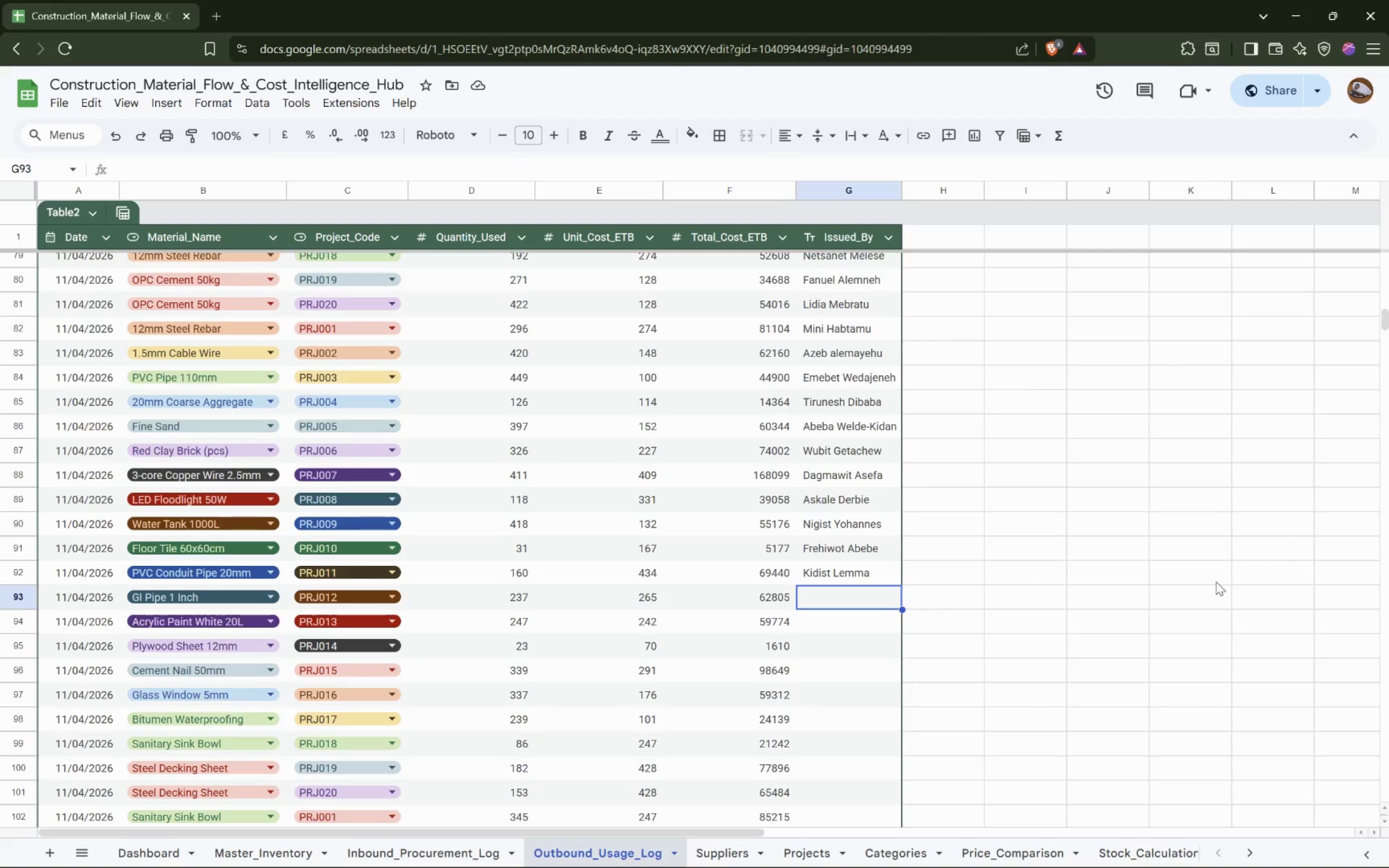 
hold_key(key=ShiftLeft, duration=1.53)
 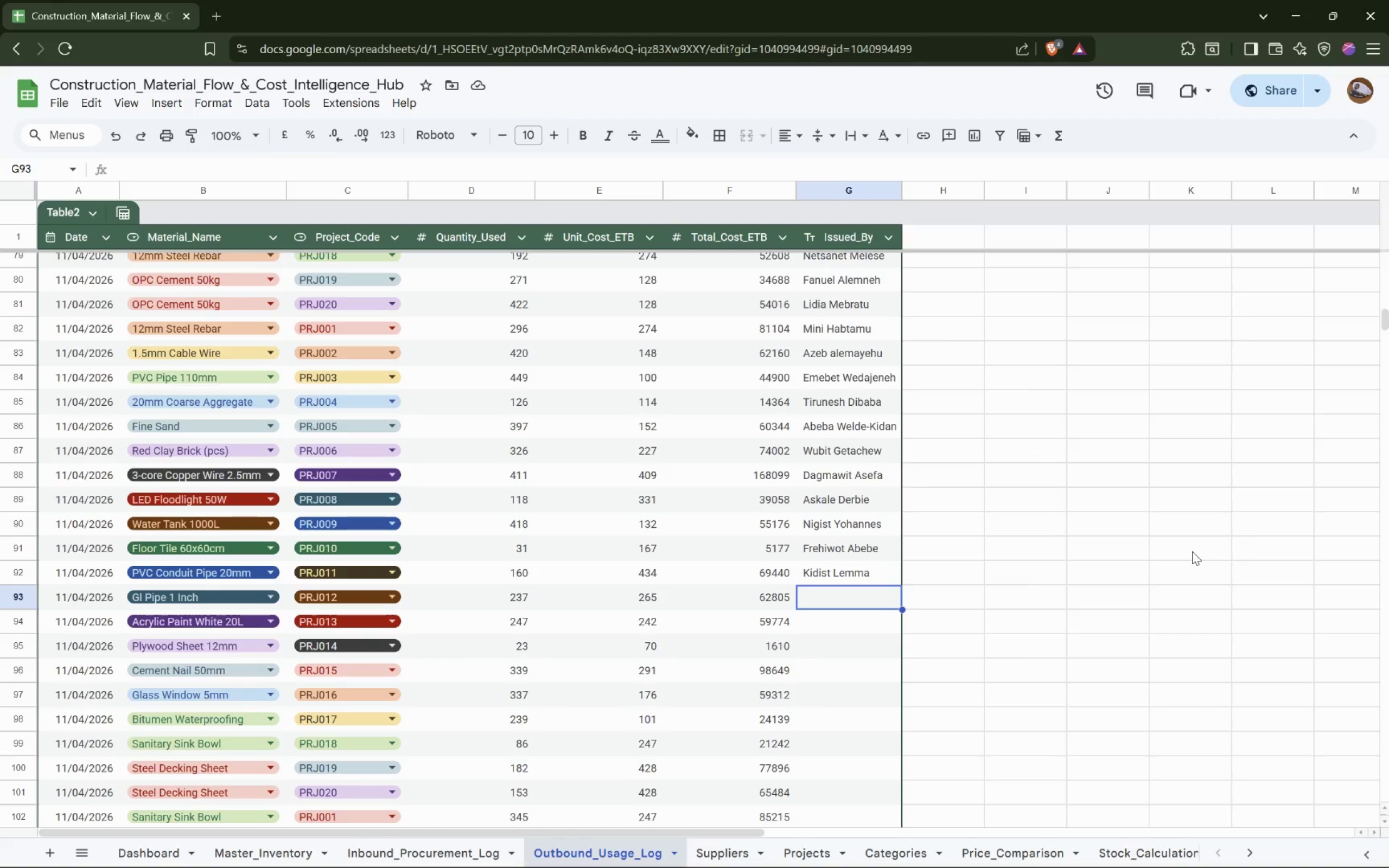 
hold_key(key=ShiftLeft, duration=1.51)
 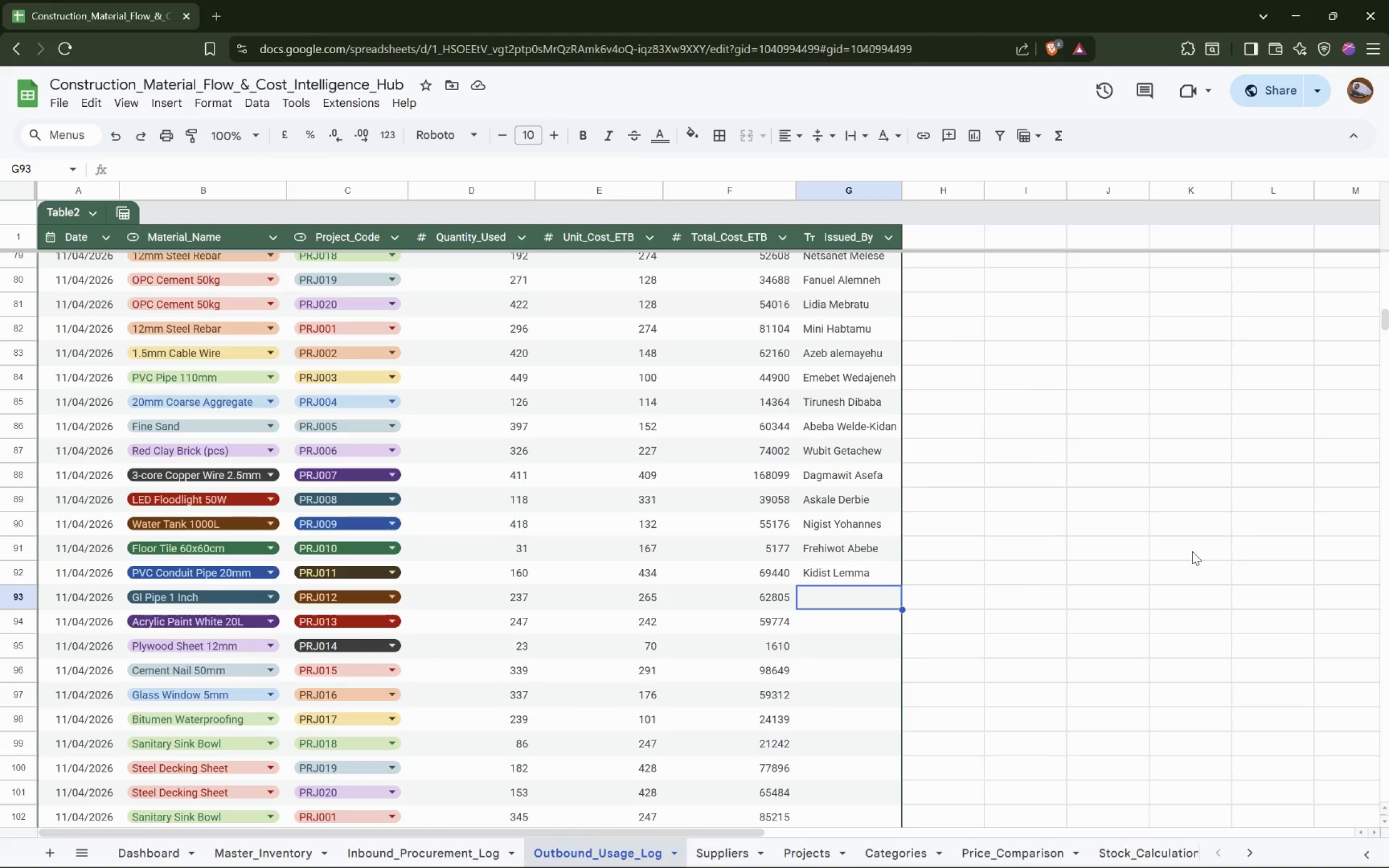 
hold_key(key=ShiftLeft, duration=1.52)
 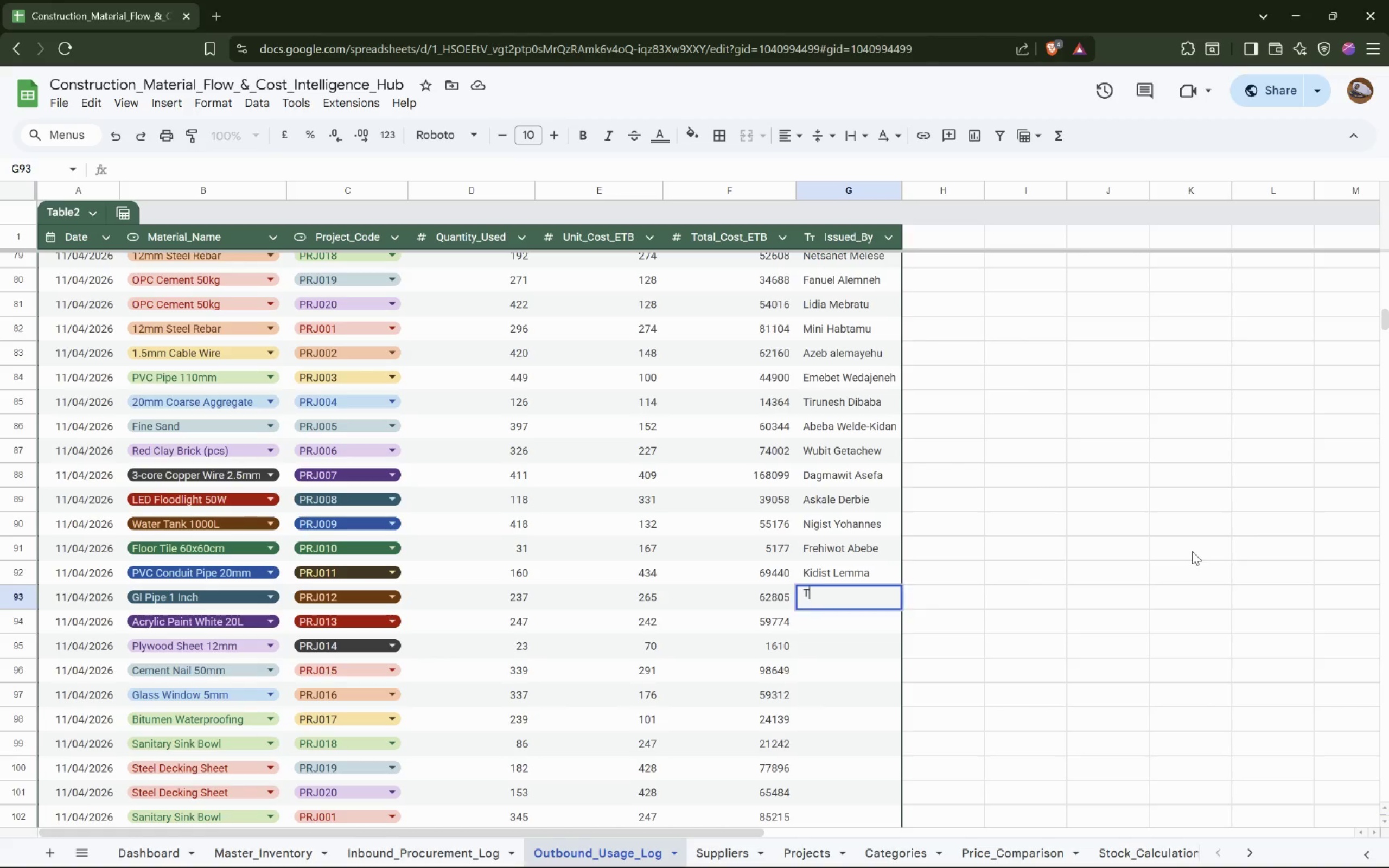 
type(Tsehay belete)
 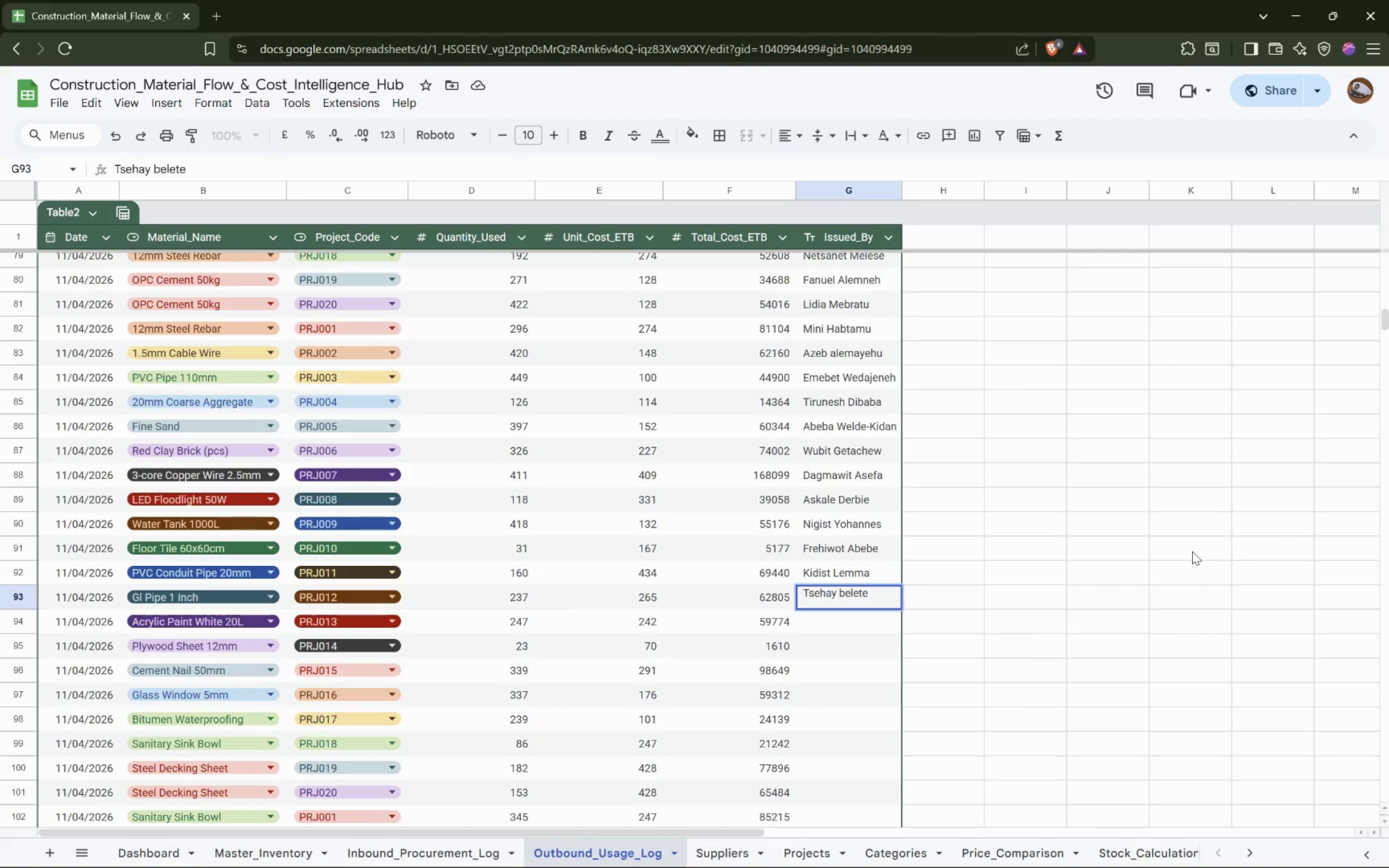 
key(ArrowLeft)
 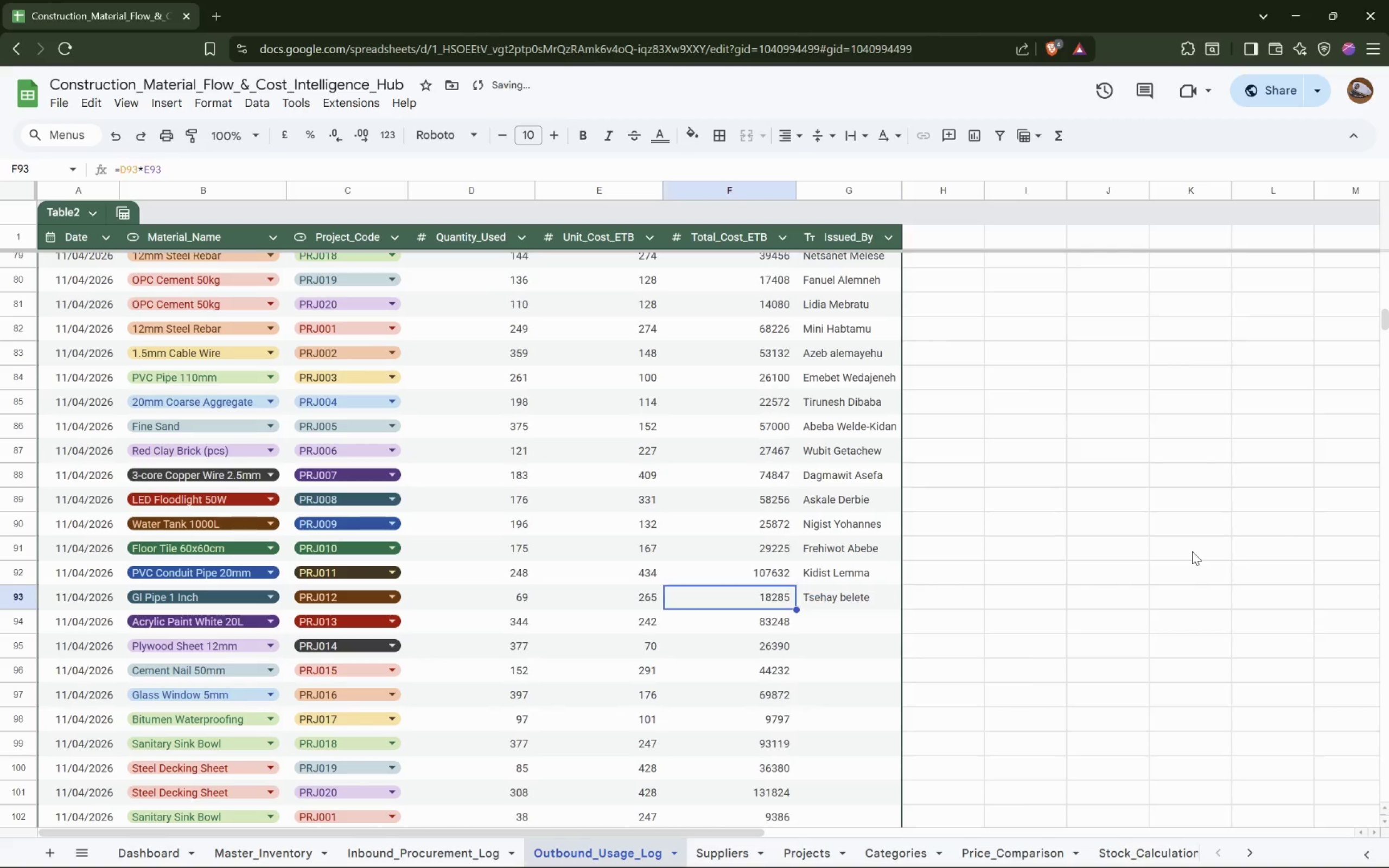 
key(ArrowLeft)
 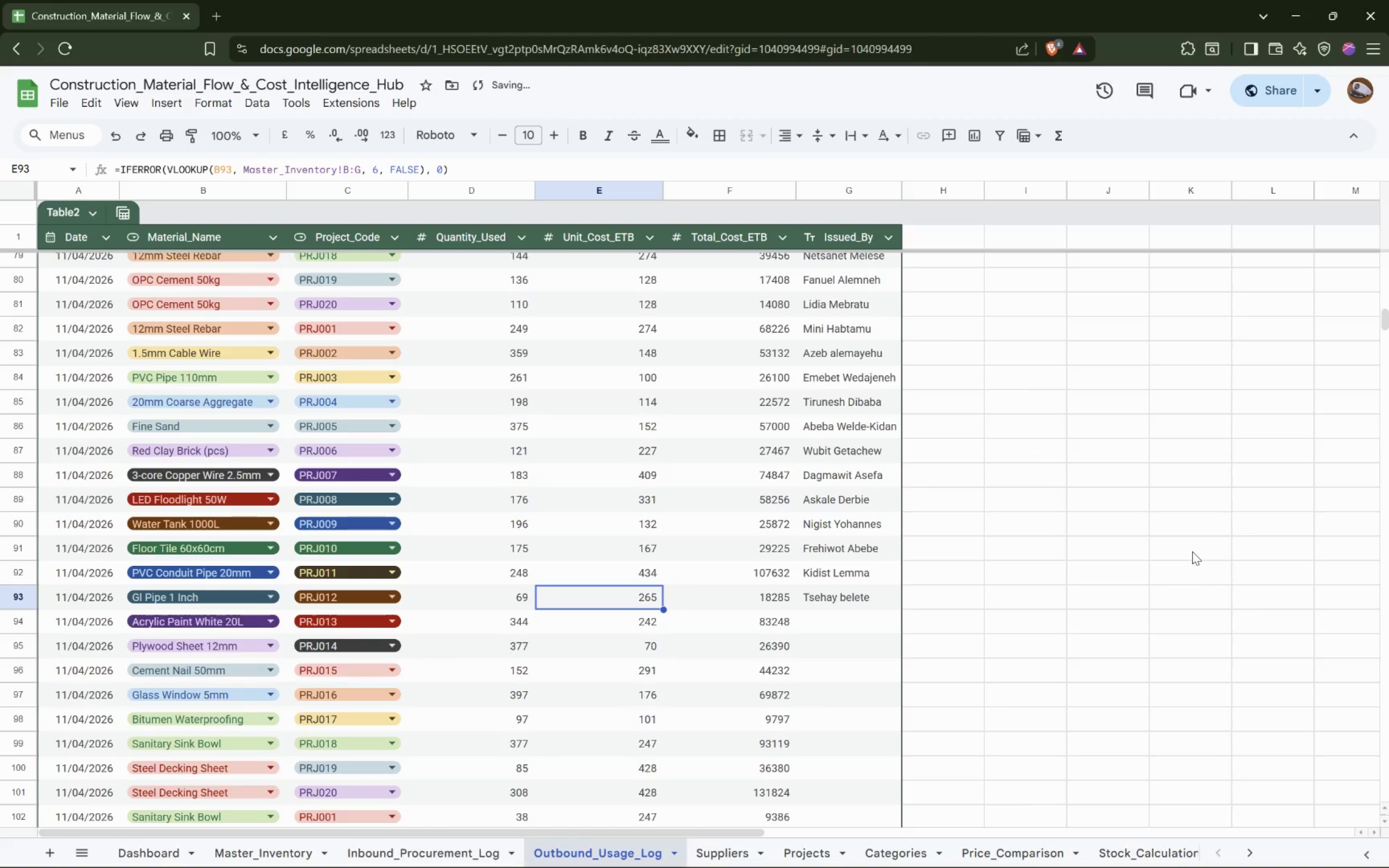 
key(ArrowRight)
 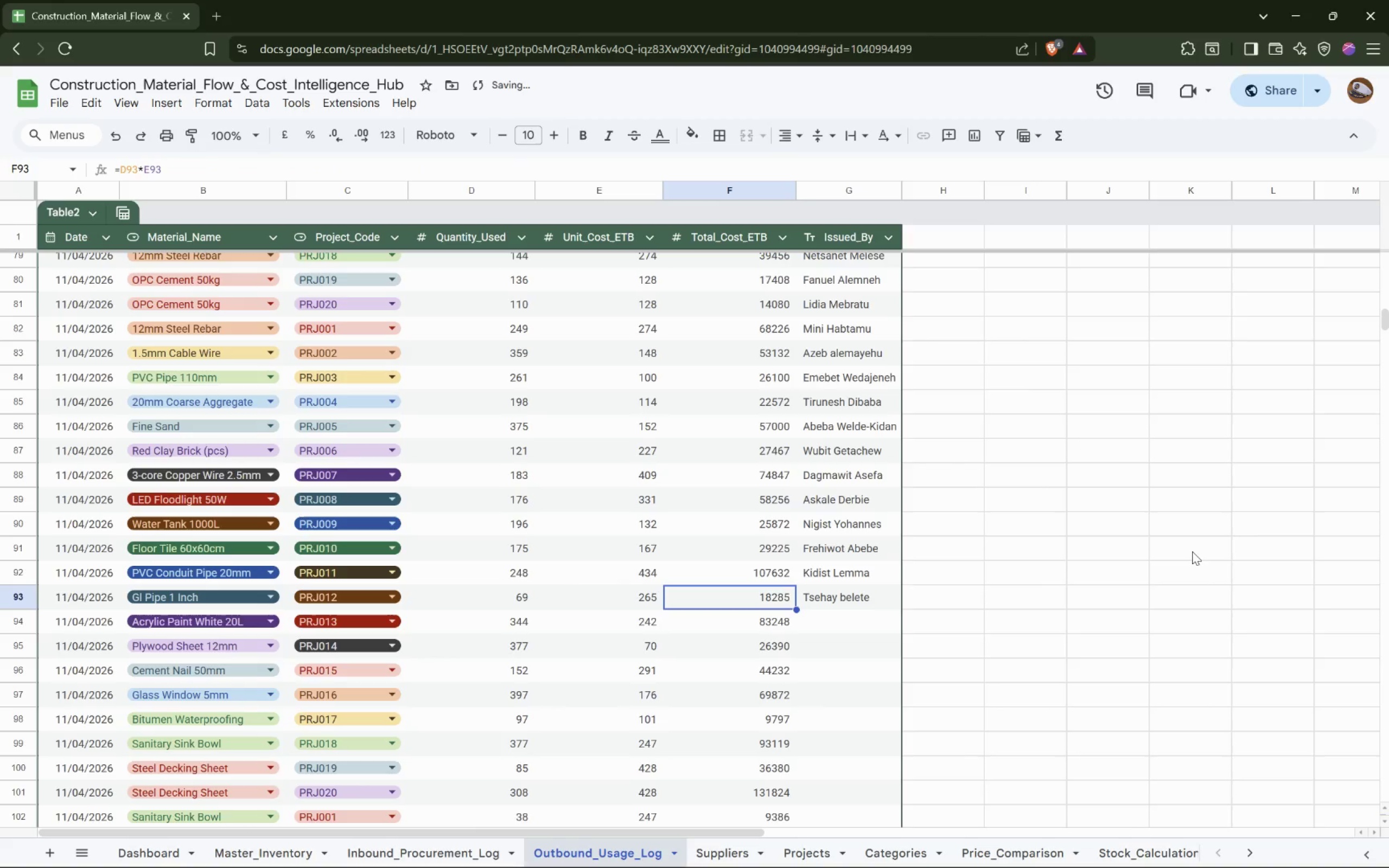 
key(ArrowRight)
 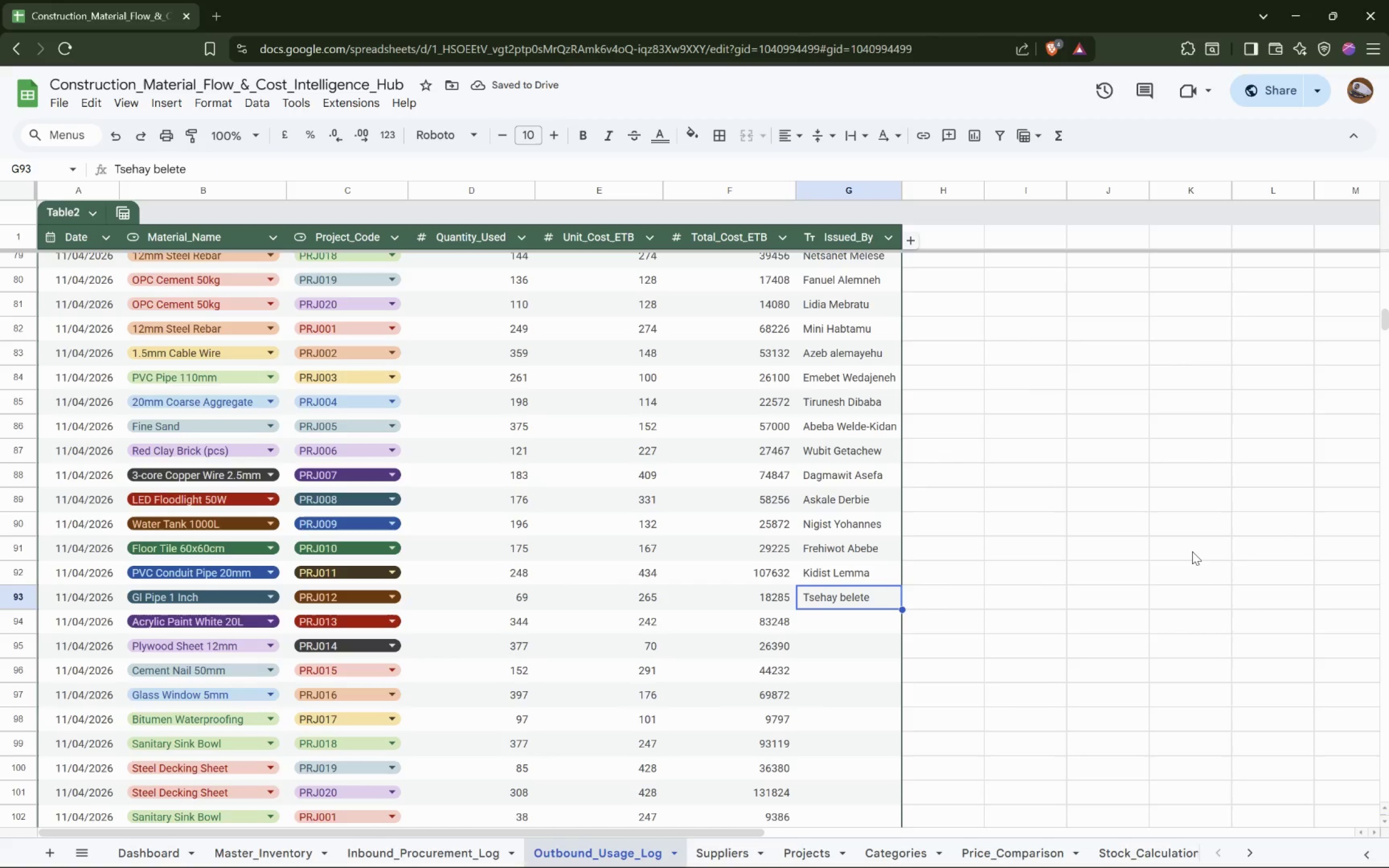 
key(Backspace)
type(Tseha)
 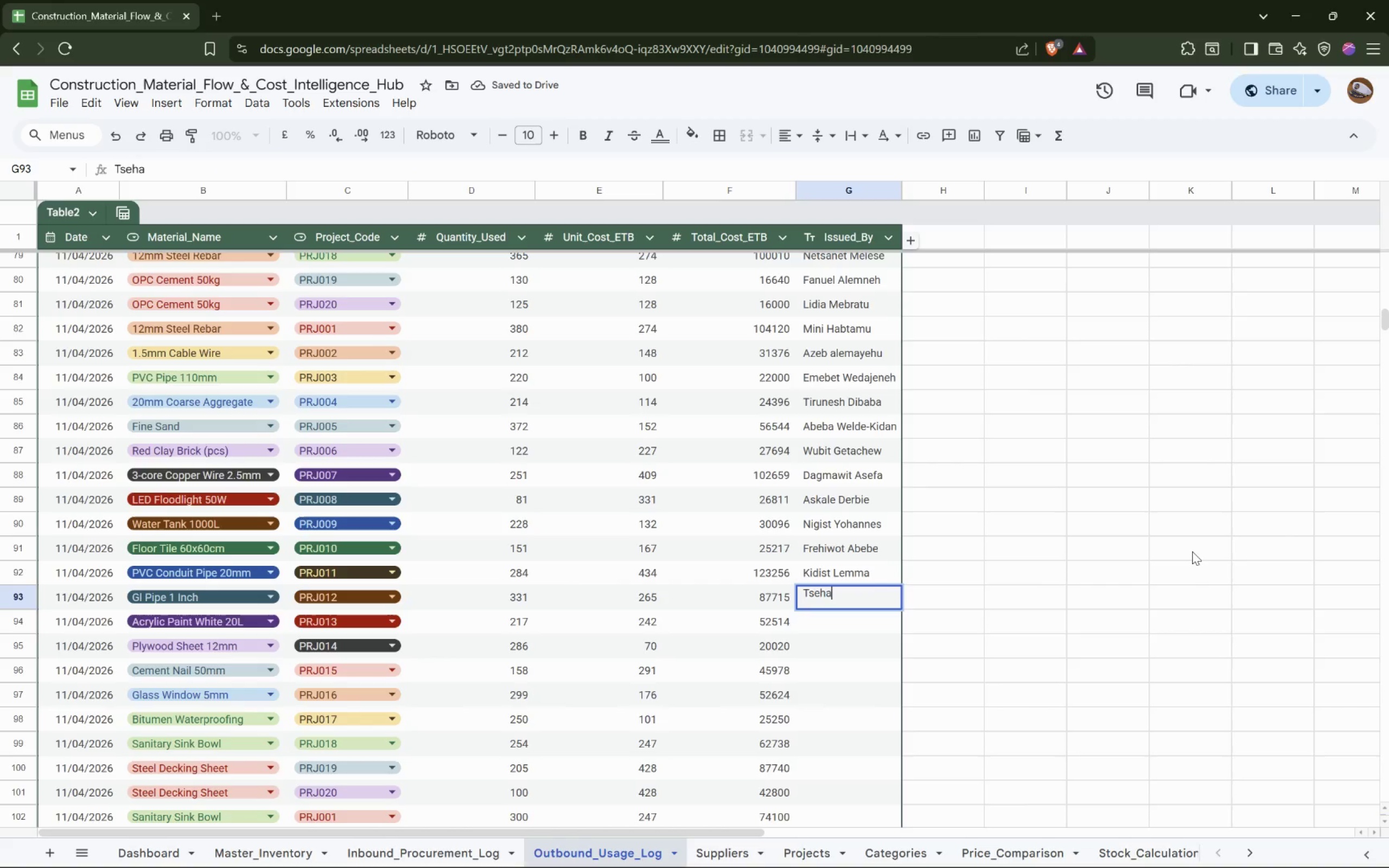 
type(y Belete)
 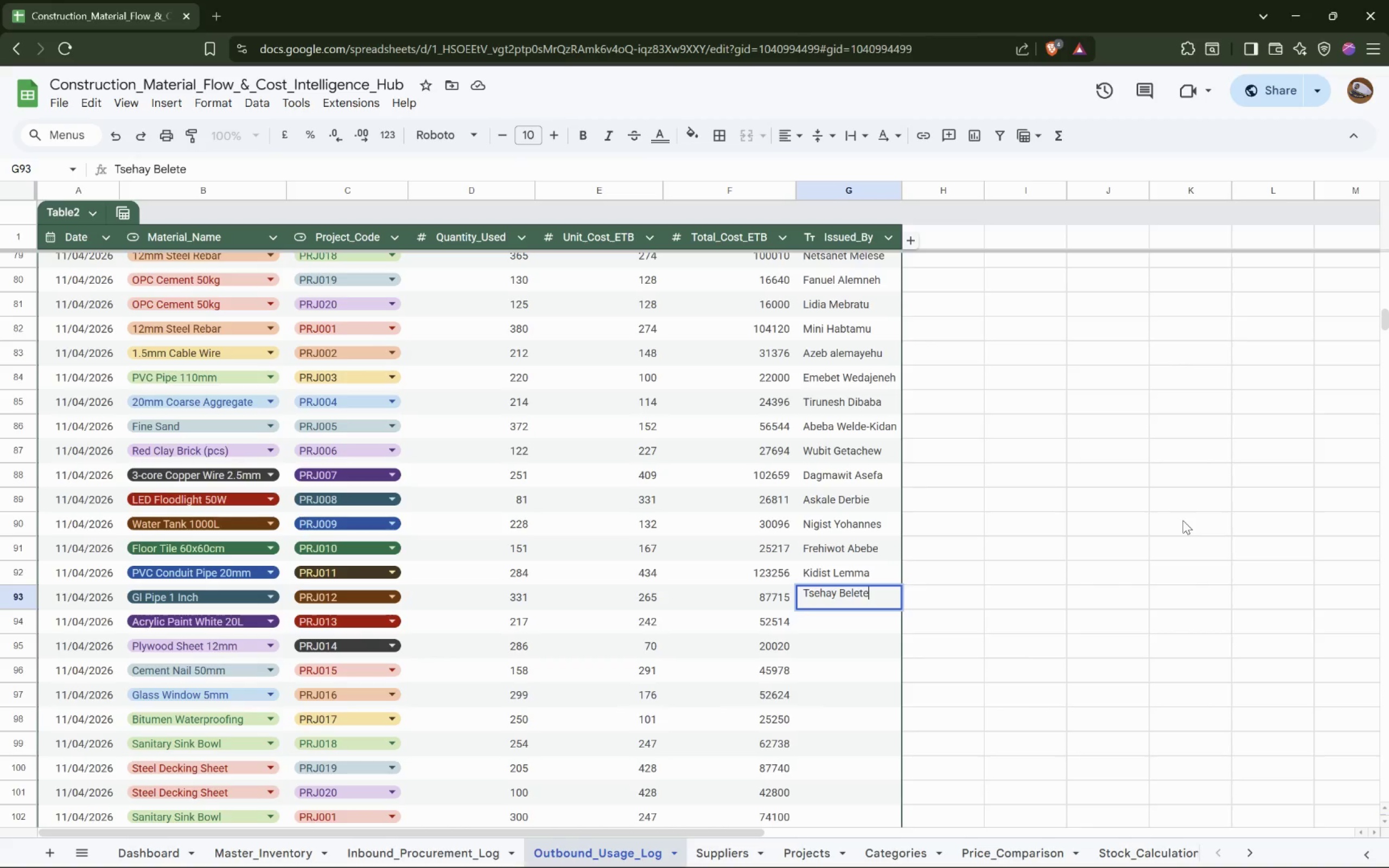 
key(ArrowDown)
 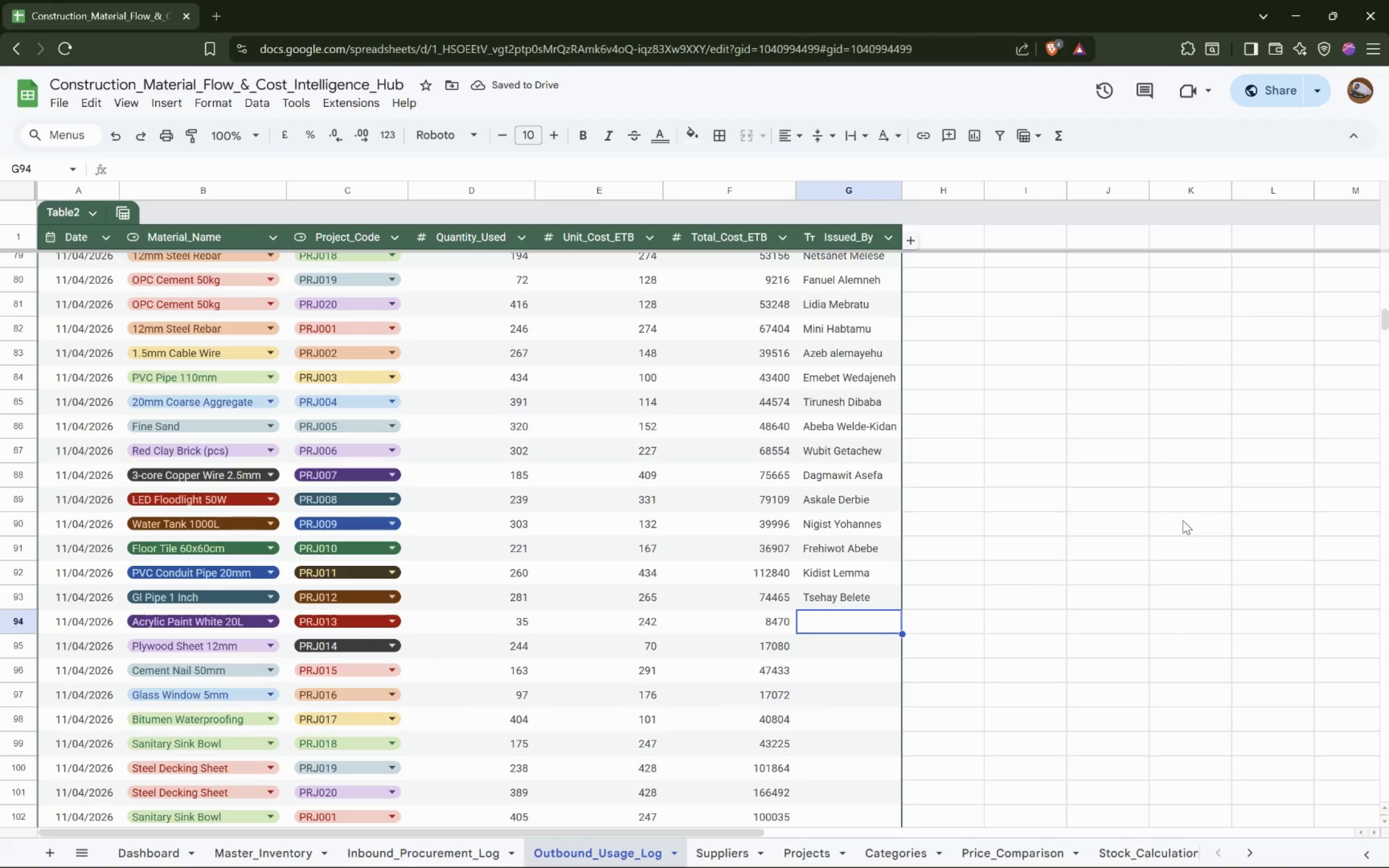 
wait(5.02)
 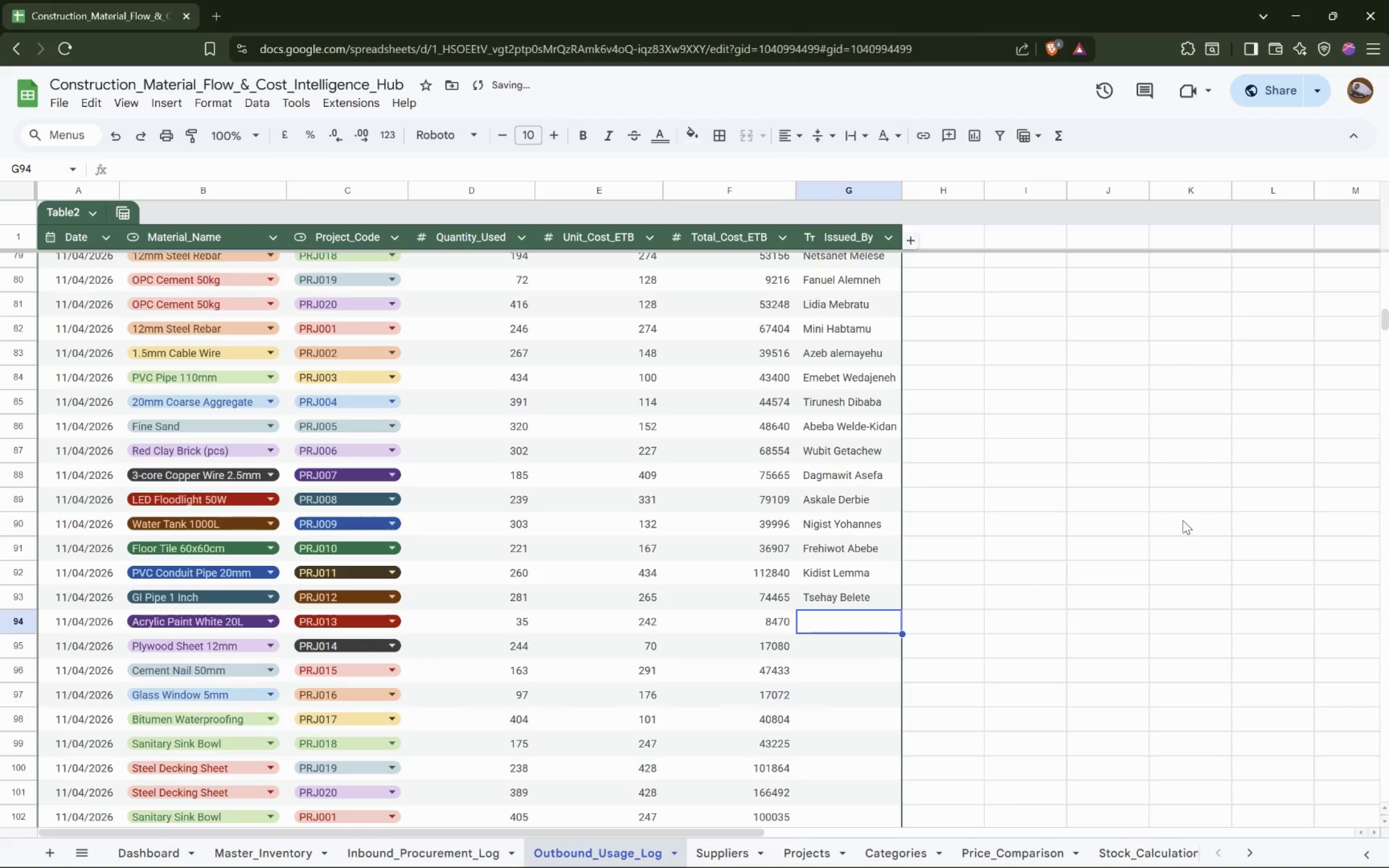 
type(Yeshiwerk muleta)
 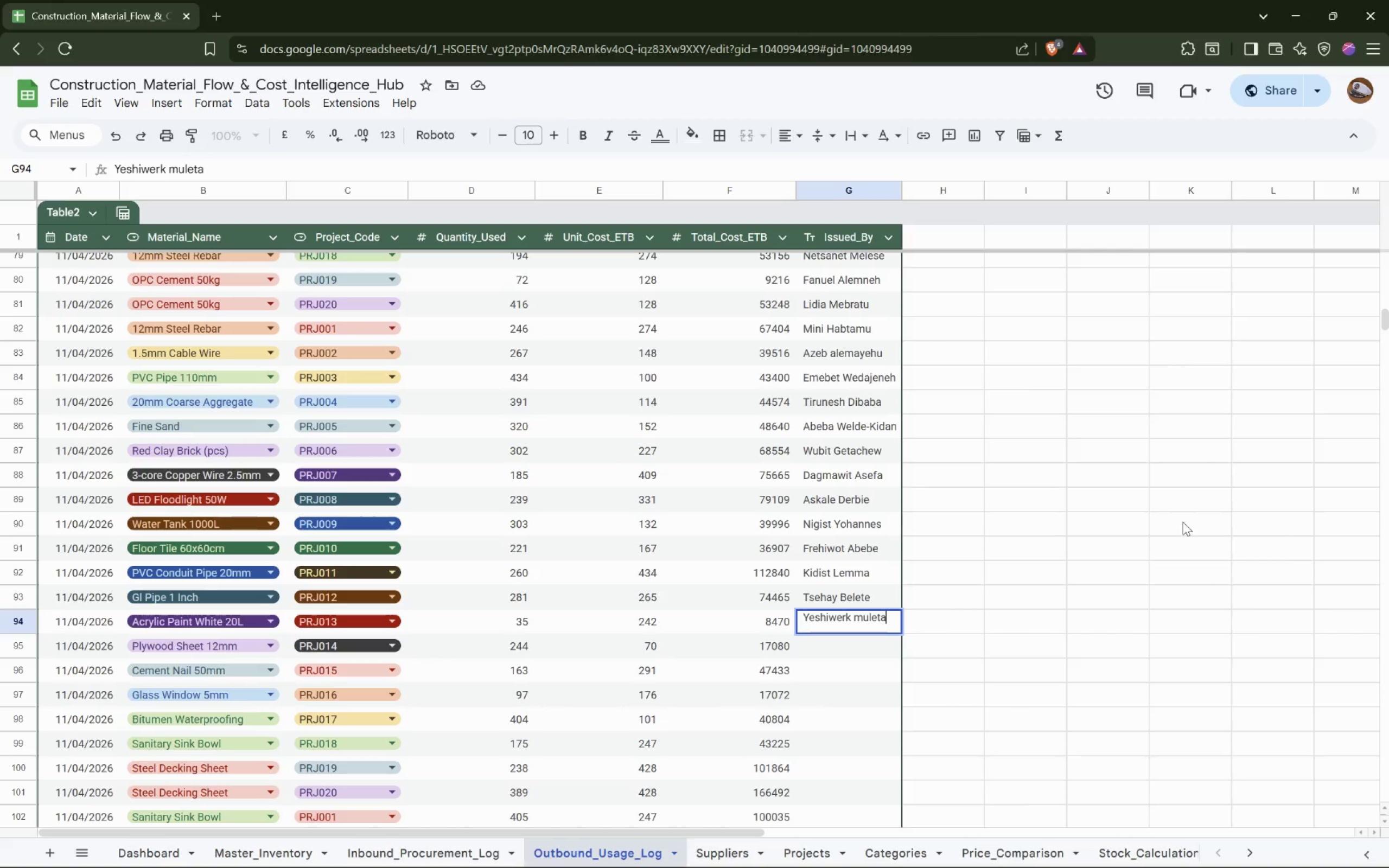 
key(ArrowLeft)
 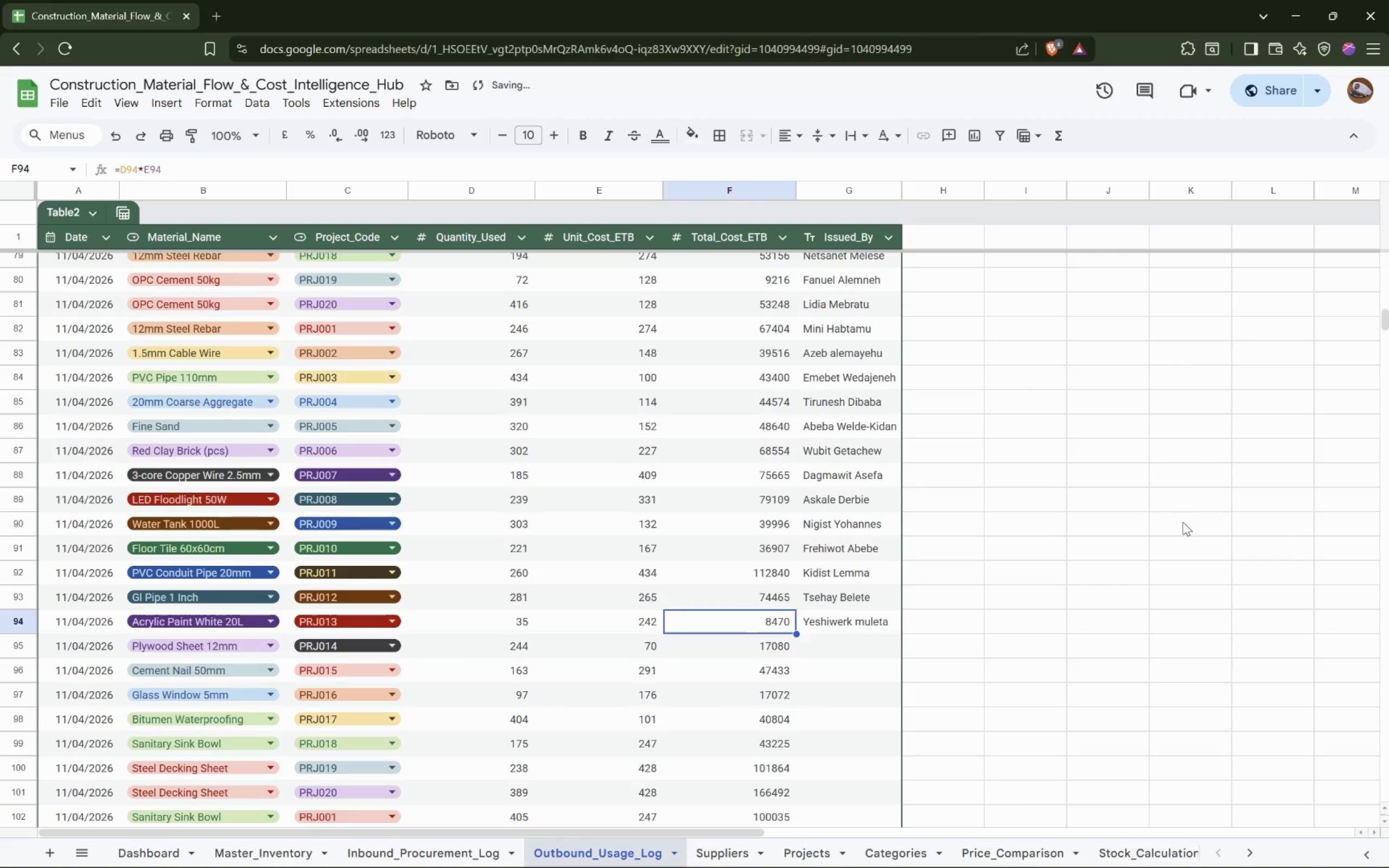 
key(ArrowLeft)
 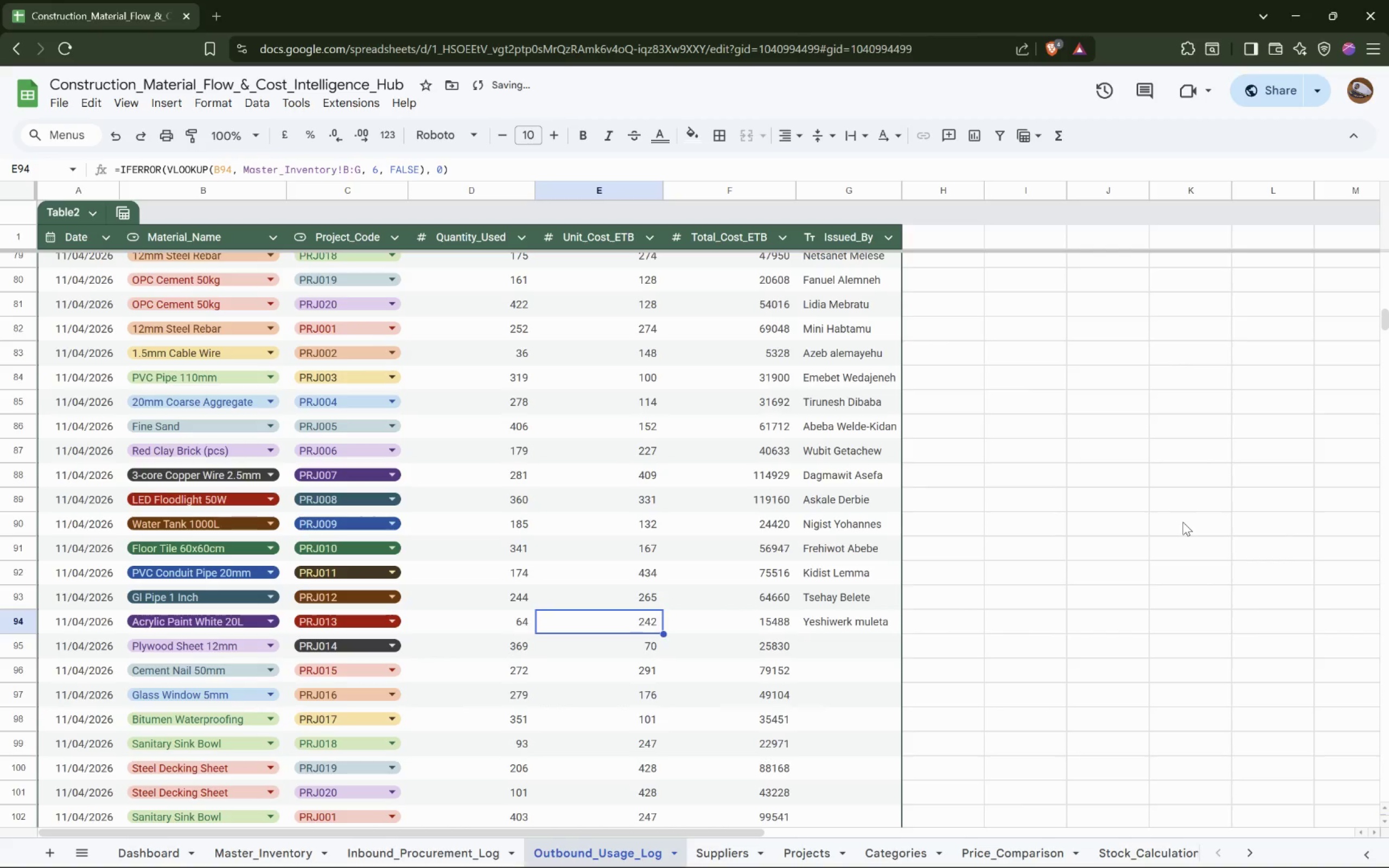 
key(ArrowRight)
 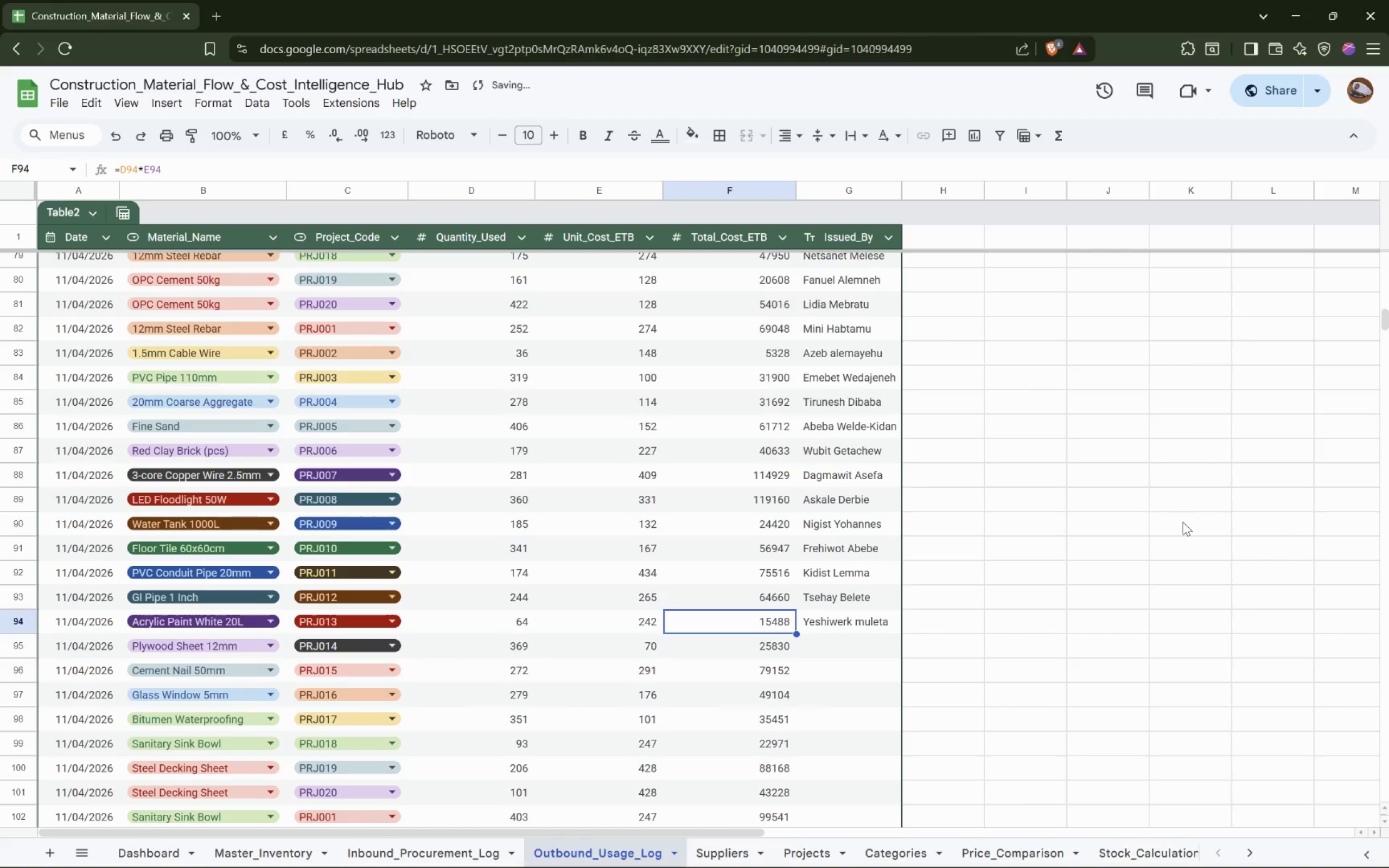 
key(ArrowRight)
 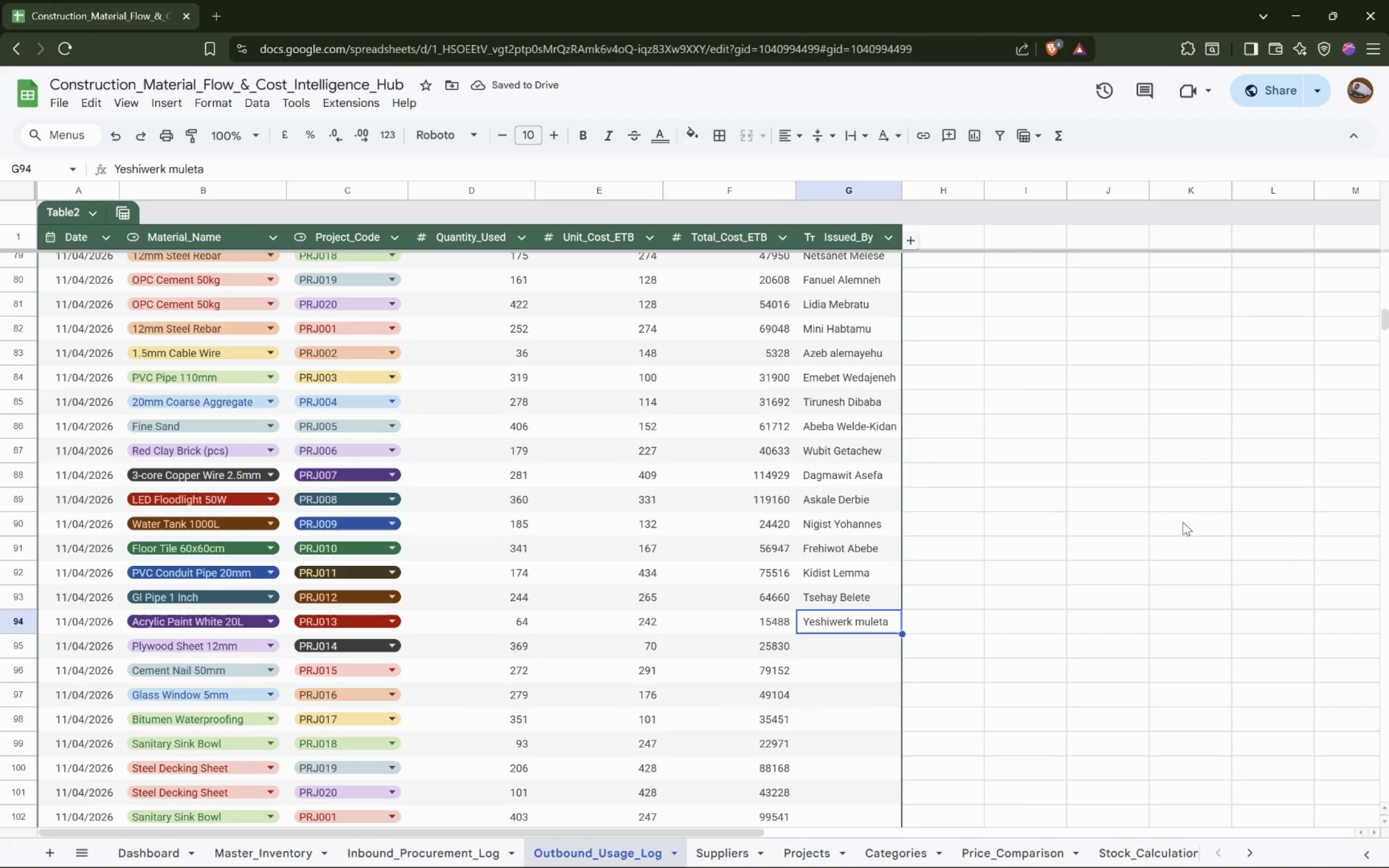 
key(Backspace)
type(Yeshiwork Muleta)
 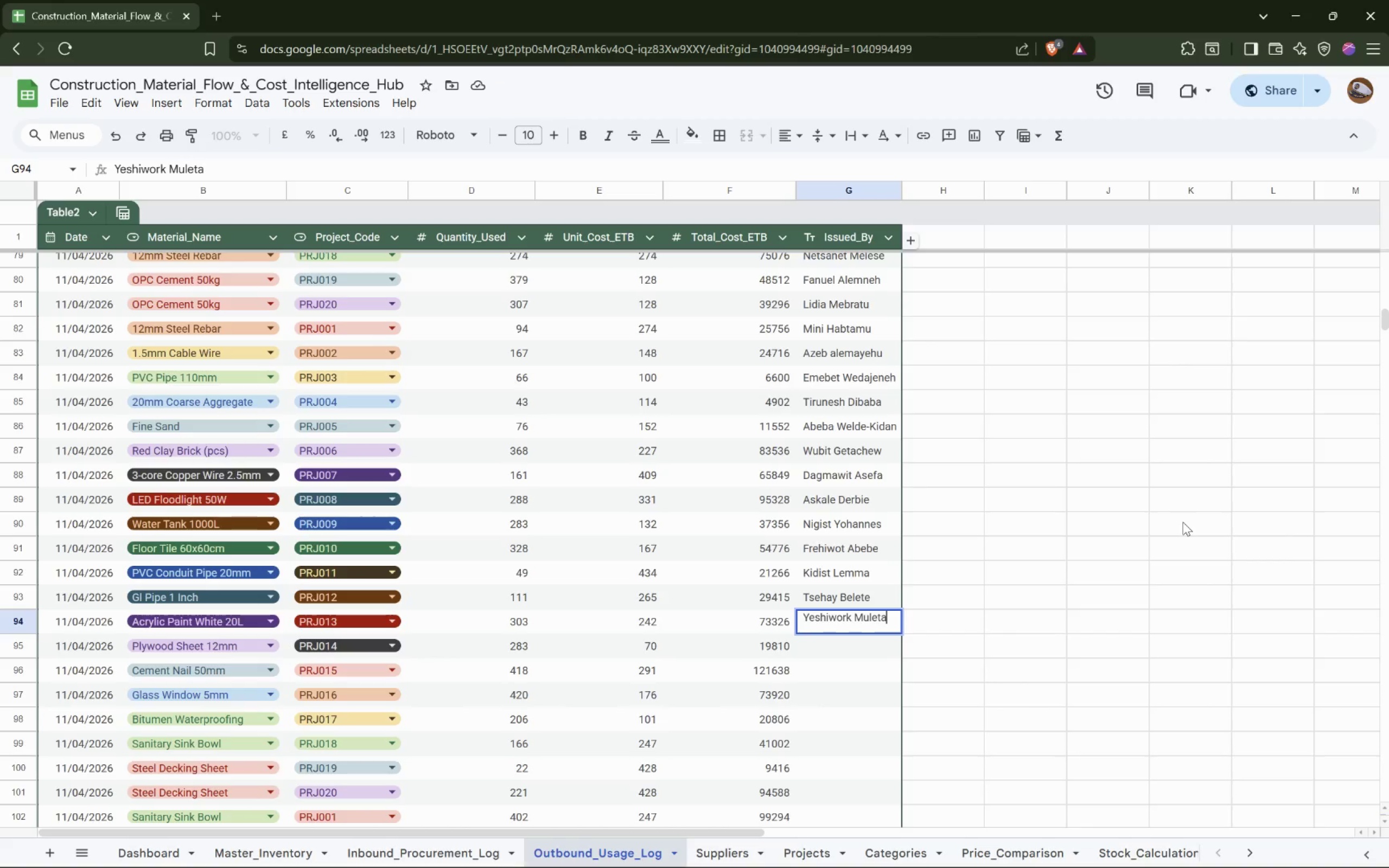 
key(ArrowDown)
 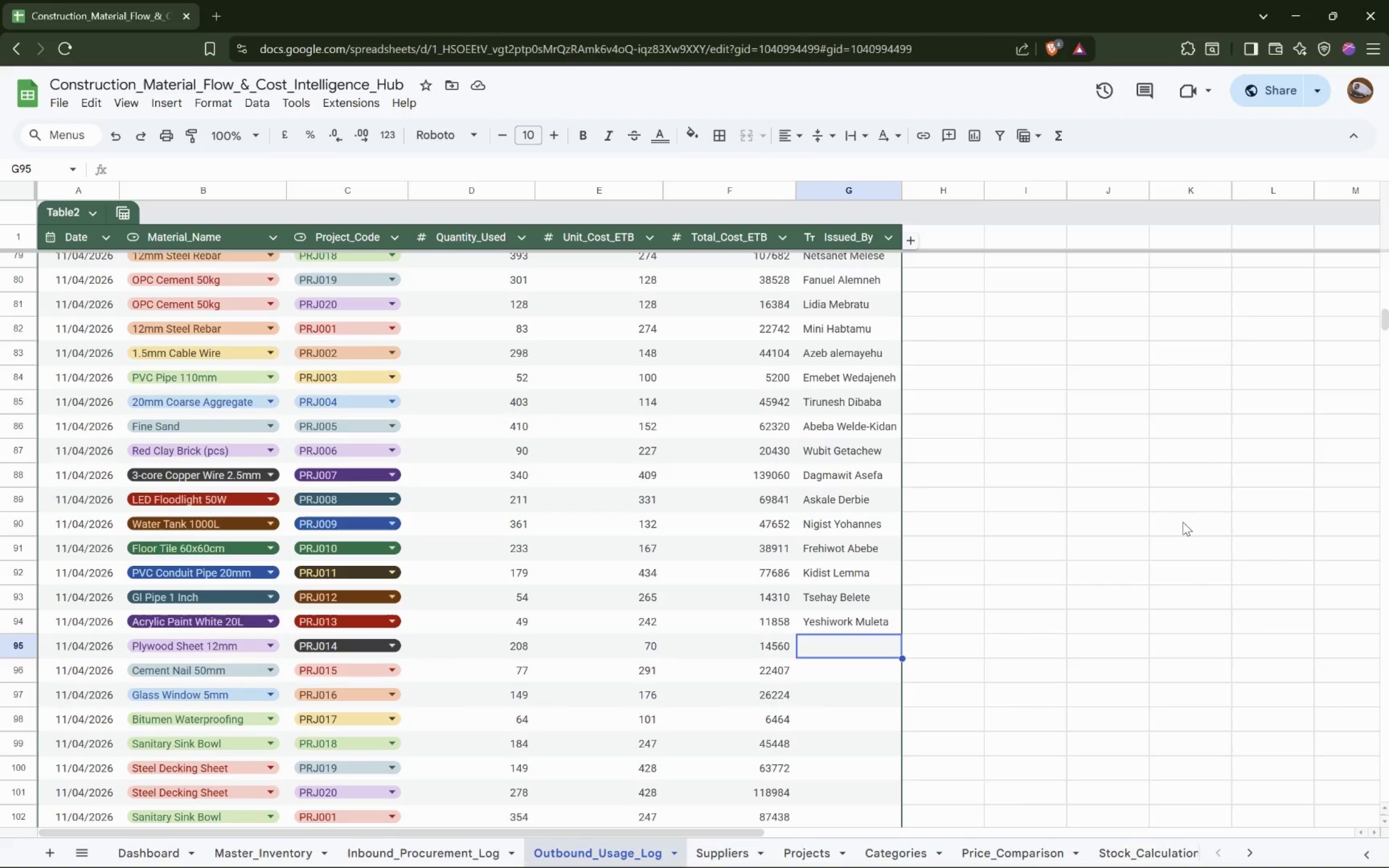 
wait(7.75)
 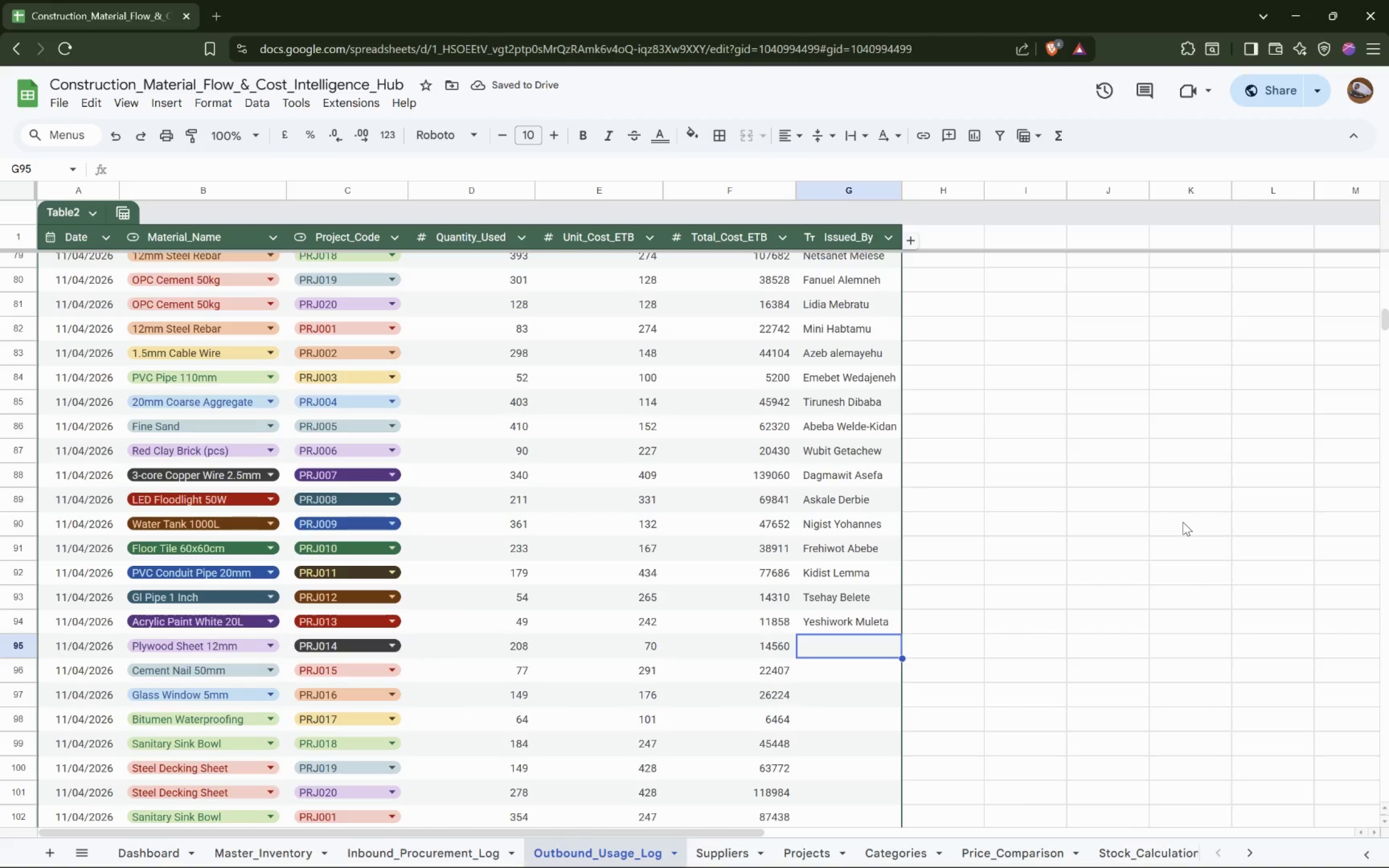 
key(ArrowUp)
 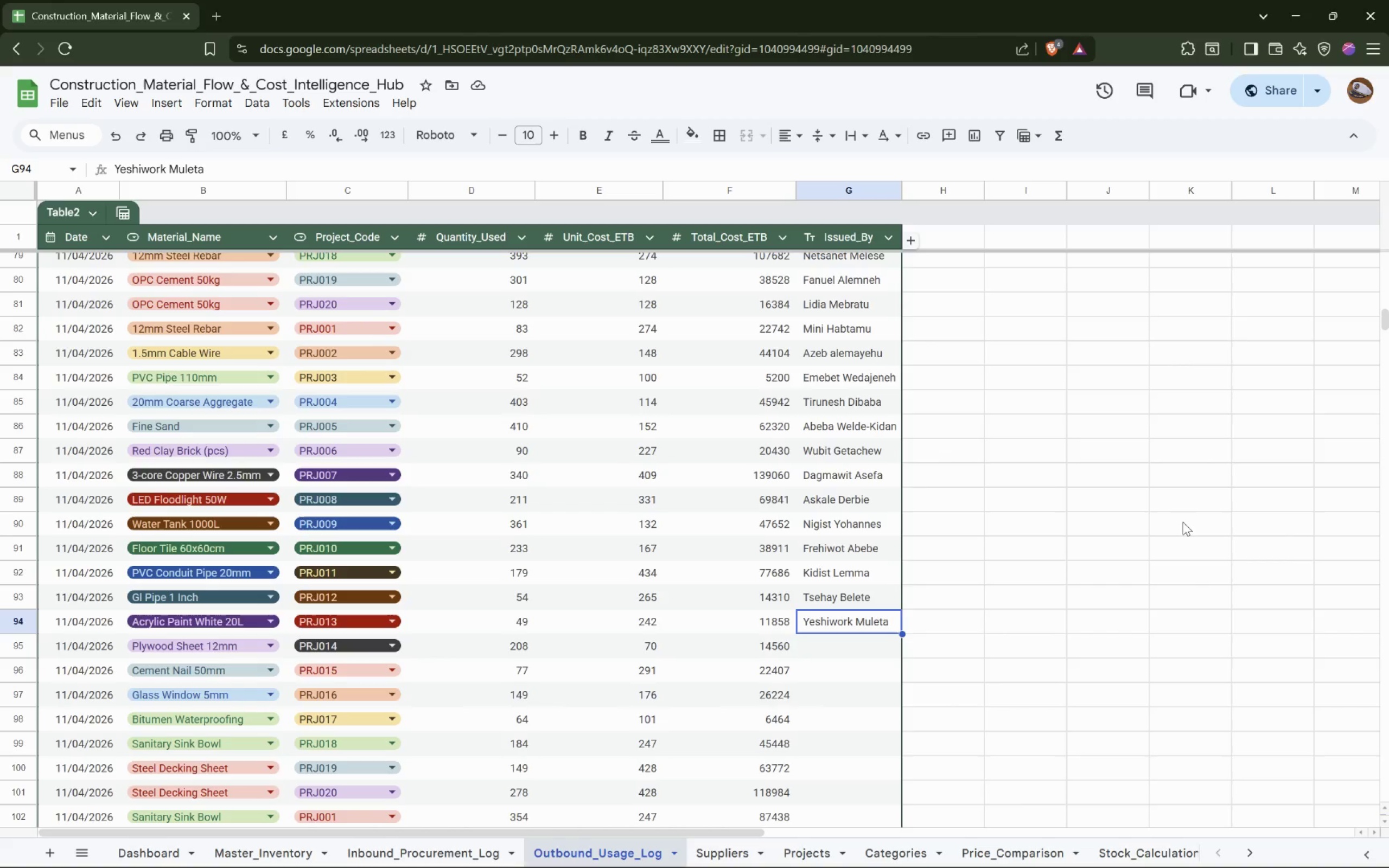 
wait(6.77)
 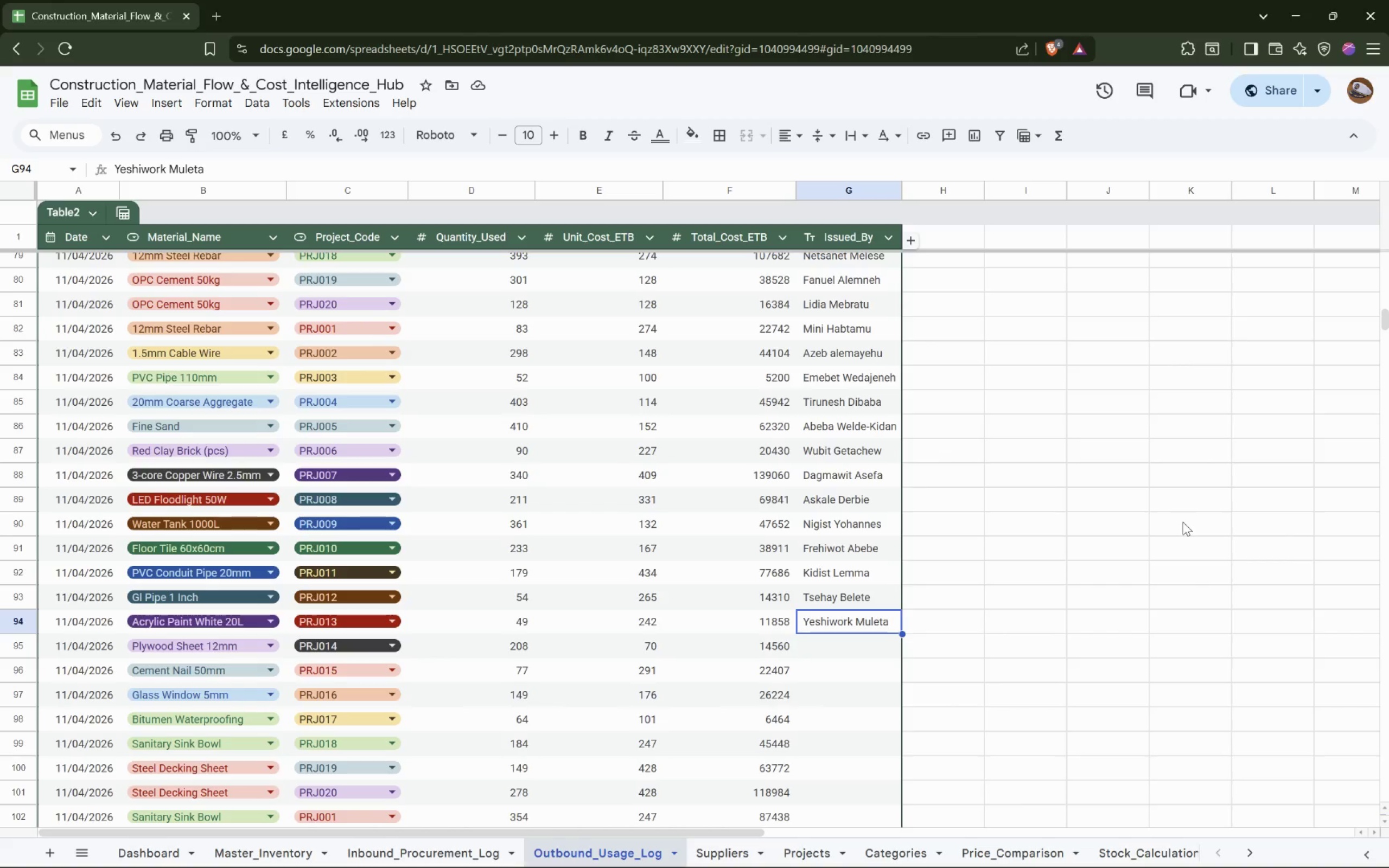 
key(ArrowDown)
 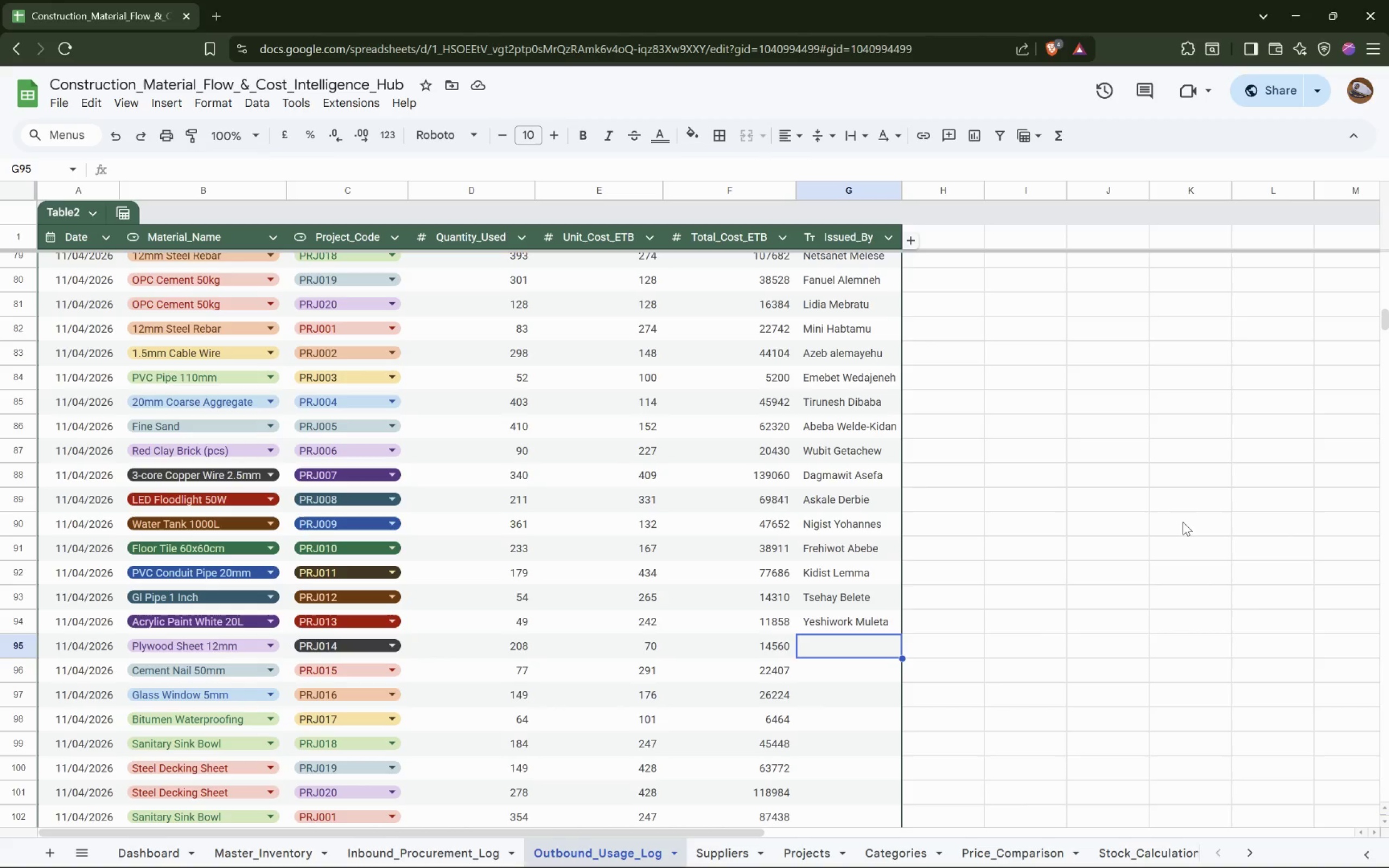 
type(Seble)
 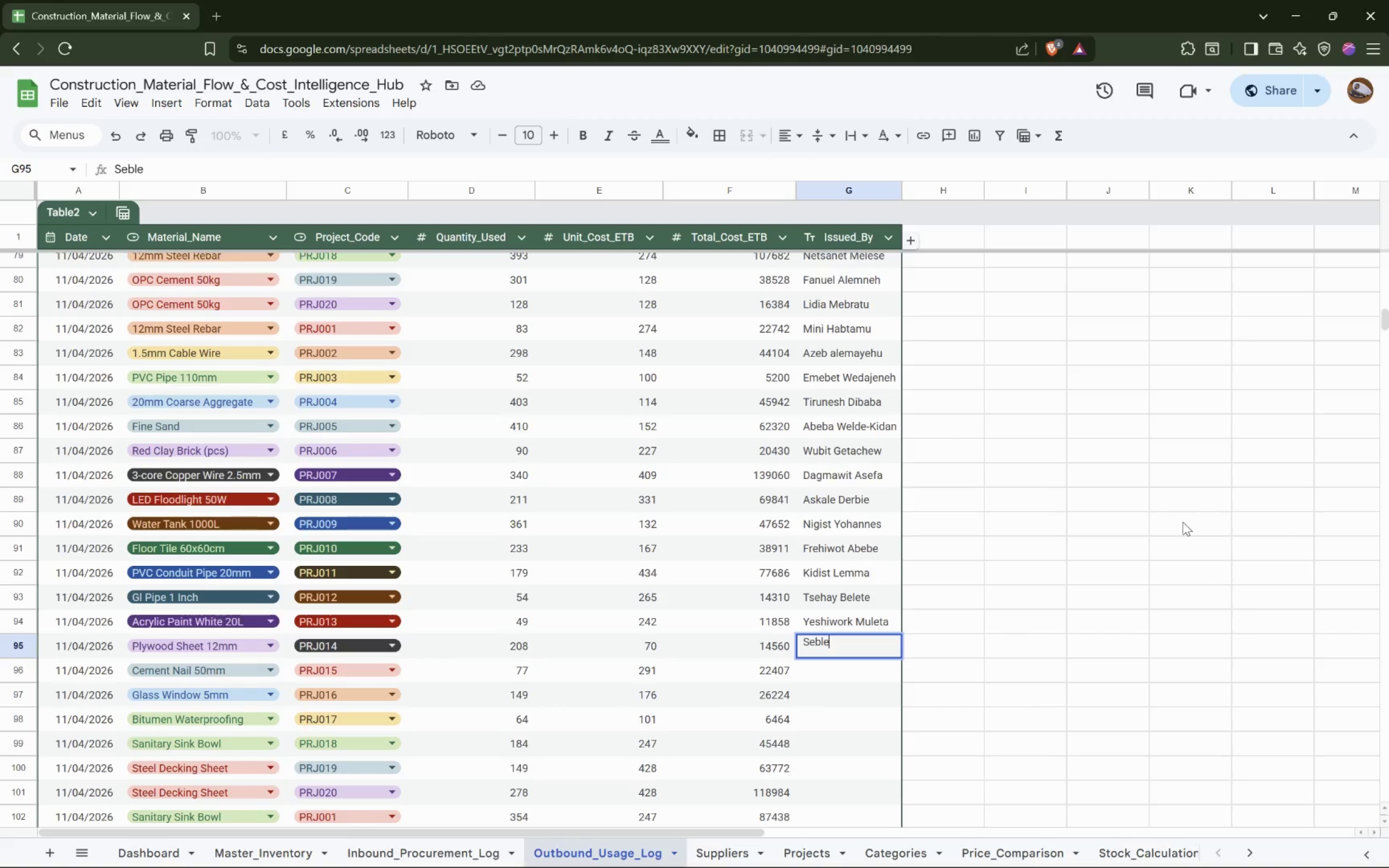 
type(wengel )
 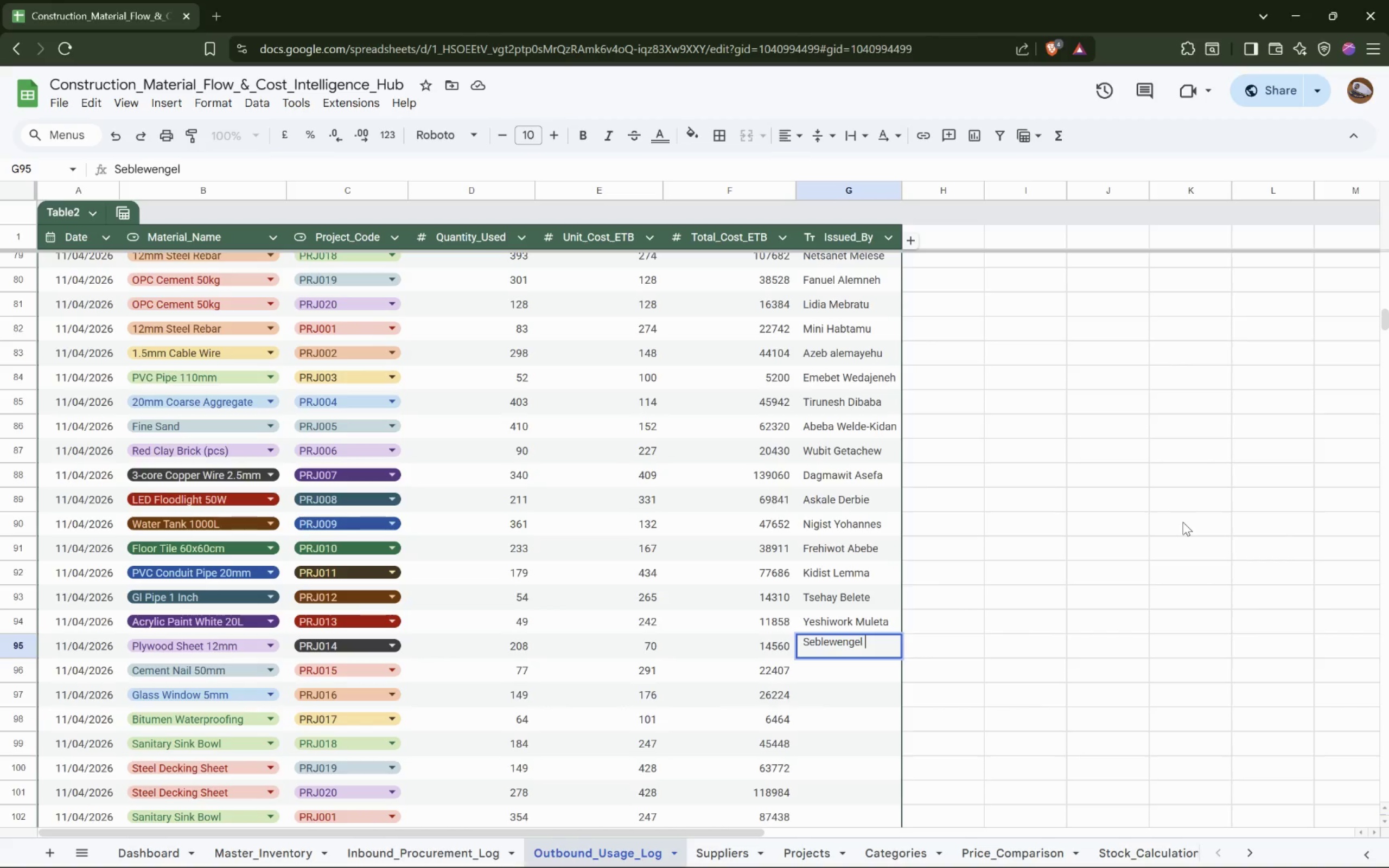 
hold_key(key=ShiftLeft, duration=1.54)
 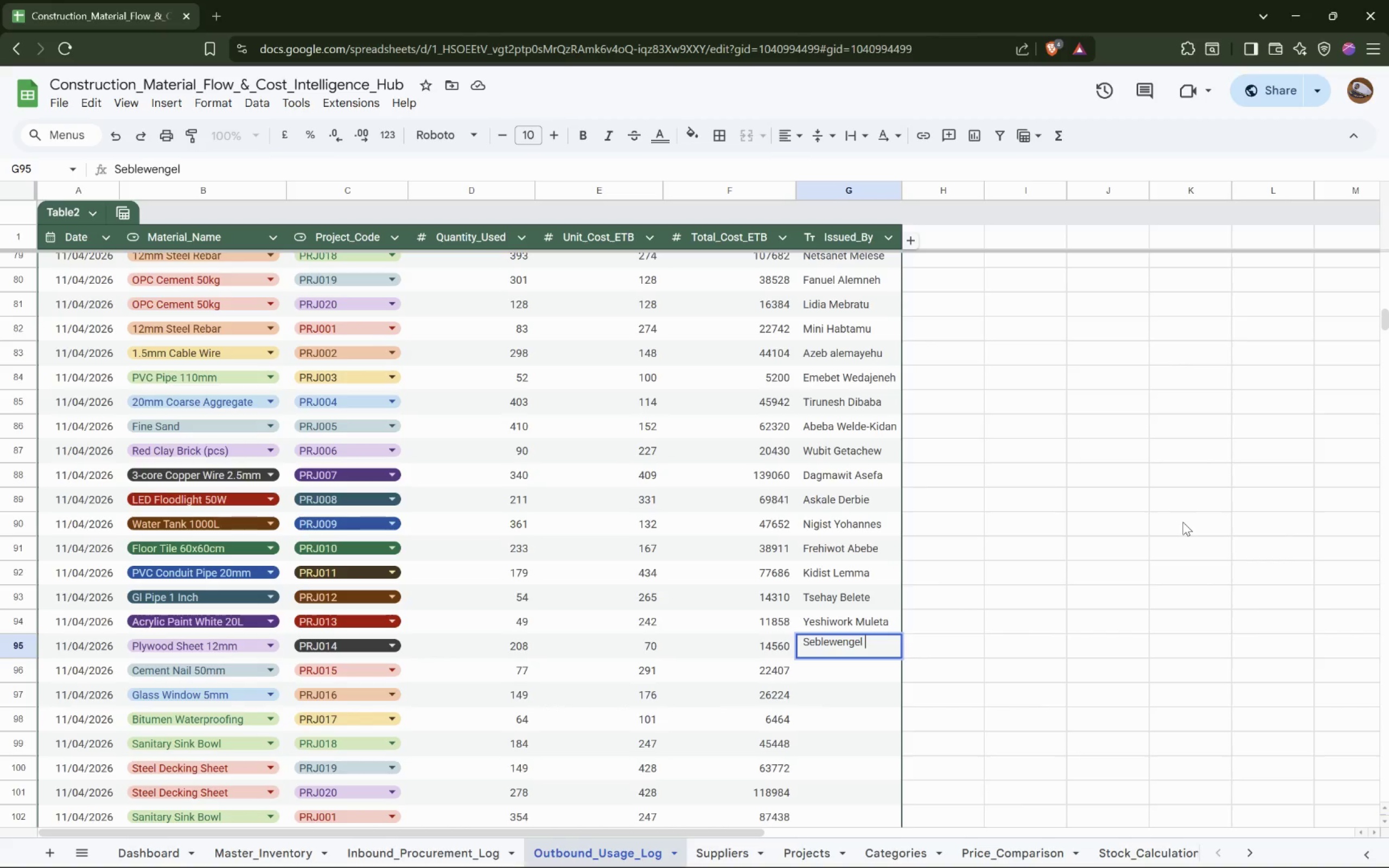 
hold_key(key=ShiftLeft, duration=1.52)
 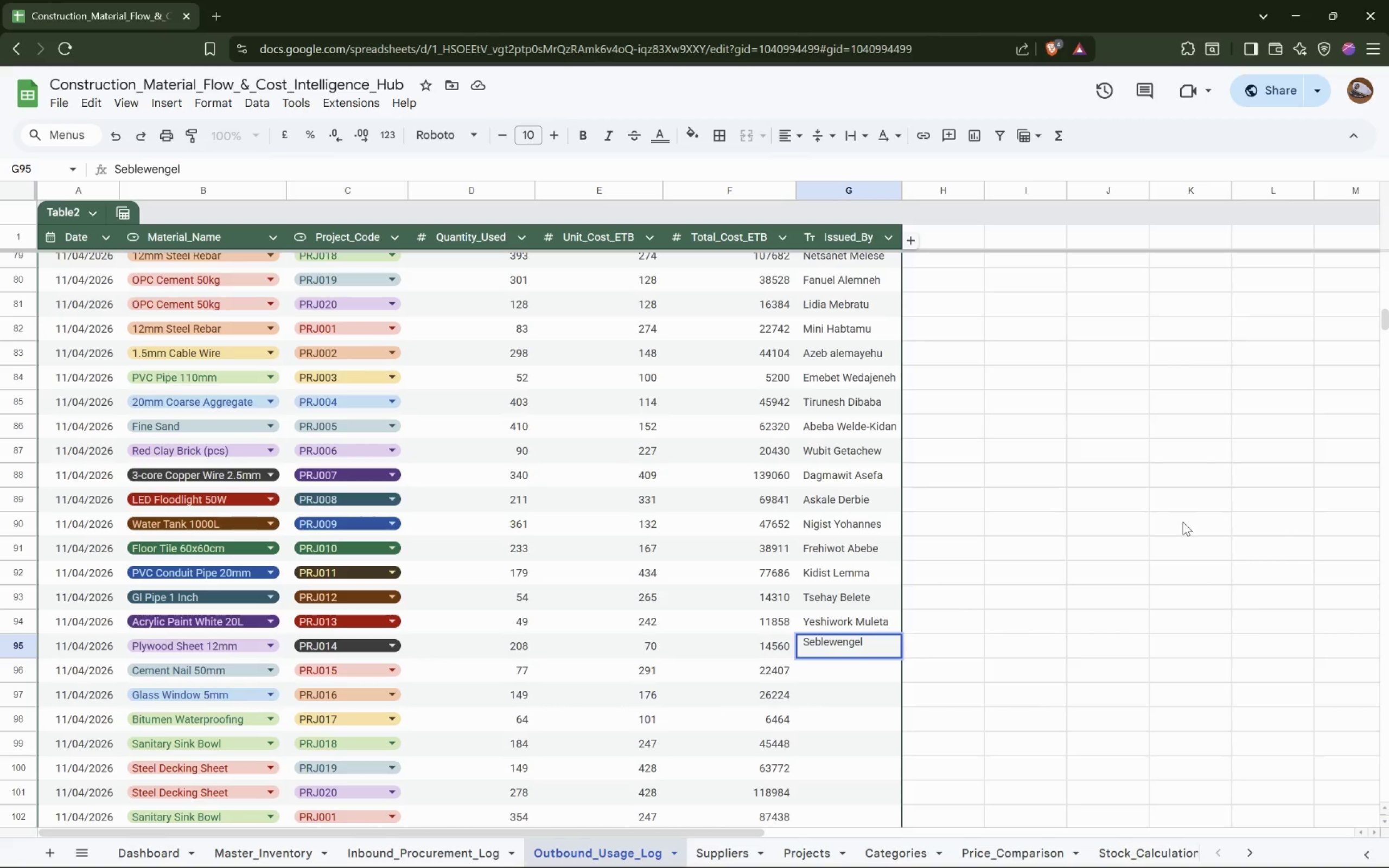 
type(Abate)
 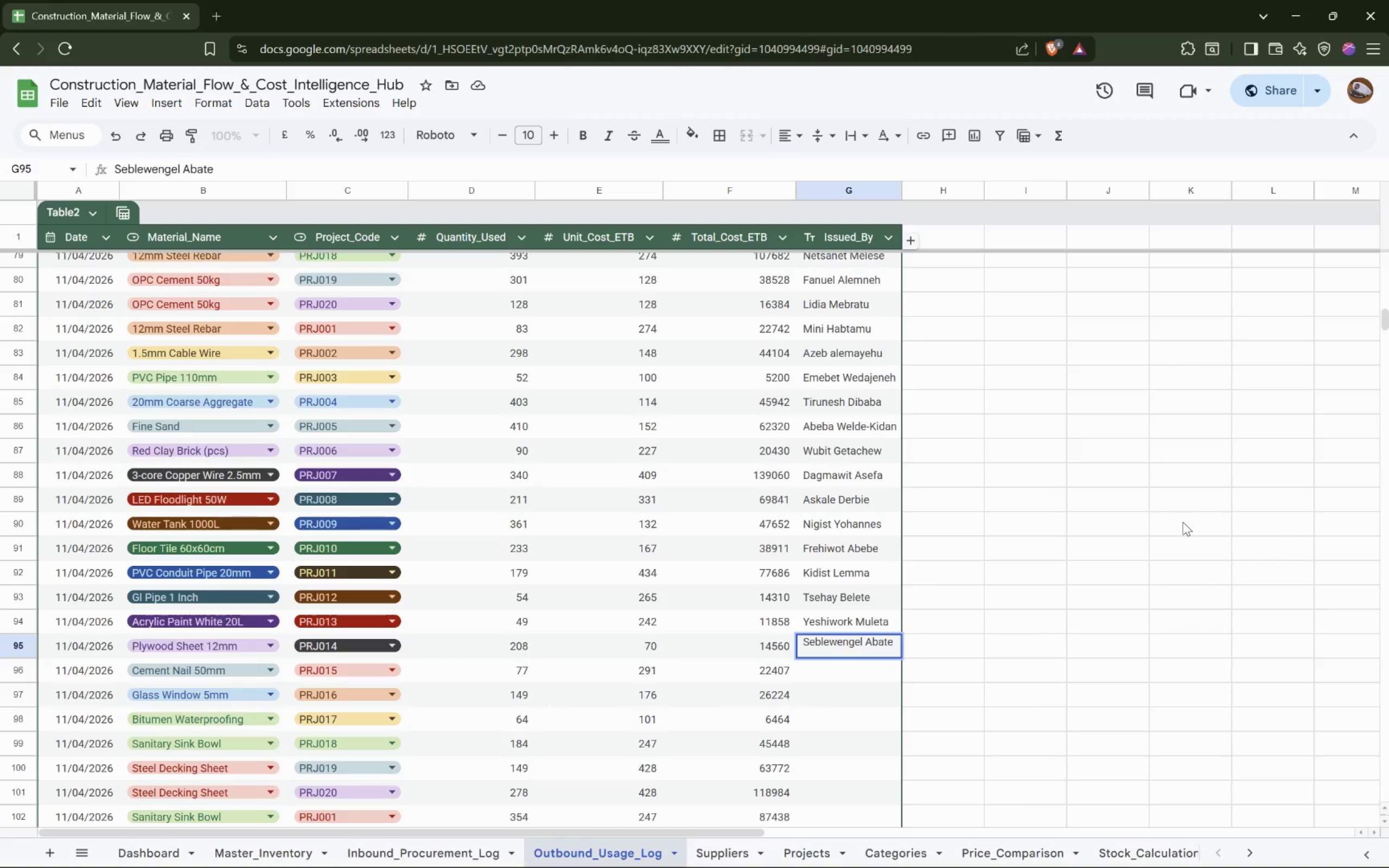 
key(ArrowDown)
 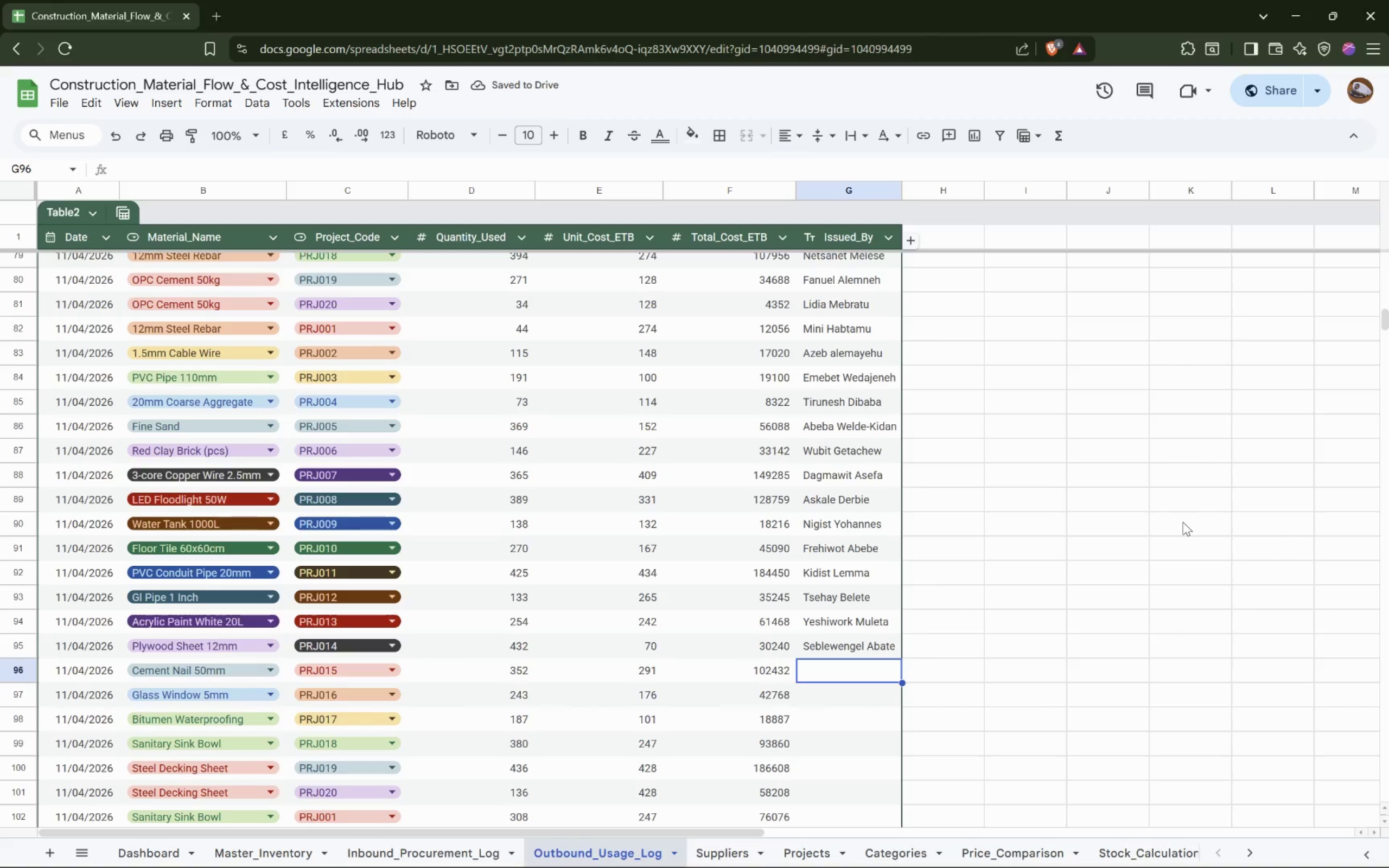 
wait(8.93)
 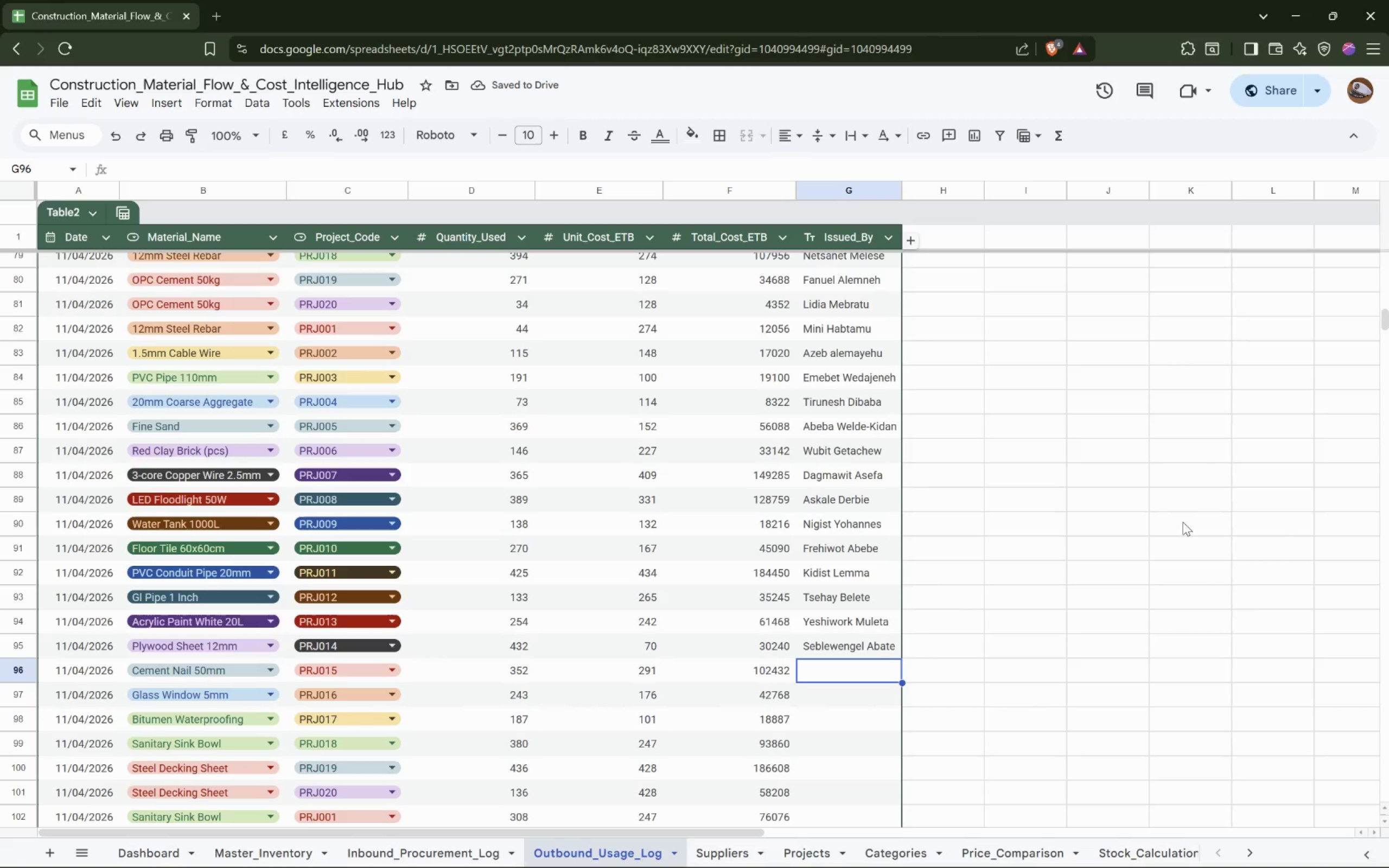 
type(Mulunesh )
 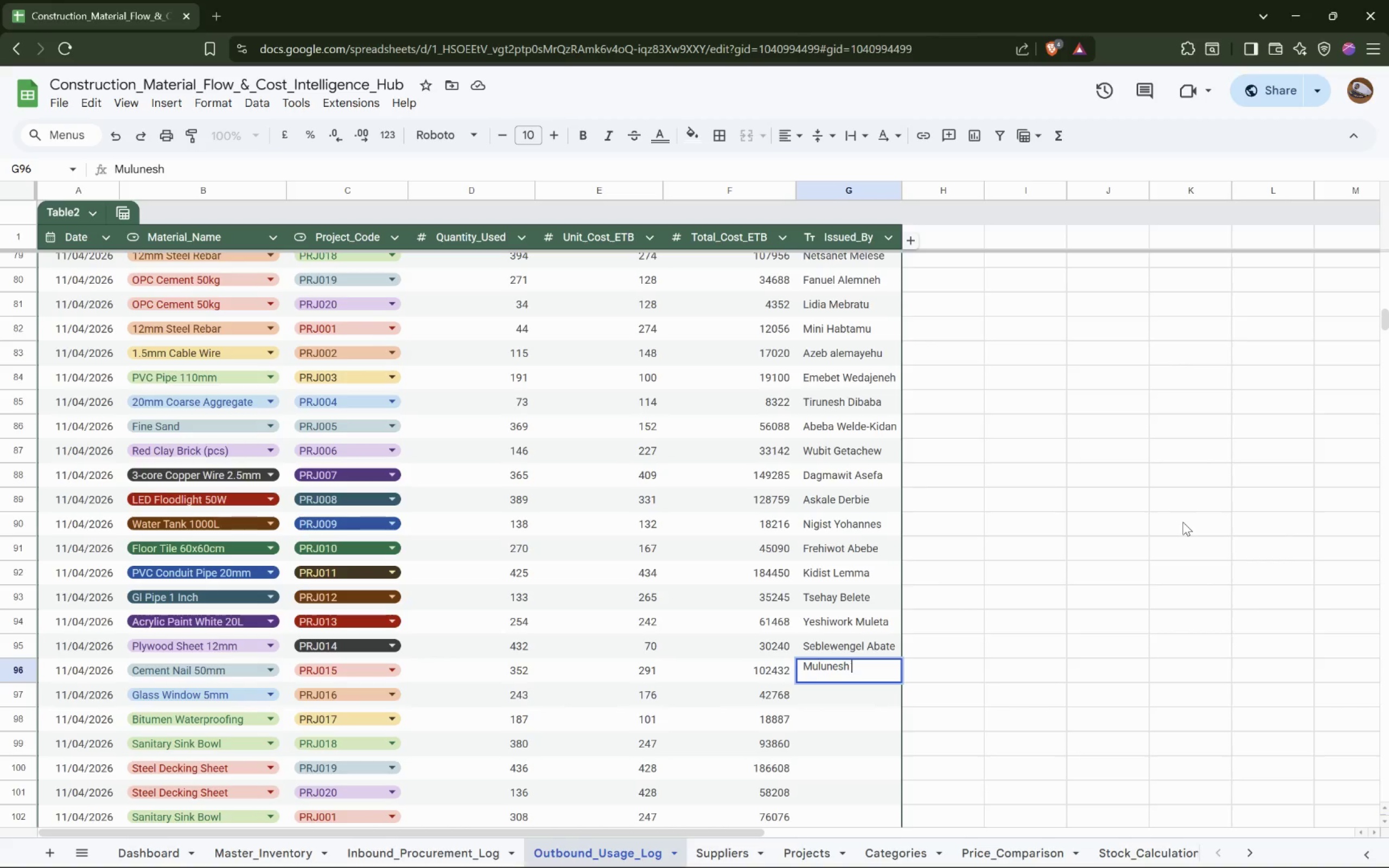 
hold_key(key=ShiftLeft, duration=1.5)
 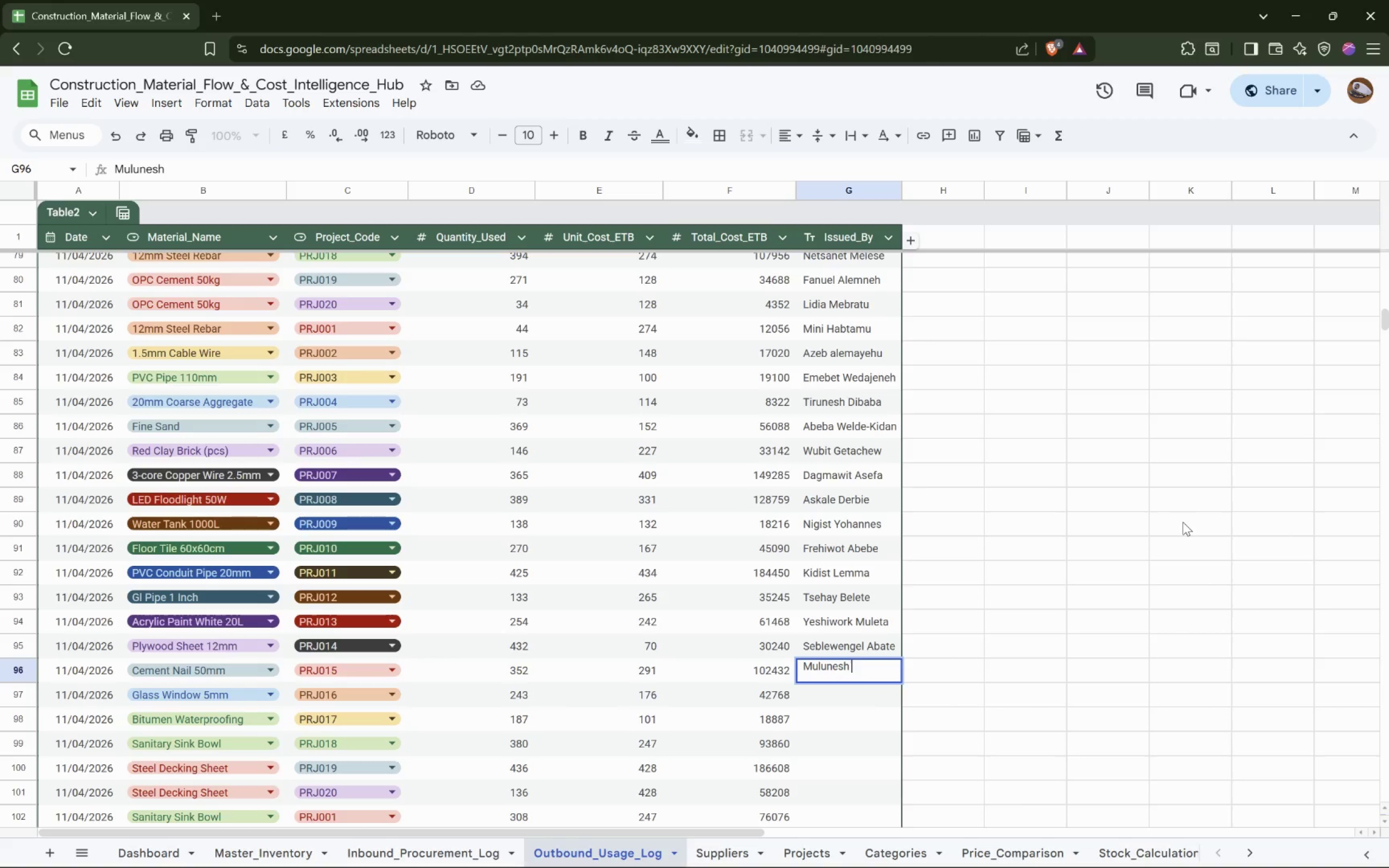 
hold_key(key=ShiftLeft, duration=1.51)
 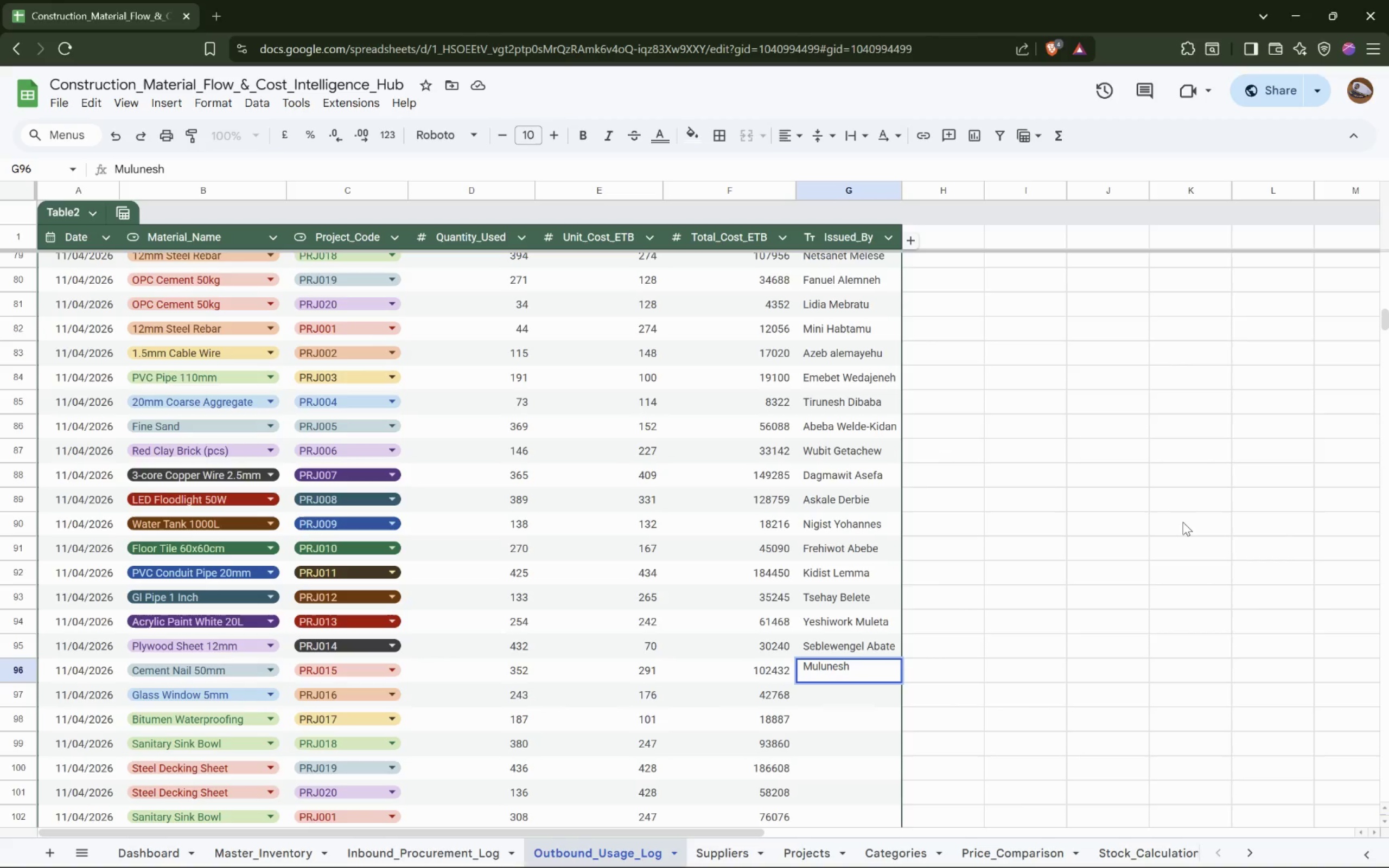 
type(TE)
key(Backspace)
type(eamr)
 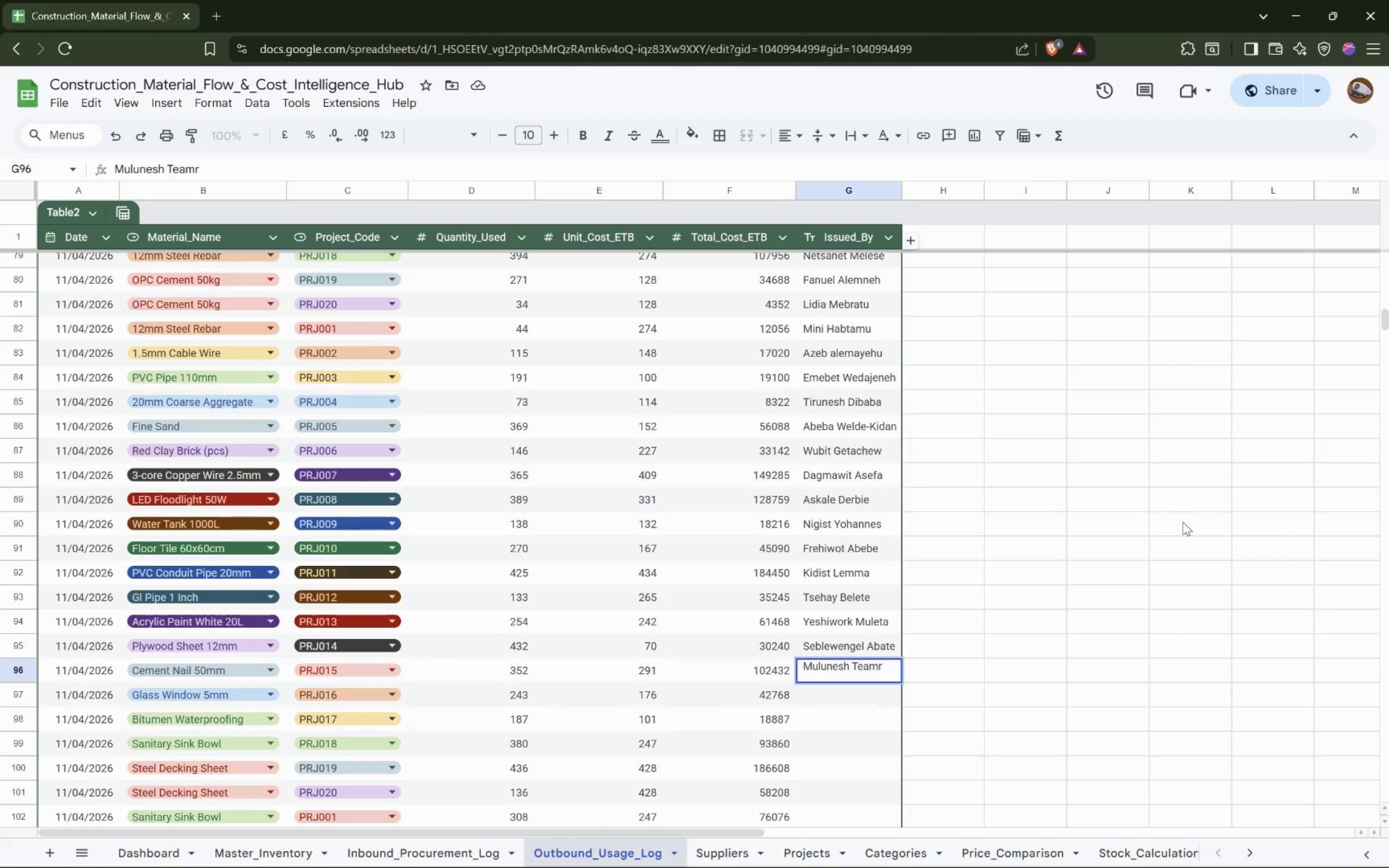 
key(ArrowDown)
 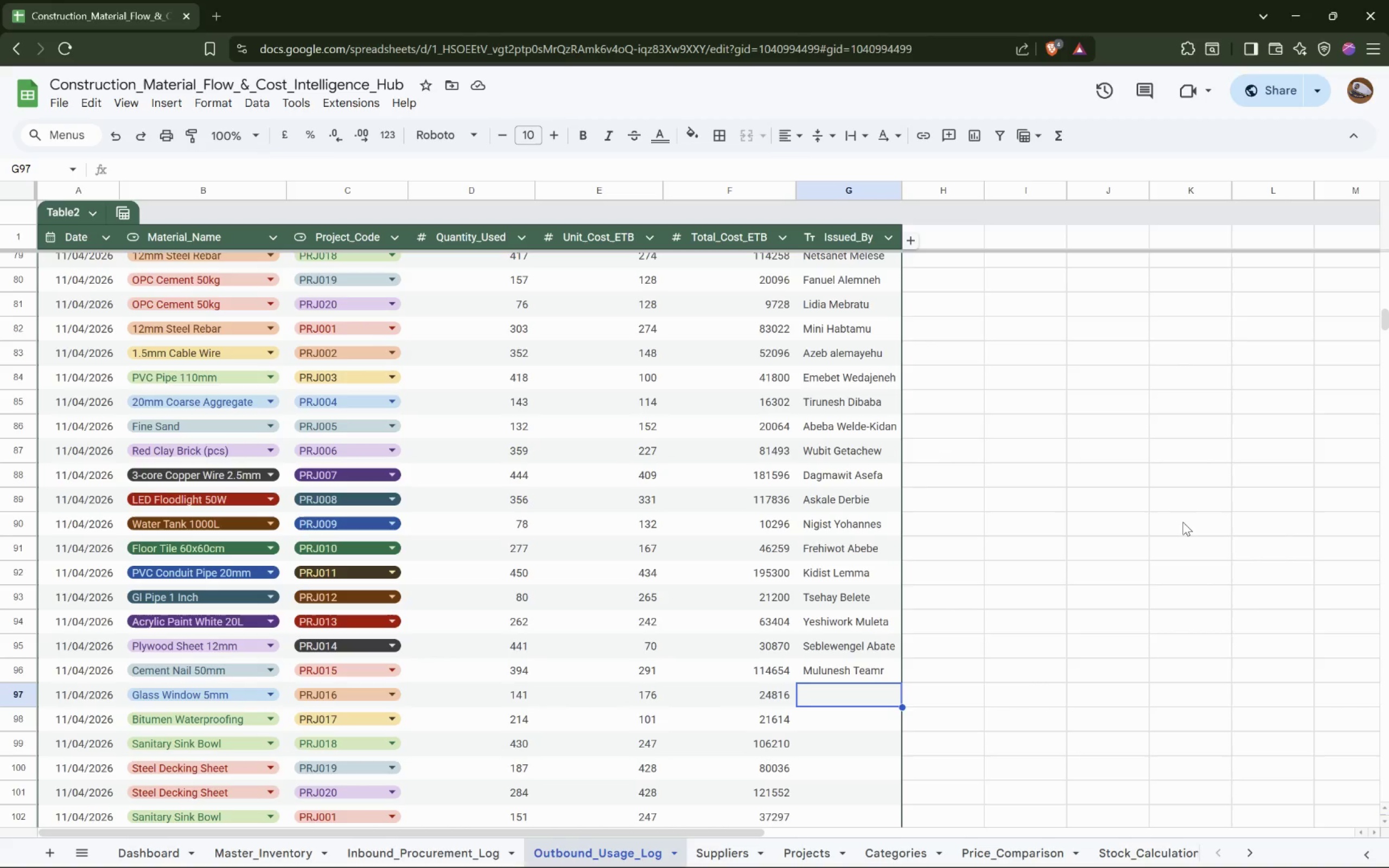 
wait(8.27)
 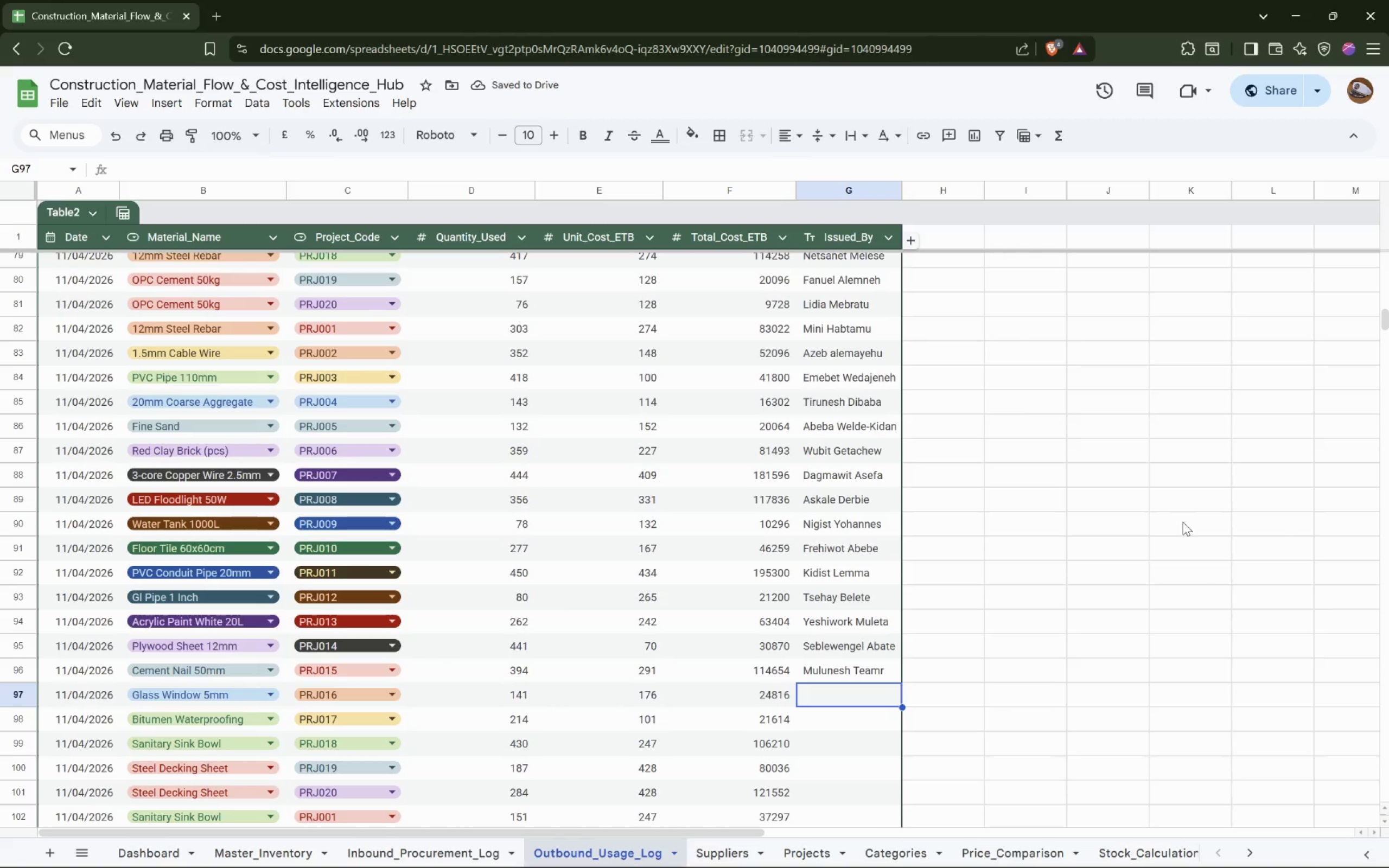 
type(Desta )
 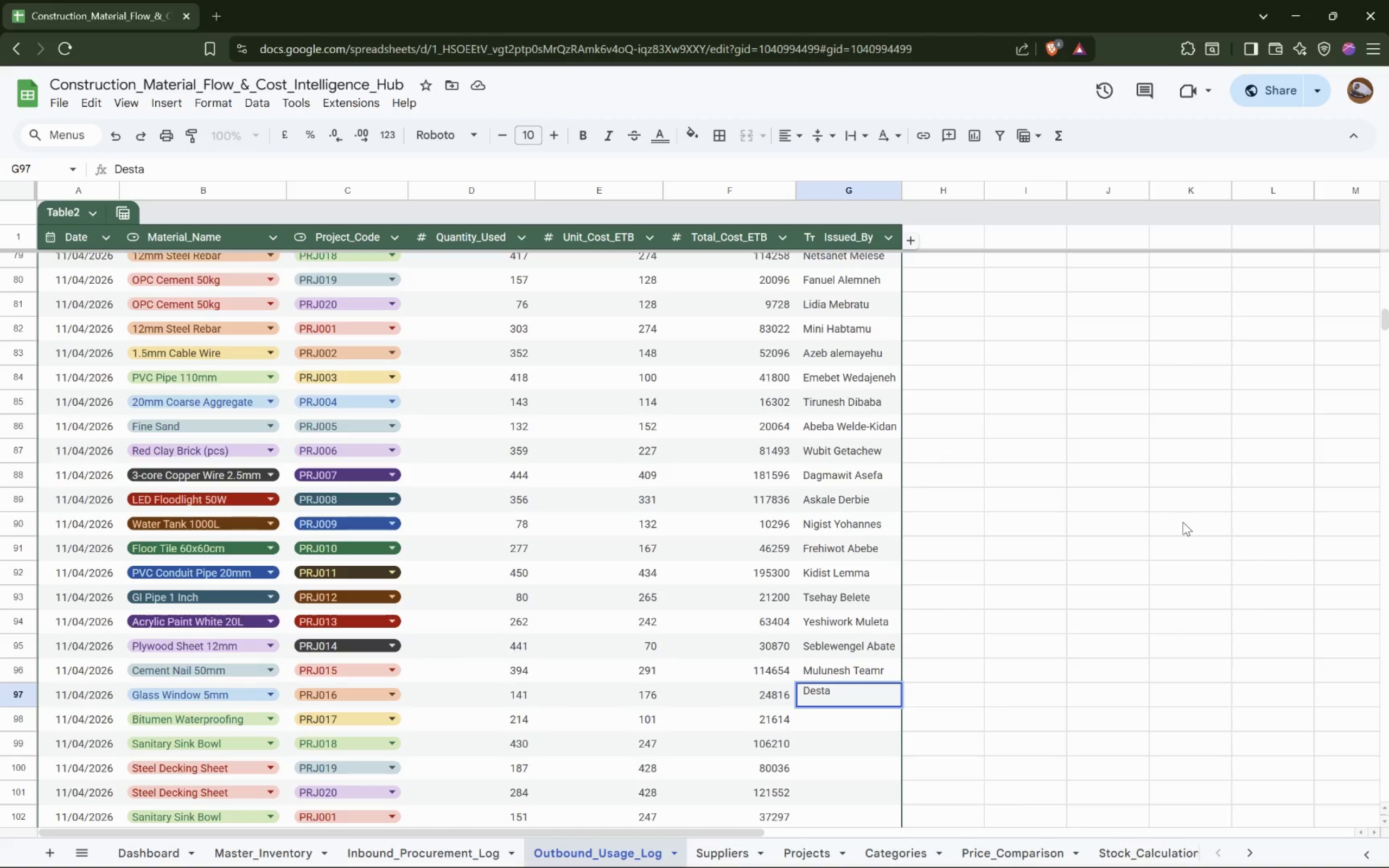 
key(K)
 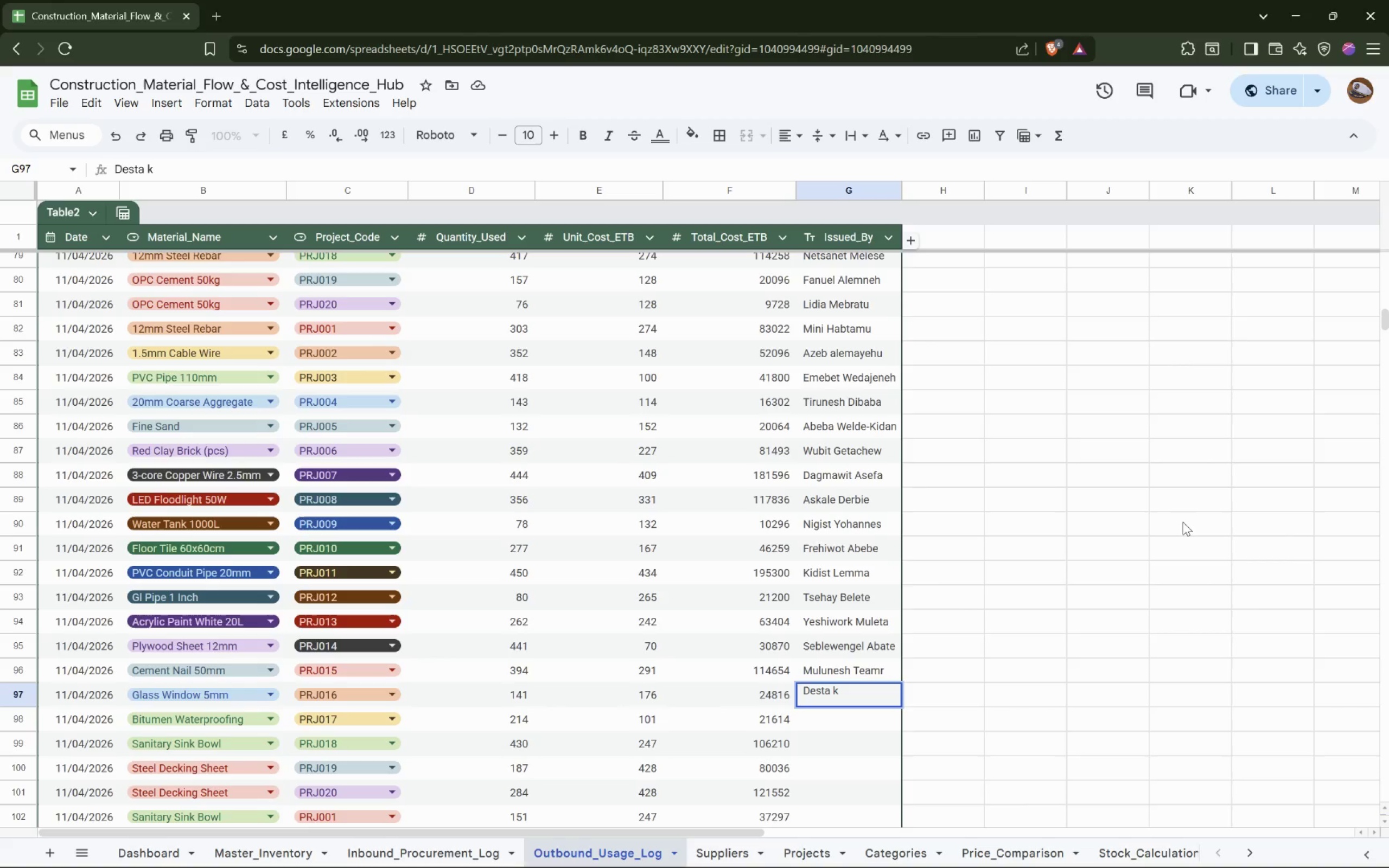 
key(Backspace)
 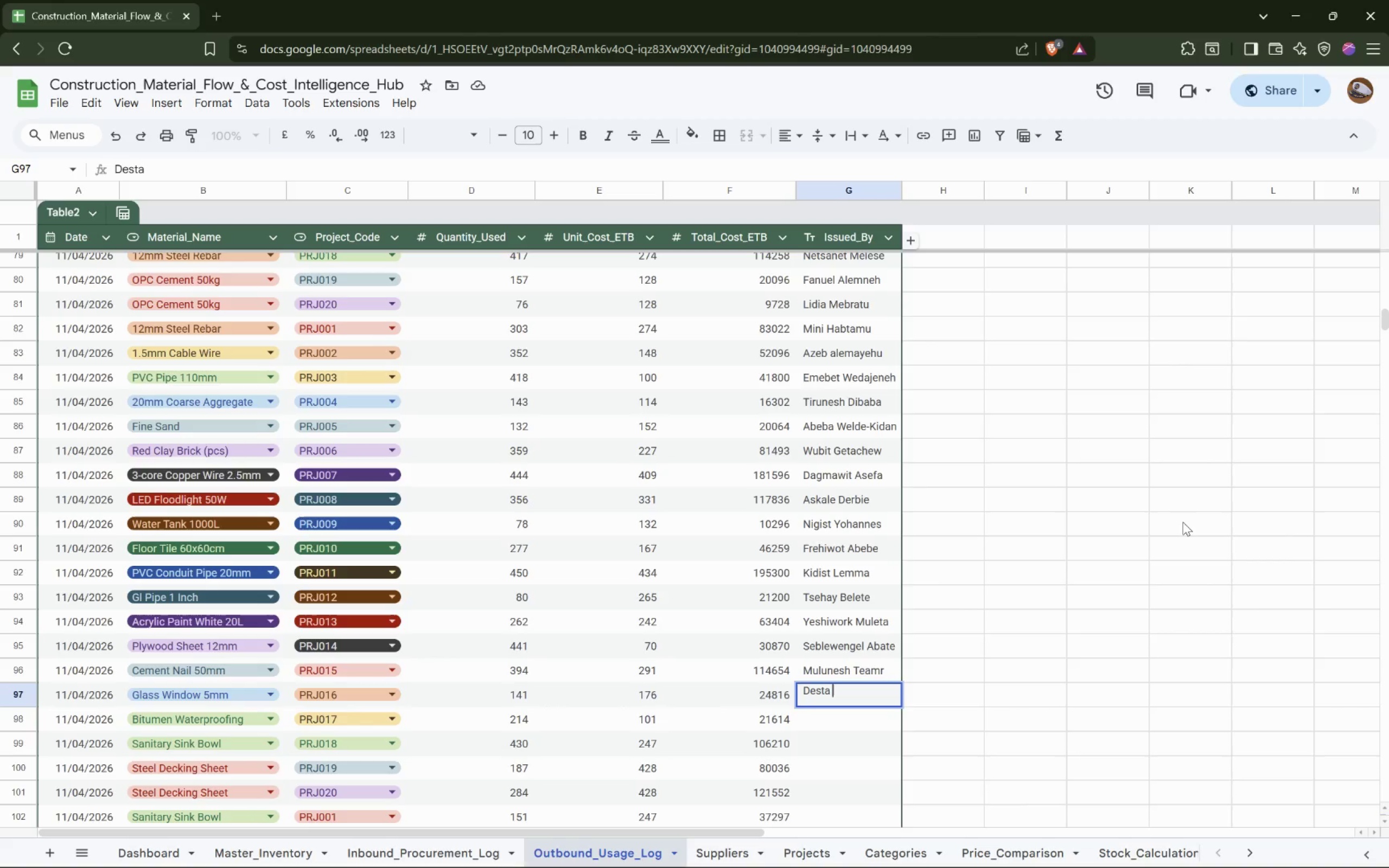 
wait(5.99)
 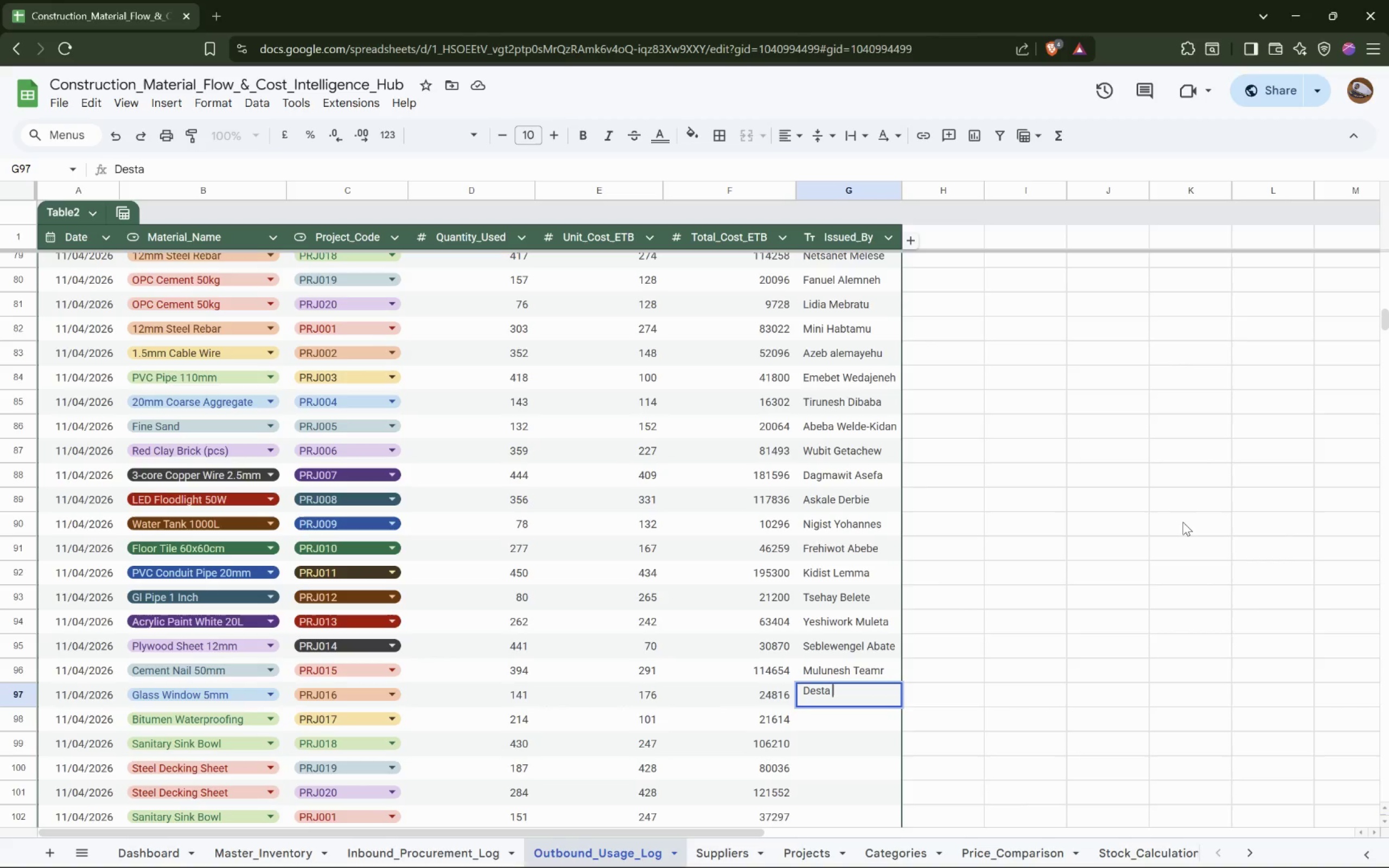 
type(al)
key(Backspace)
key(Backspace)
type(Belayneh)
 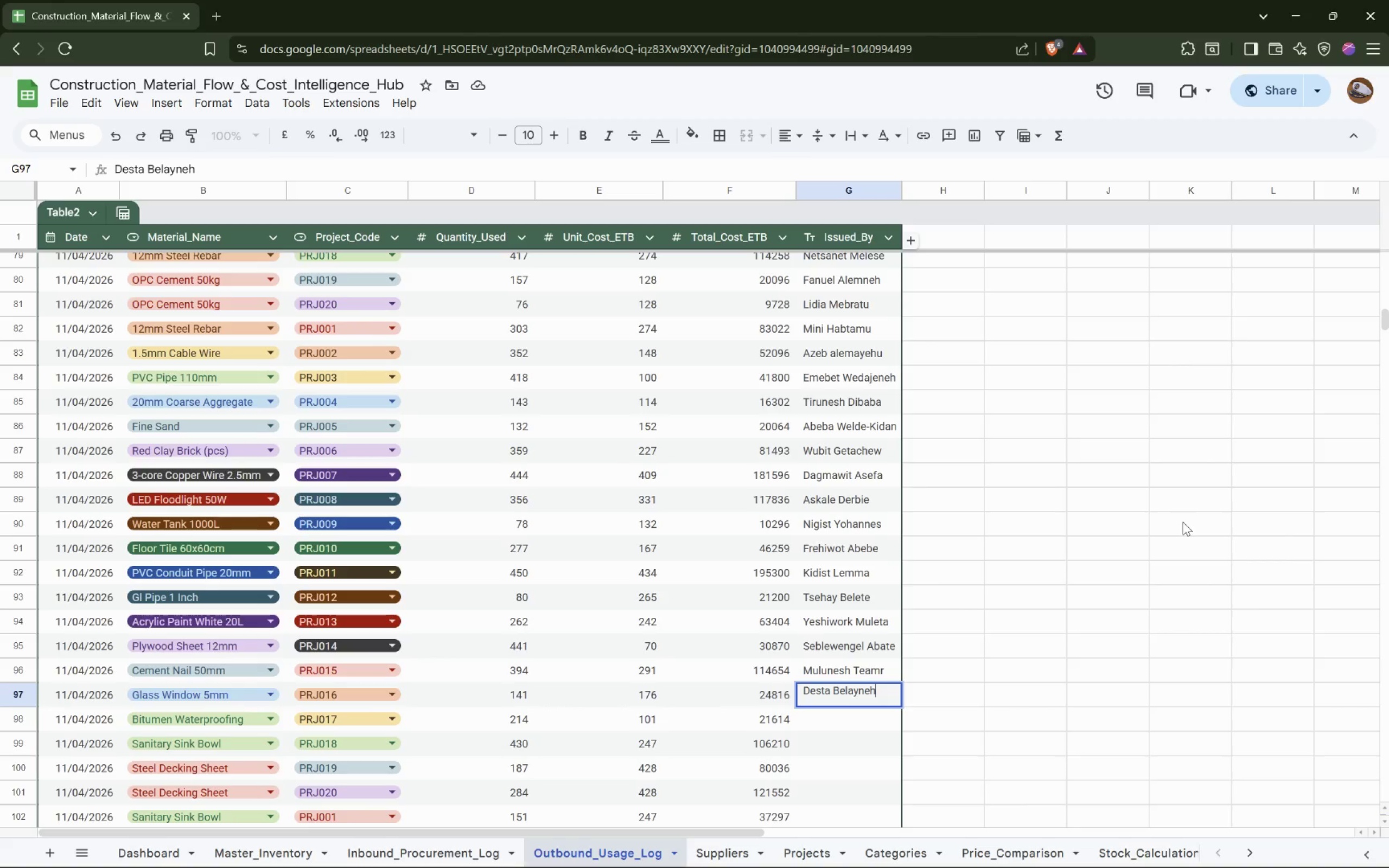 
key(ArrowDown)
 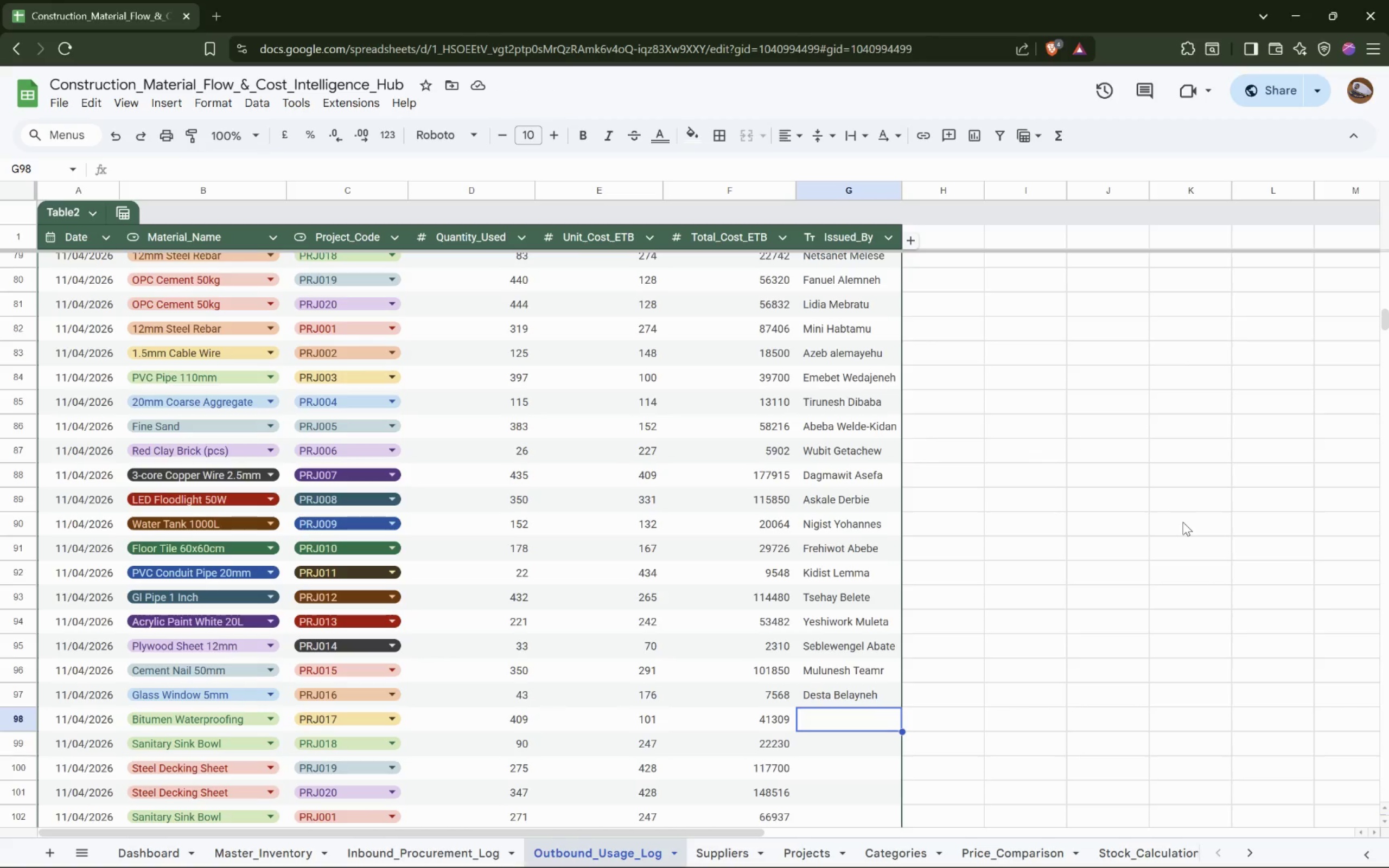 
wait(7.46)
 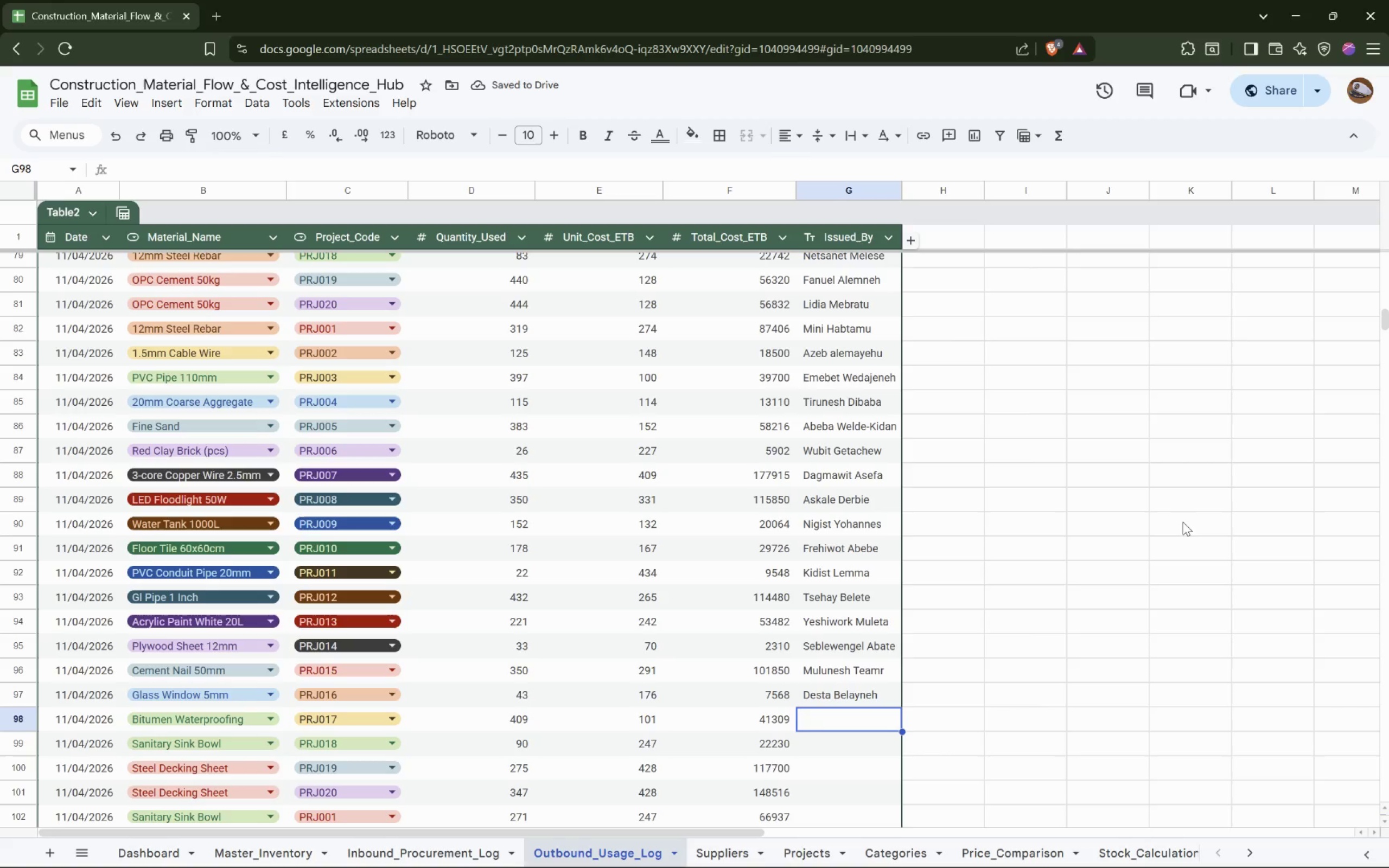 
type(h)
key(Backspace)
type(Habtamua )
 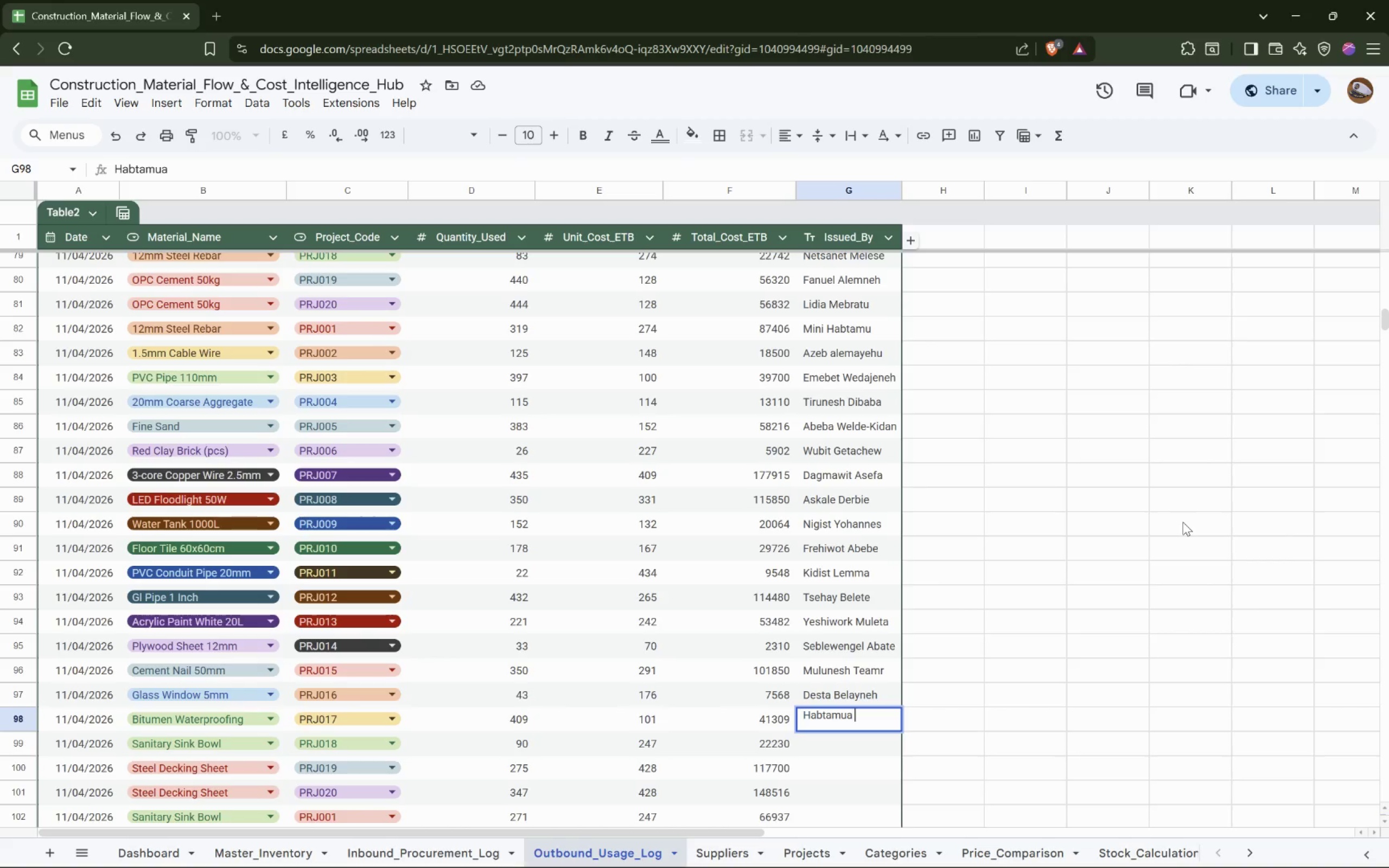 
wait(5.35)
 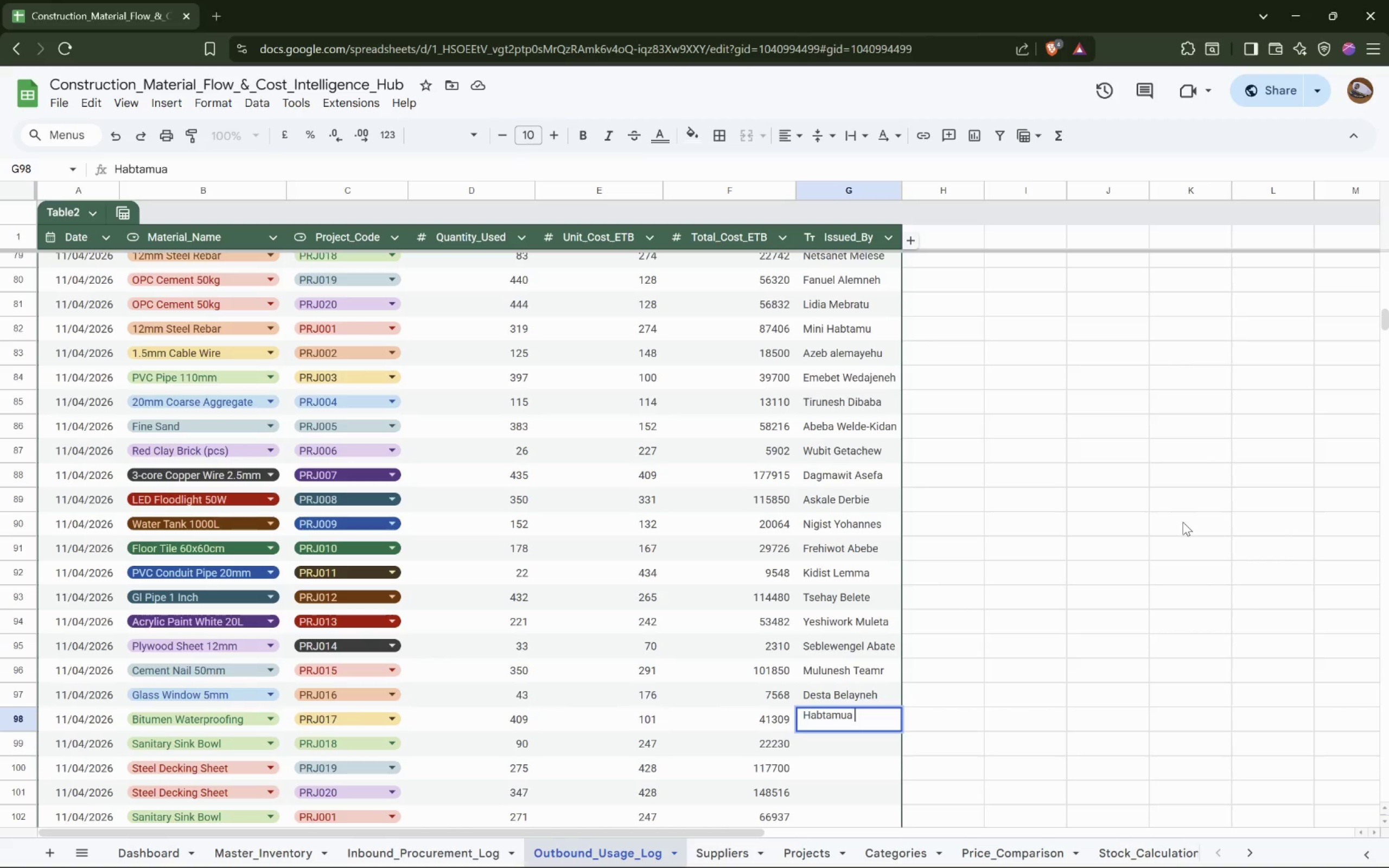 
type(Tsegaye)
 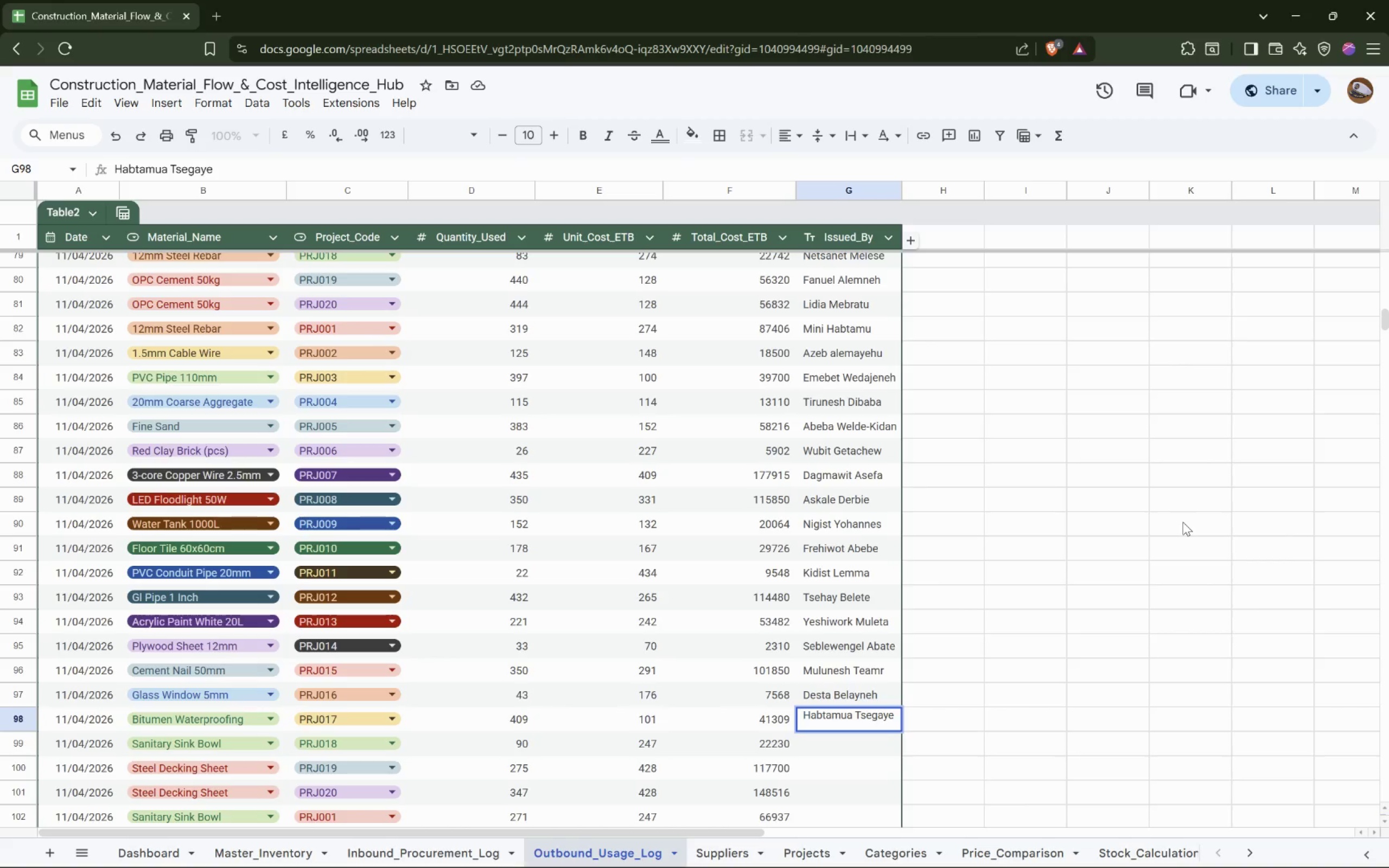 
key(ArrowDown)
 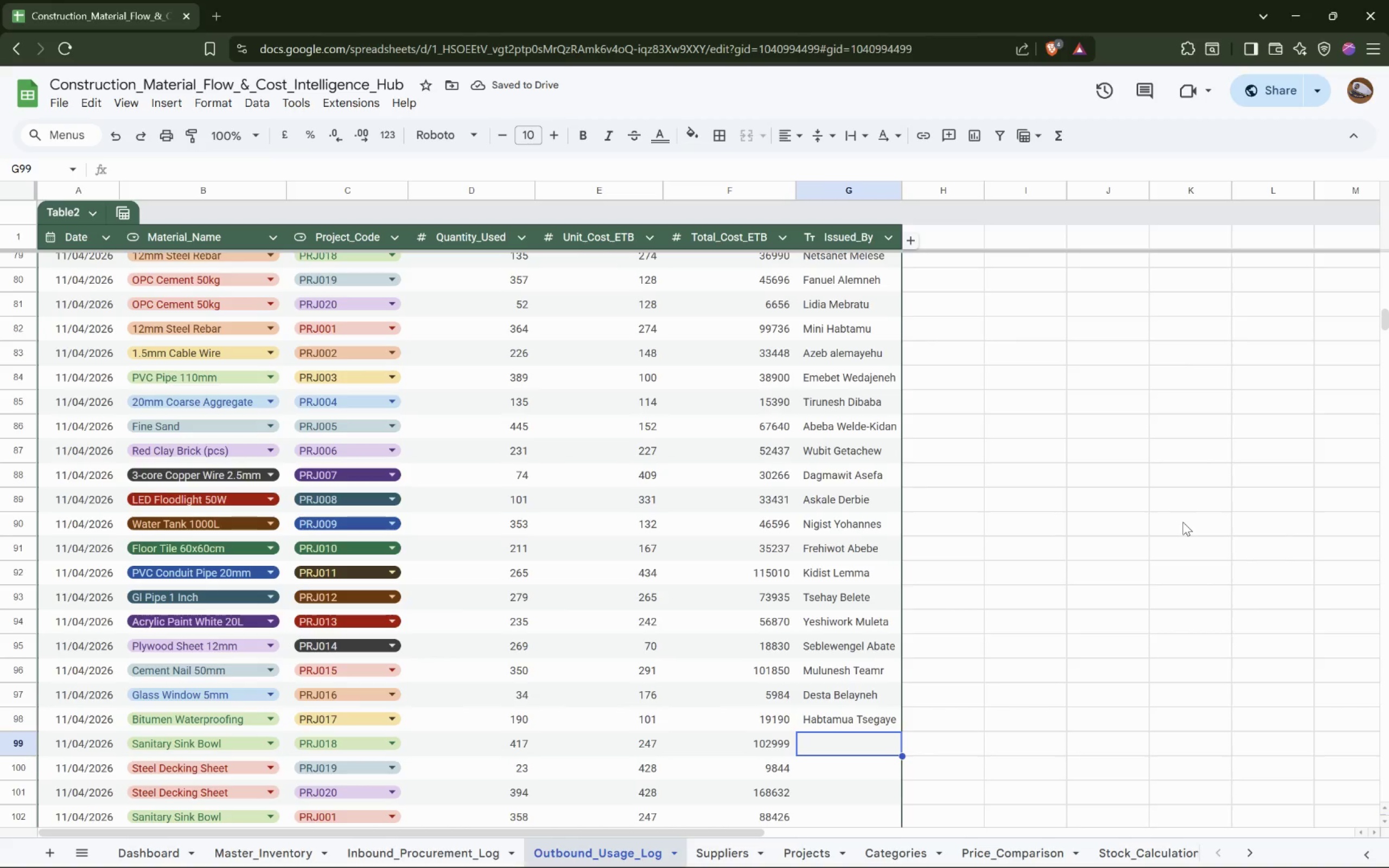 
wait(5.22)
 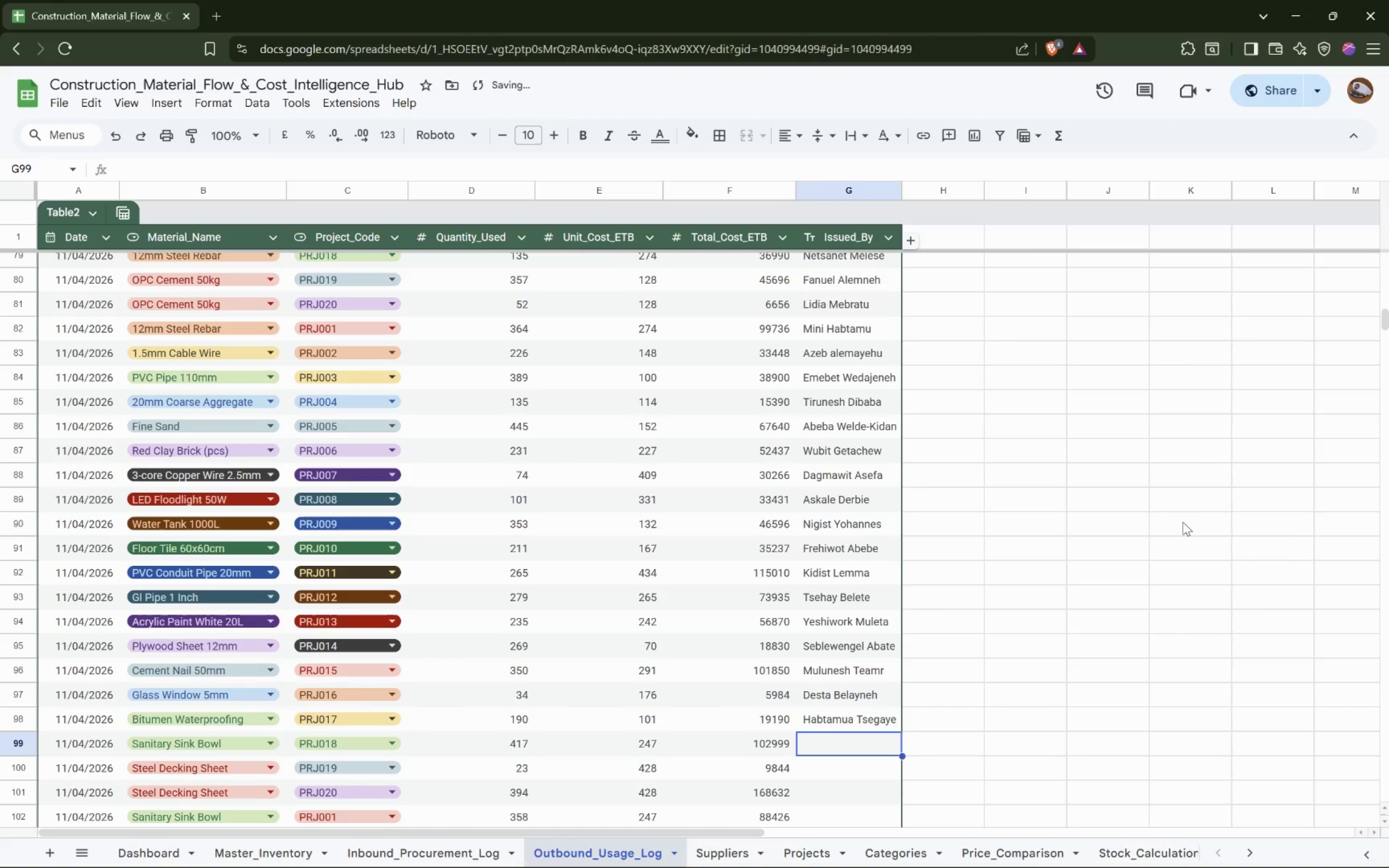 
type(Saron )
 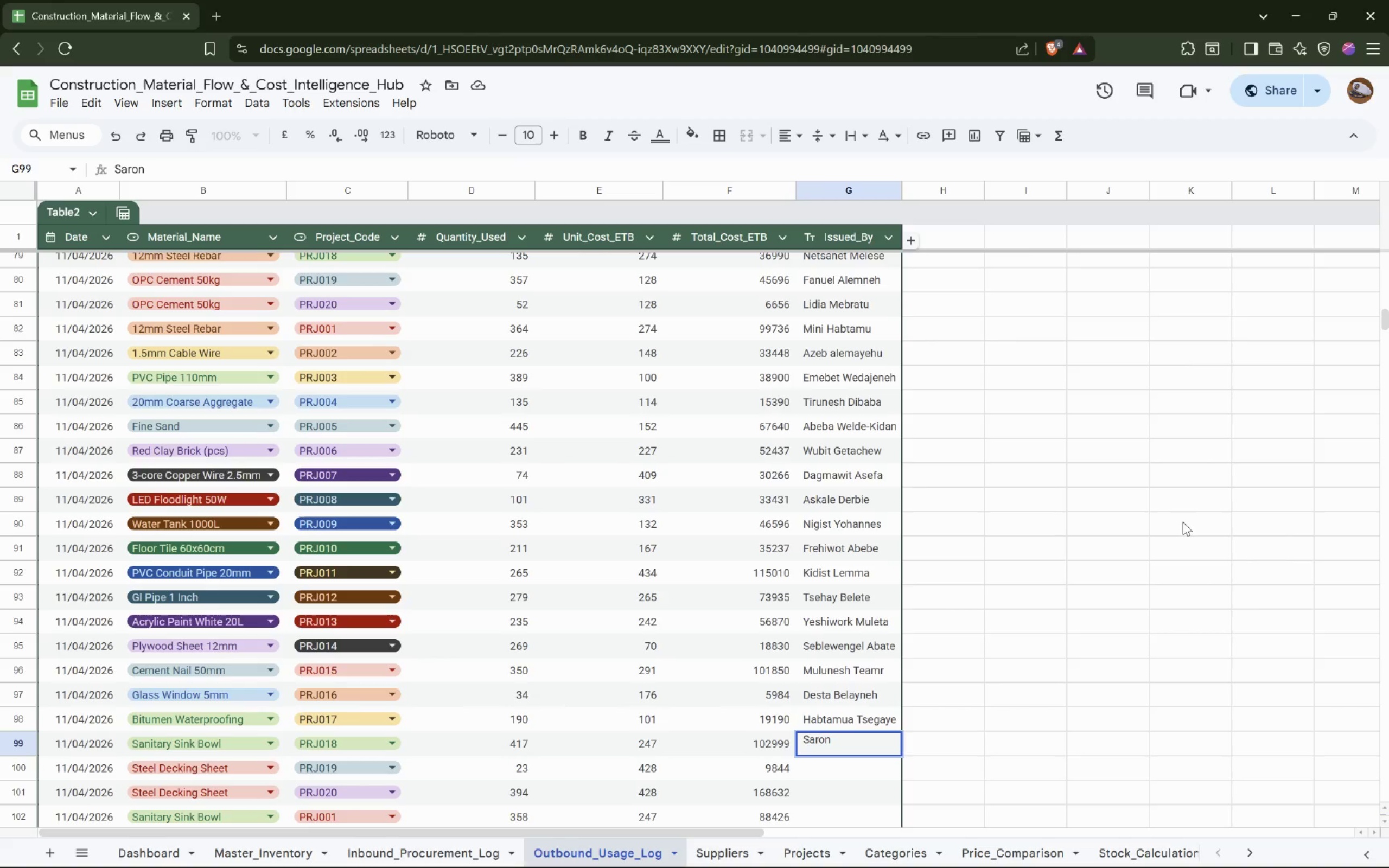 
type(Kassahun)
 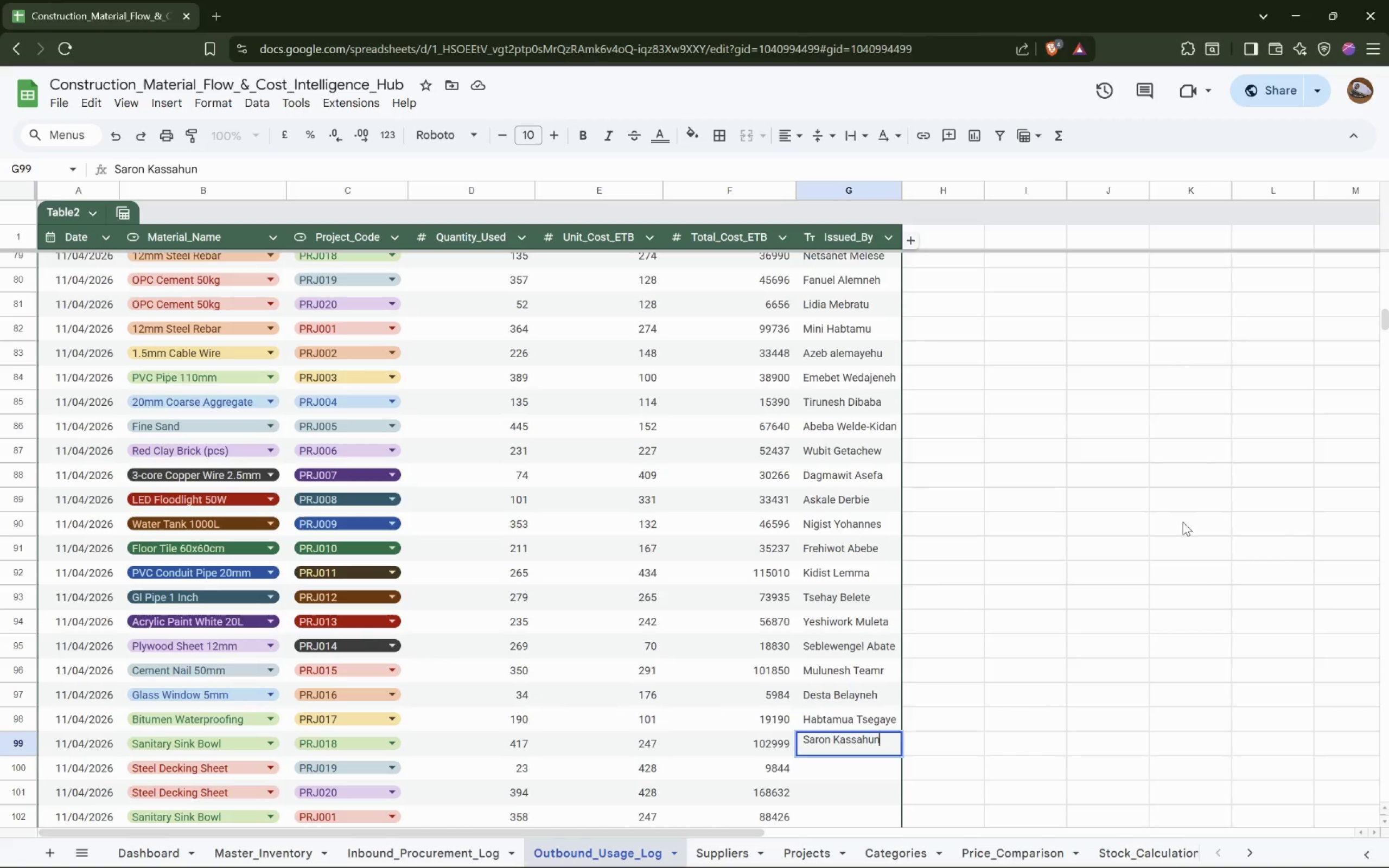 
key(ArrowDown)
 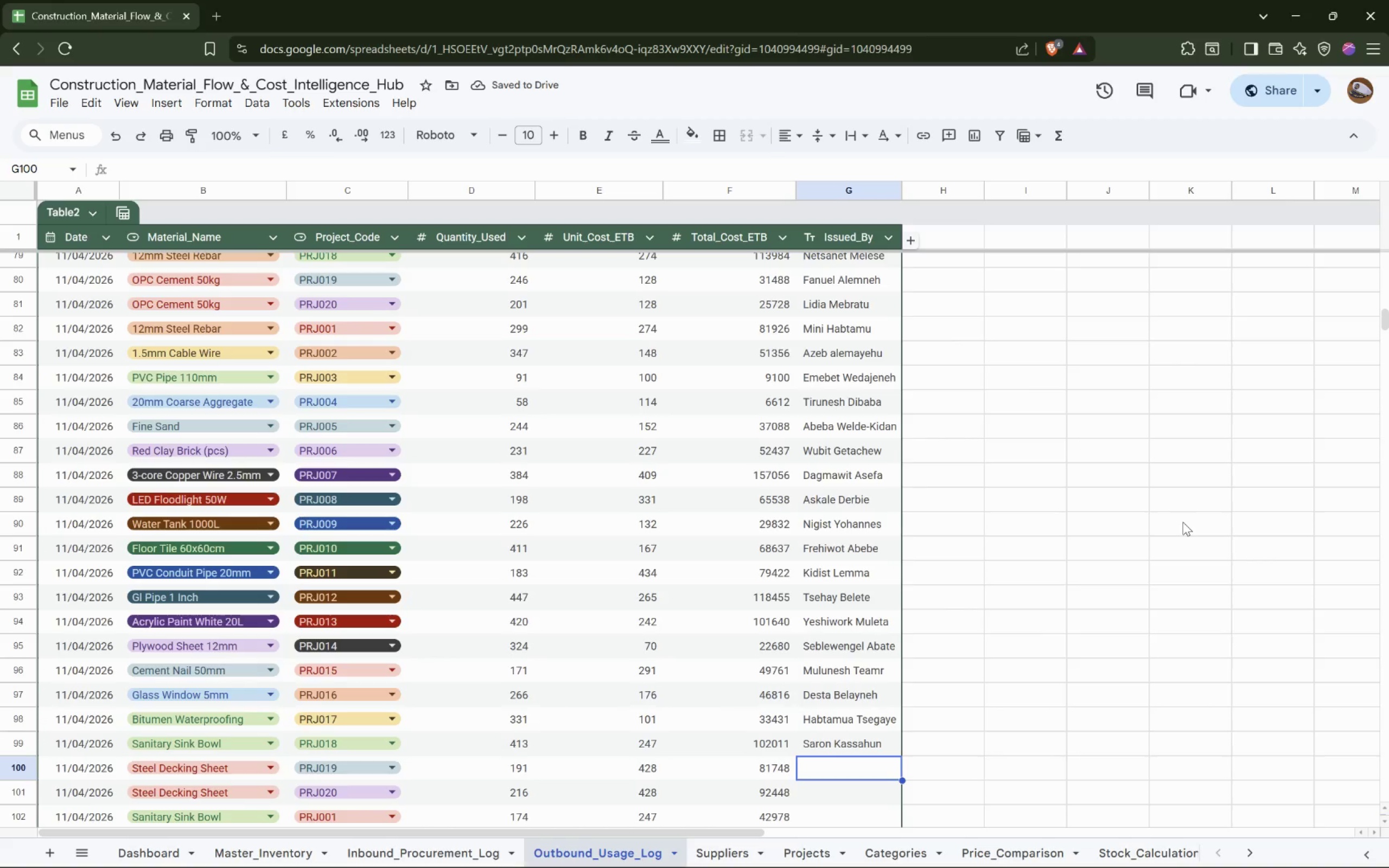 
wait(9.2)
 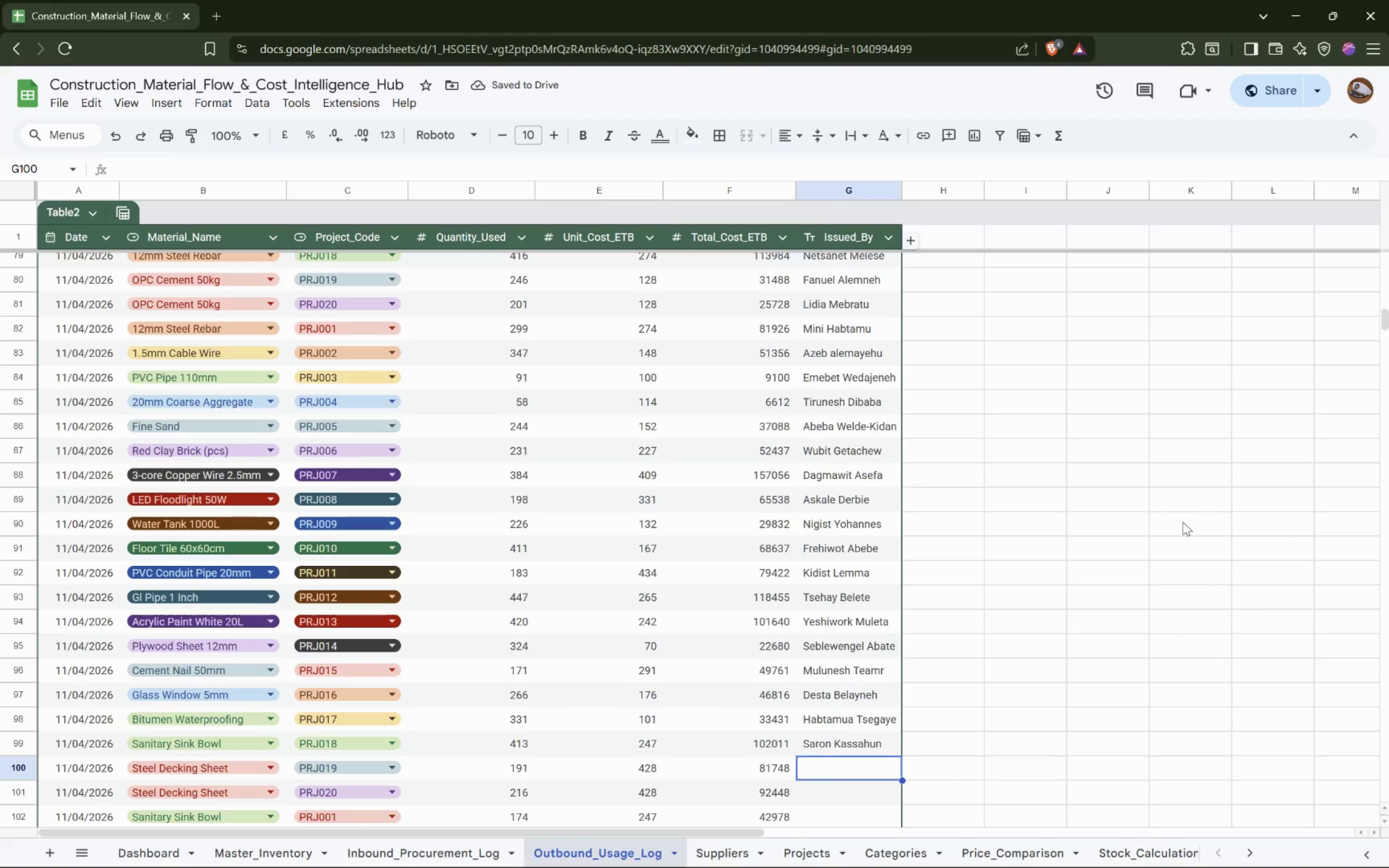 
type(Yemisrach )
 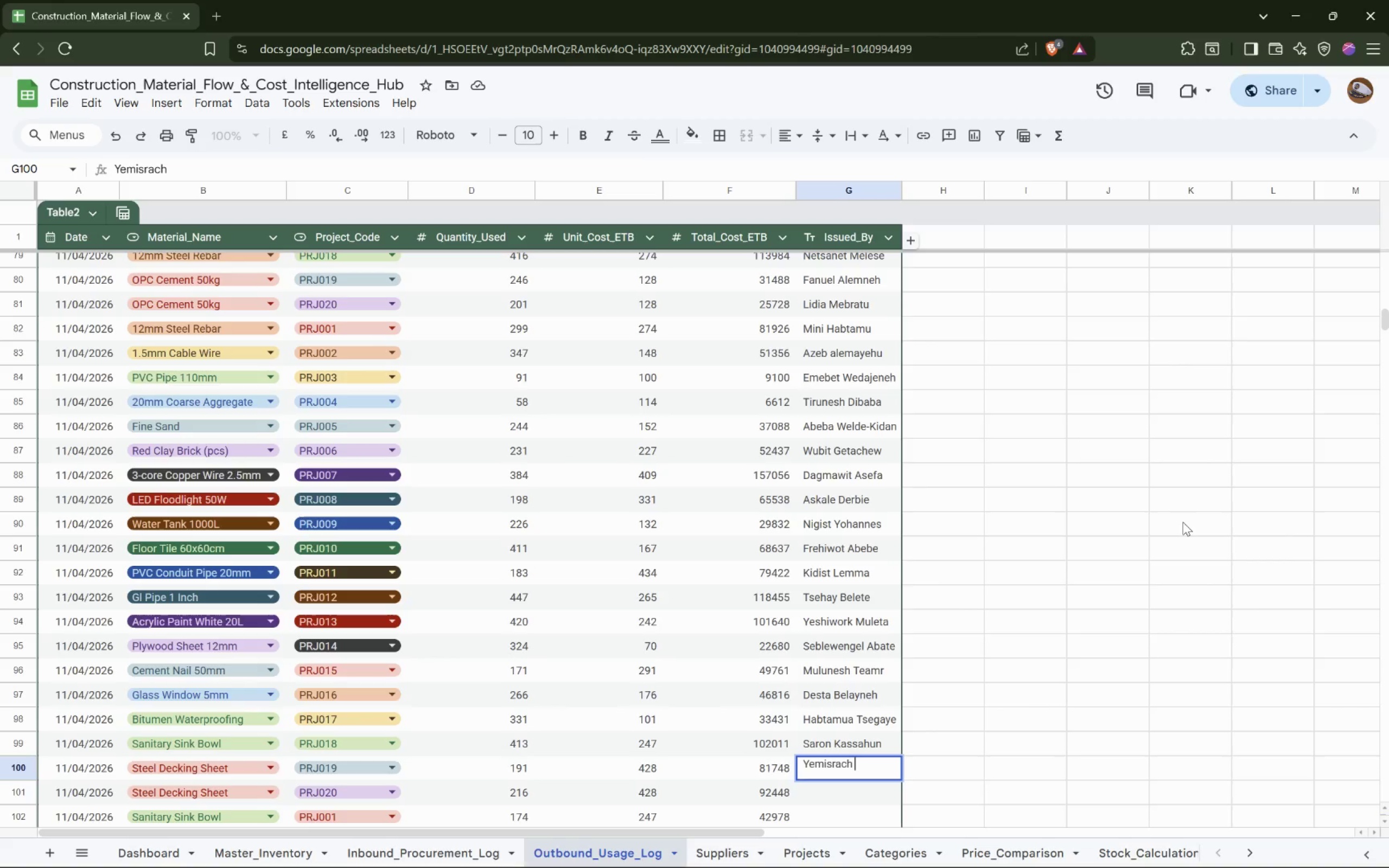 
hold_key(key=ShiftLeft, duration=1.52)
 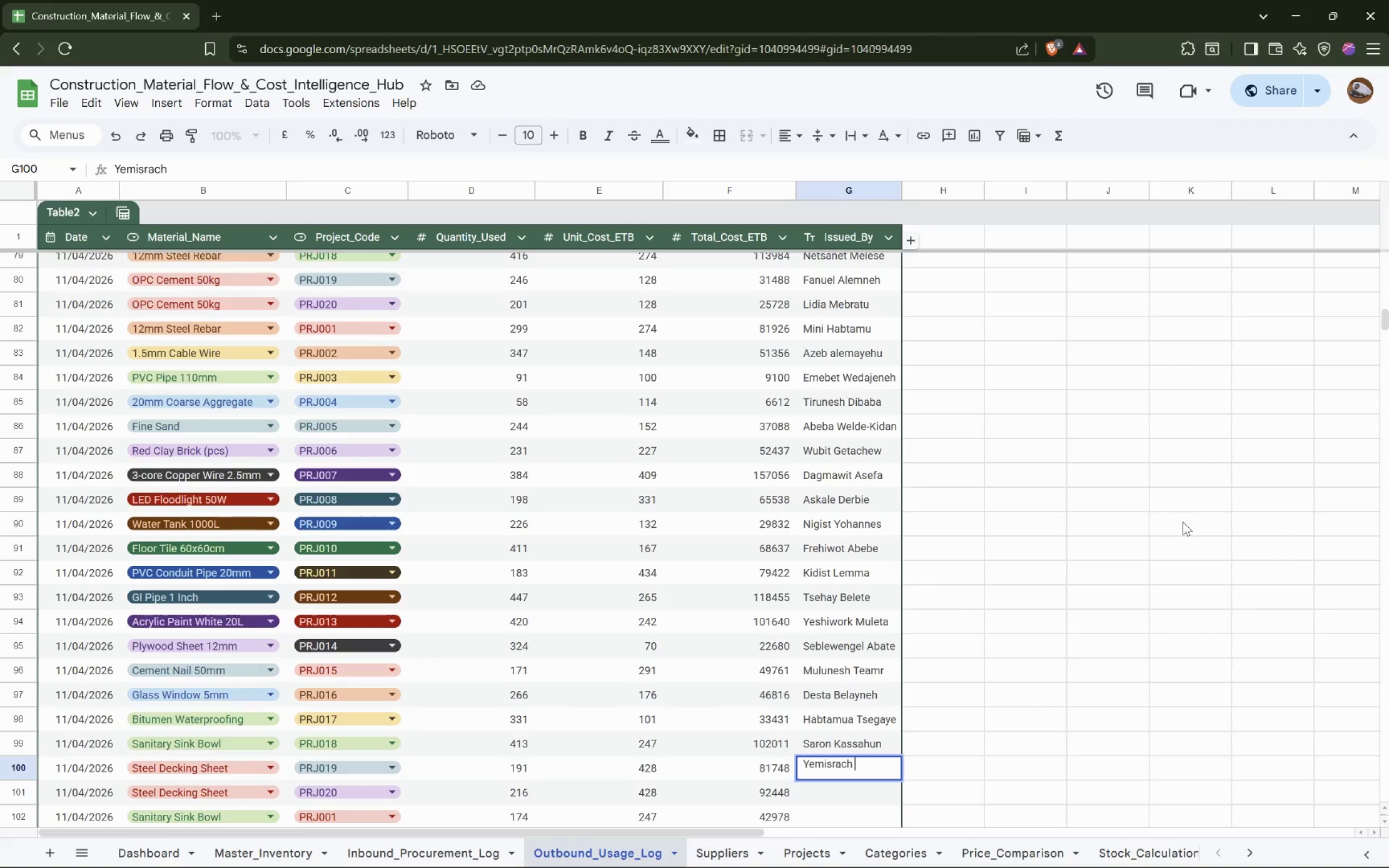 
hold_key(key=ShiftLeft, duration=1.53)
 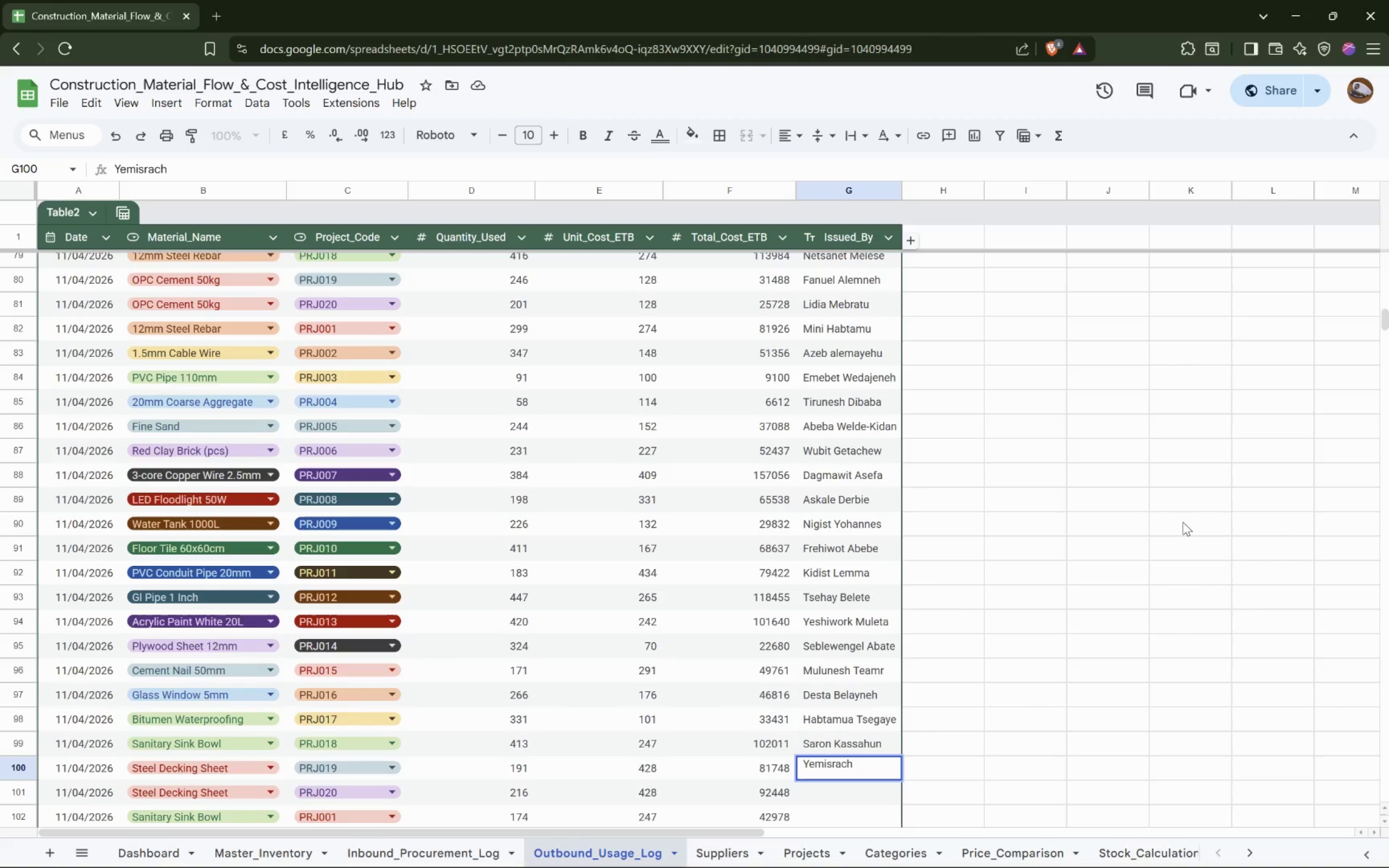 
hold_key(key=ShiftLeft, duration=1.27)
 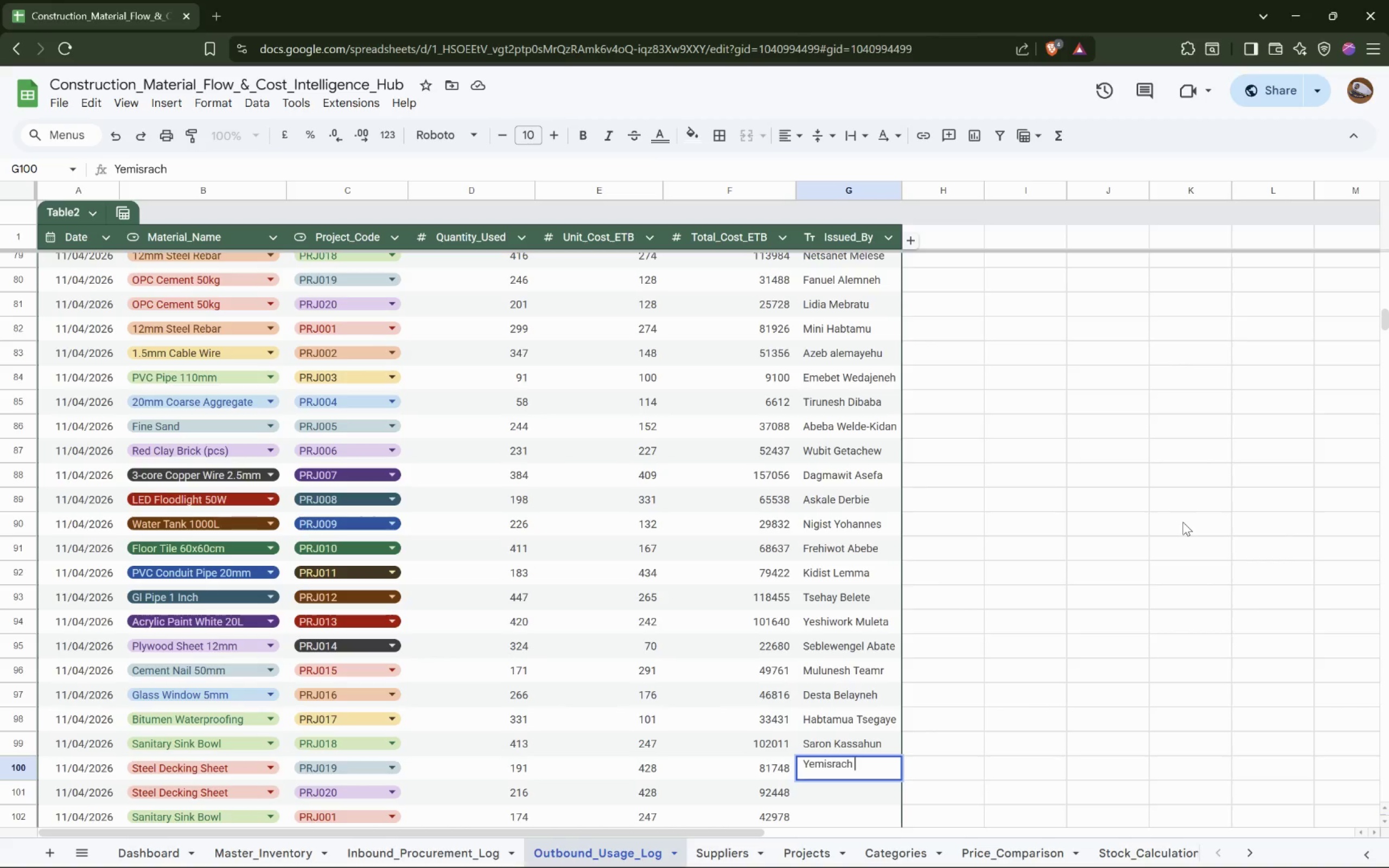 
type(kebede)
 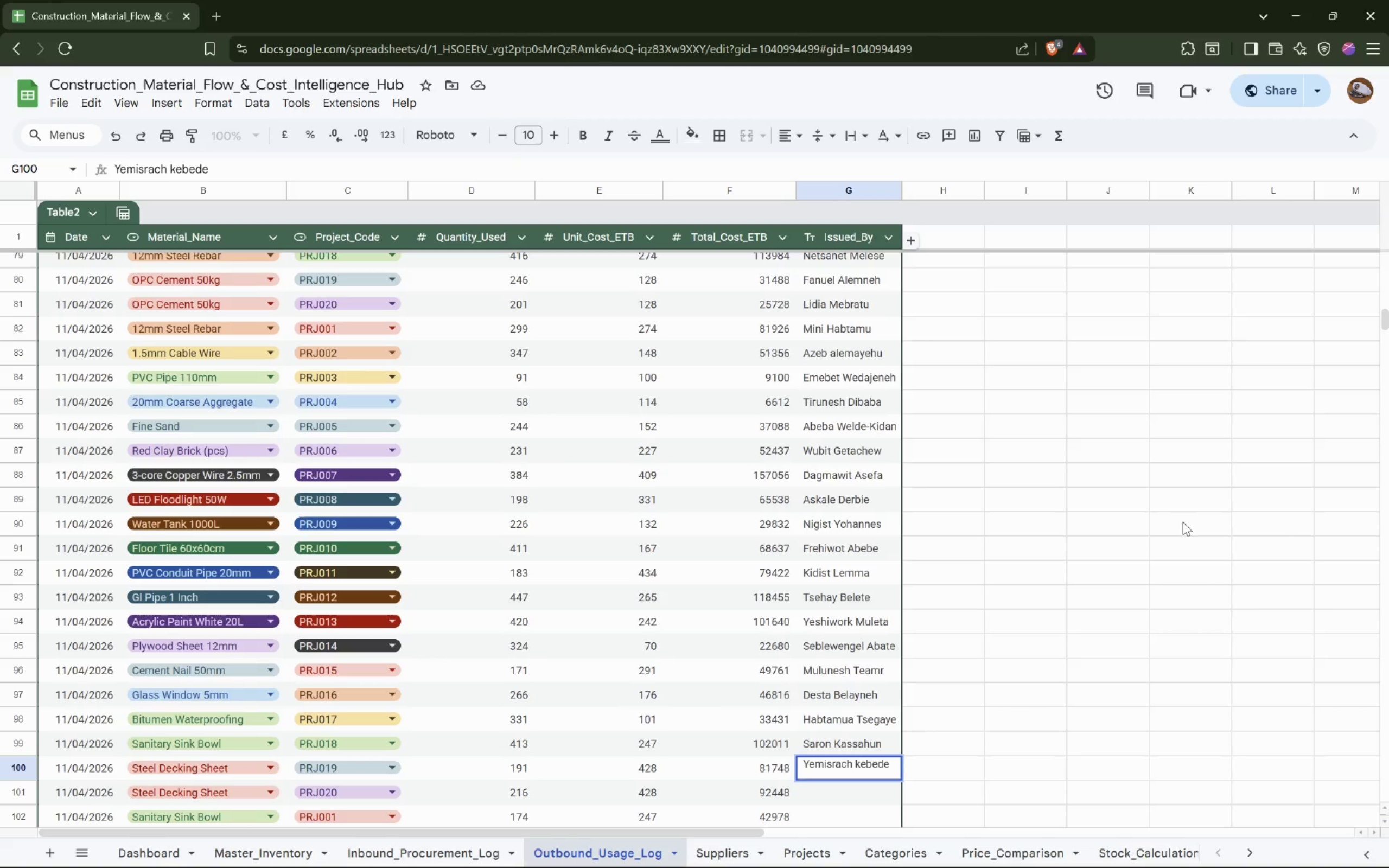 
key(ArrowDown)
 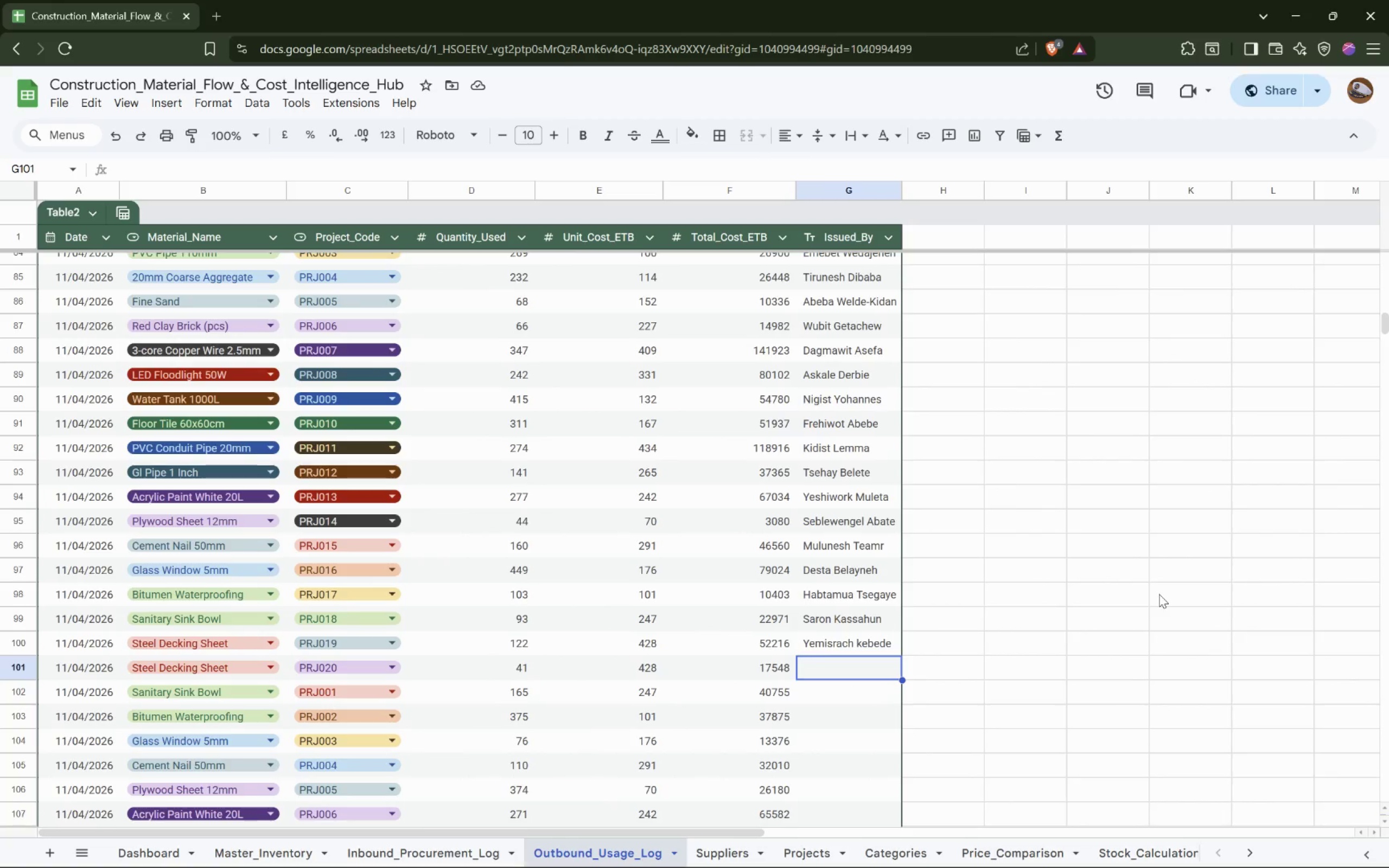 
wait(22.92)
 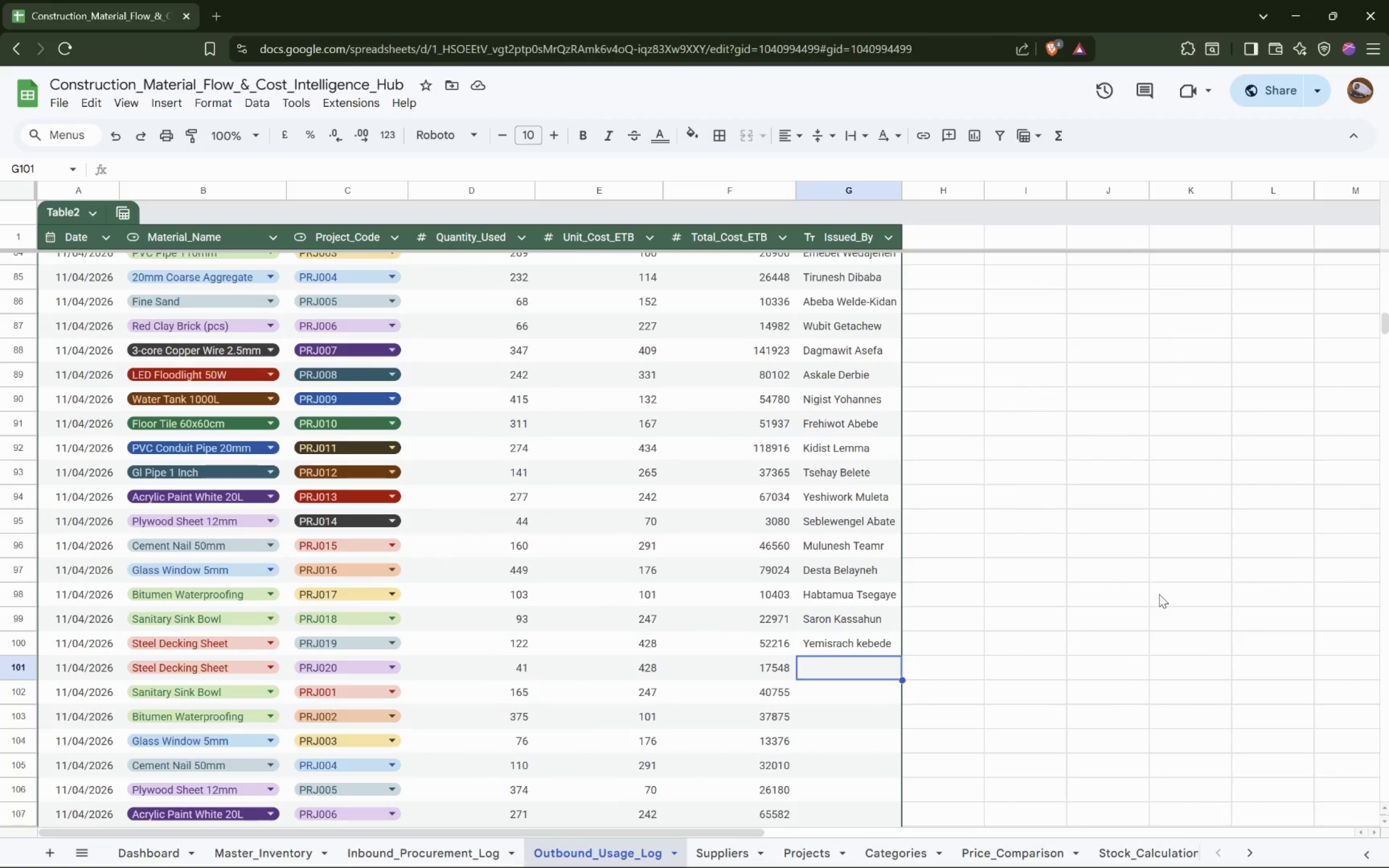 
type(fikr)
key(Backspace)
key(Backspace)
key(Backspace)
key(Backspace)
type(Fikir Alamrew)
 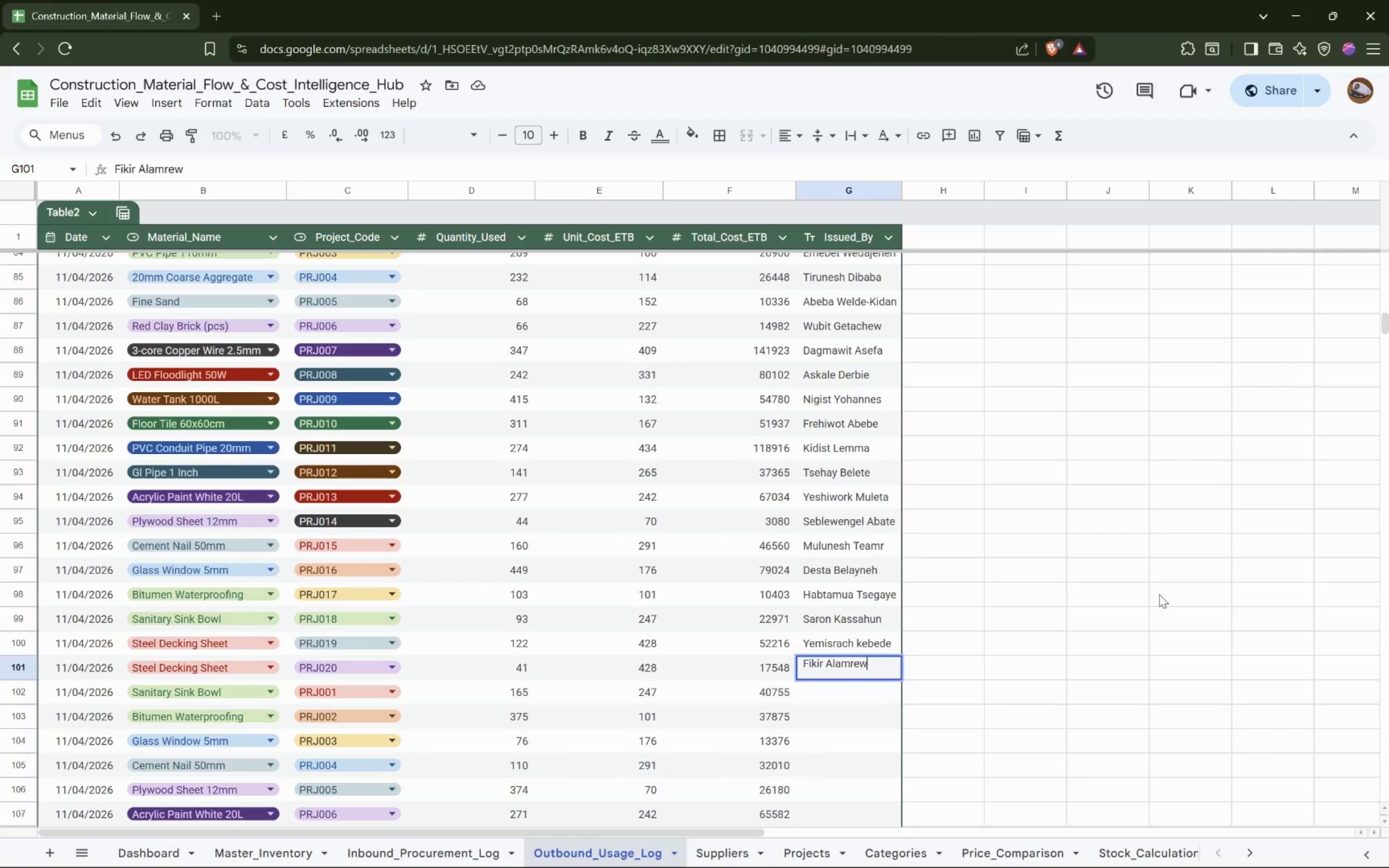 
key(ArrowDown)
 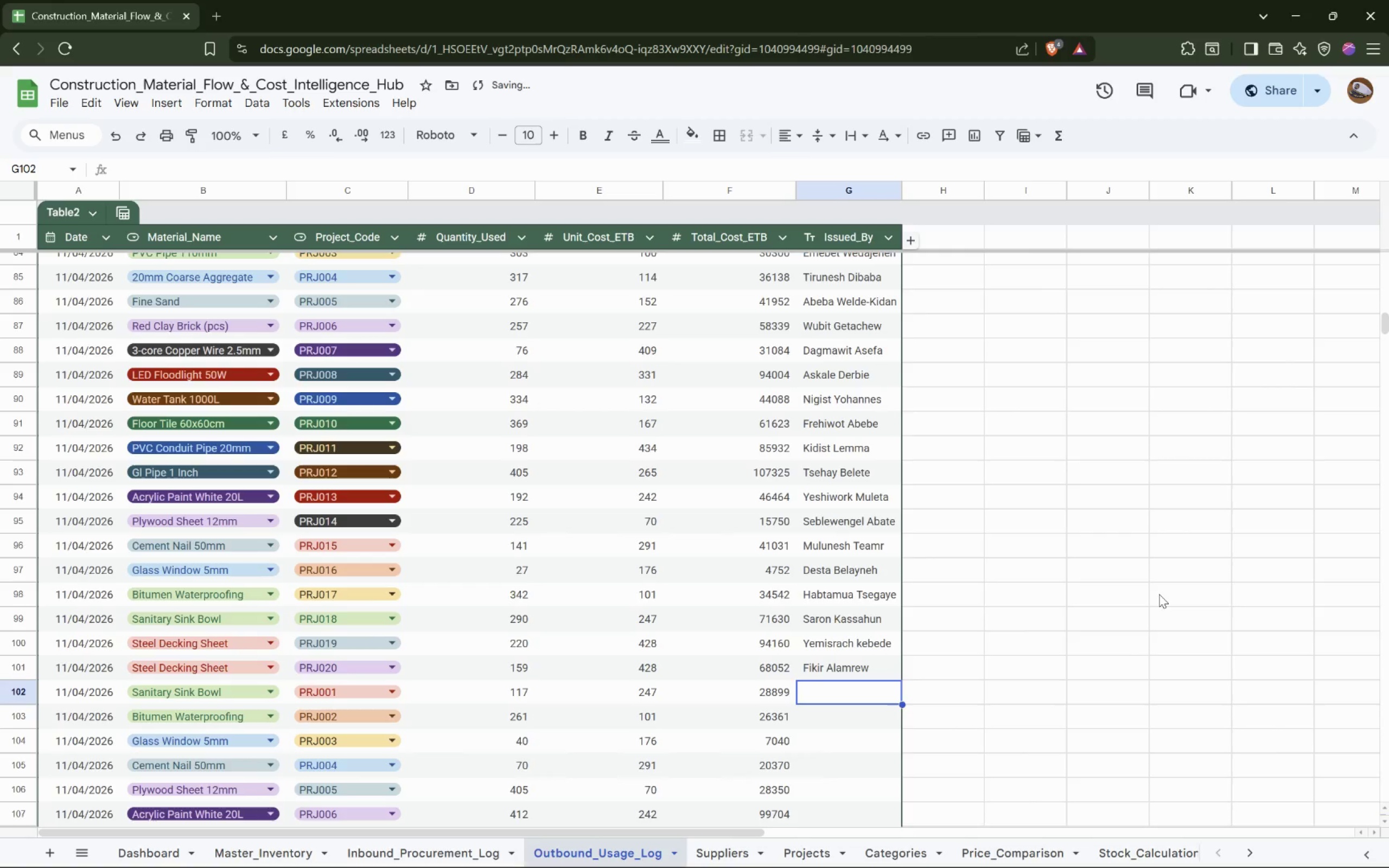 
hold_key(key=ShiftLeft, duration=1.52)
 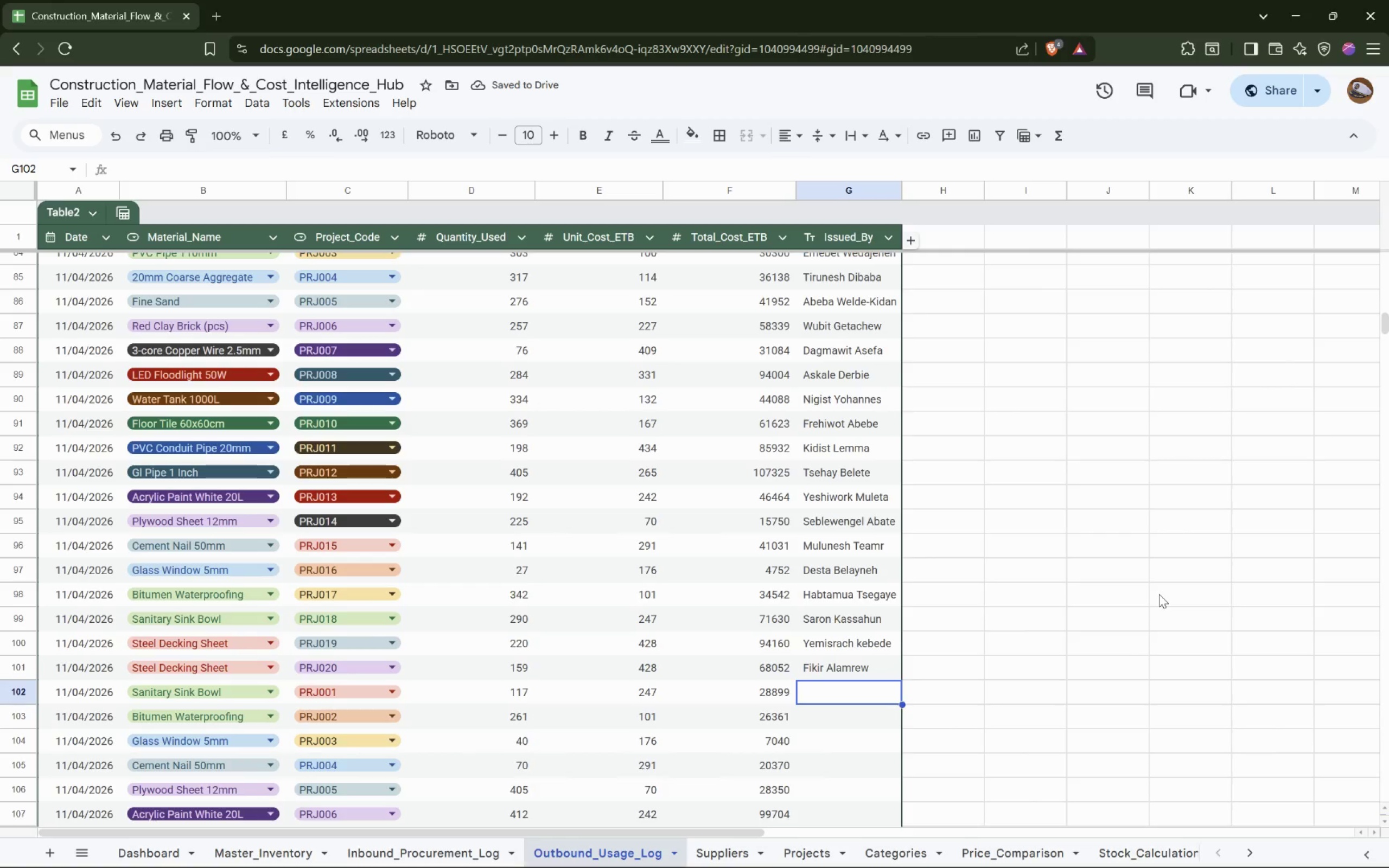 
type(Hayat Alhamdu)
 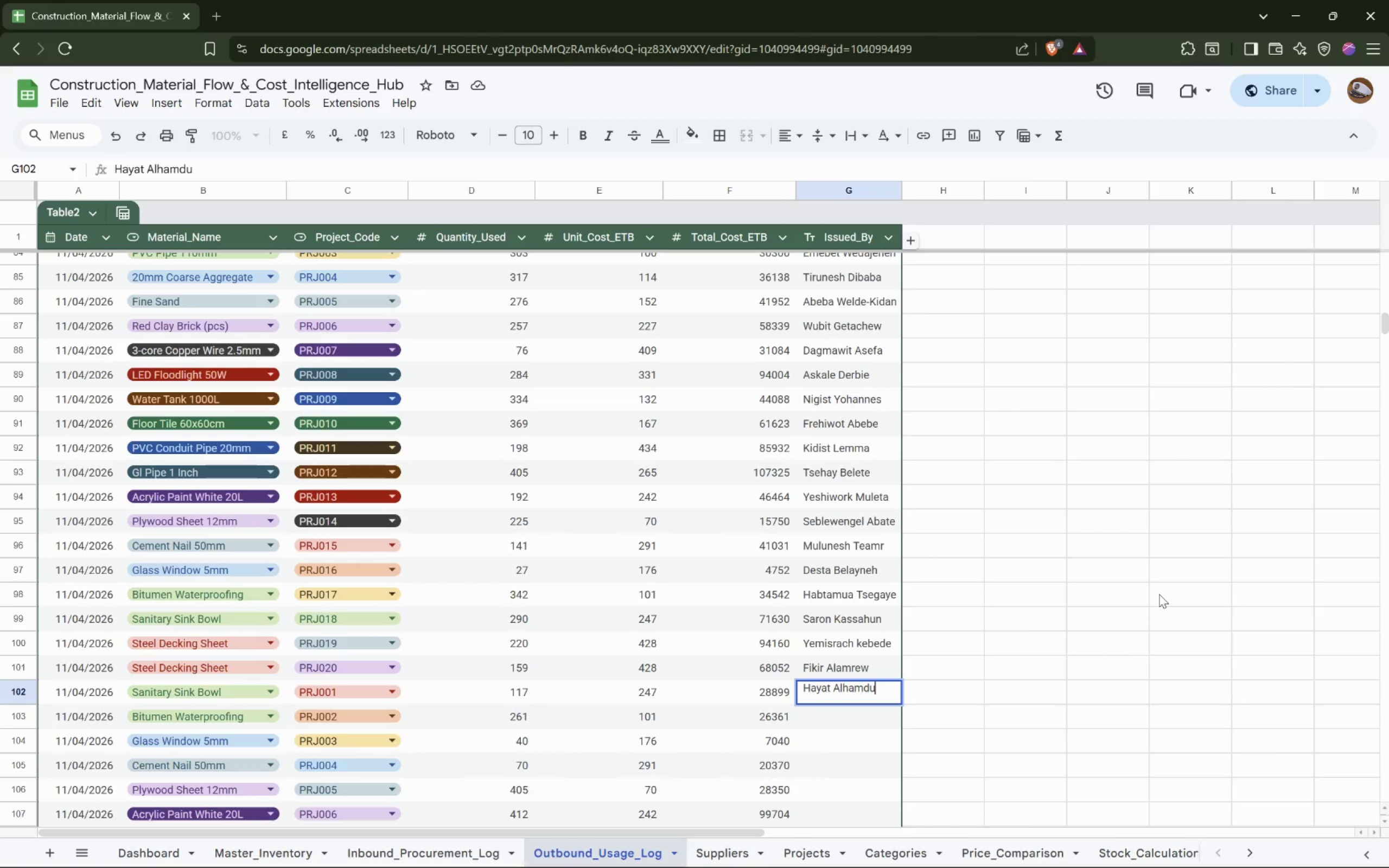 
key(ArrowDown)
 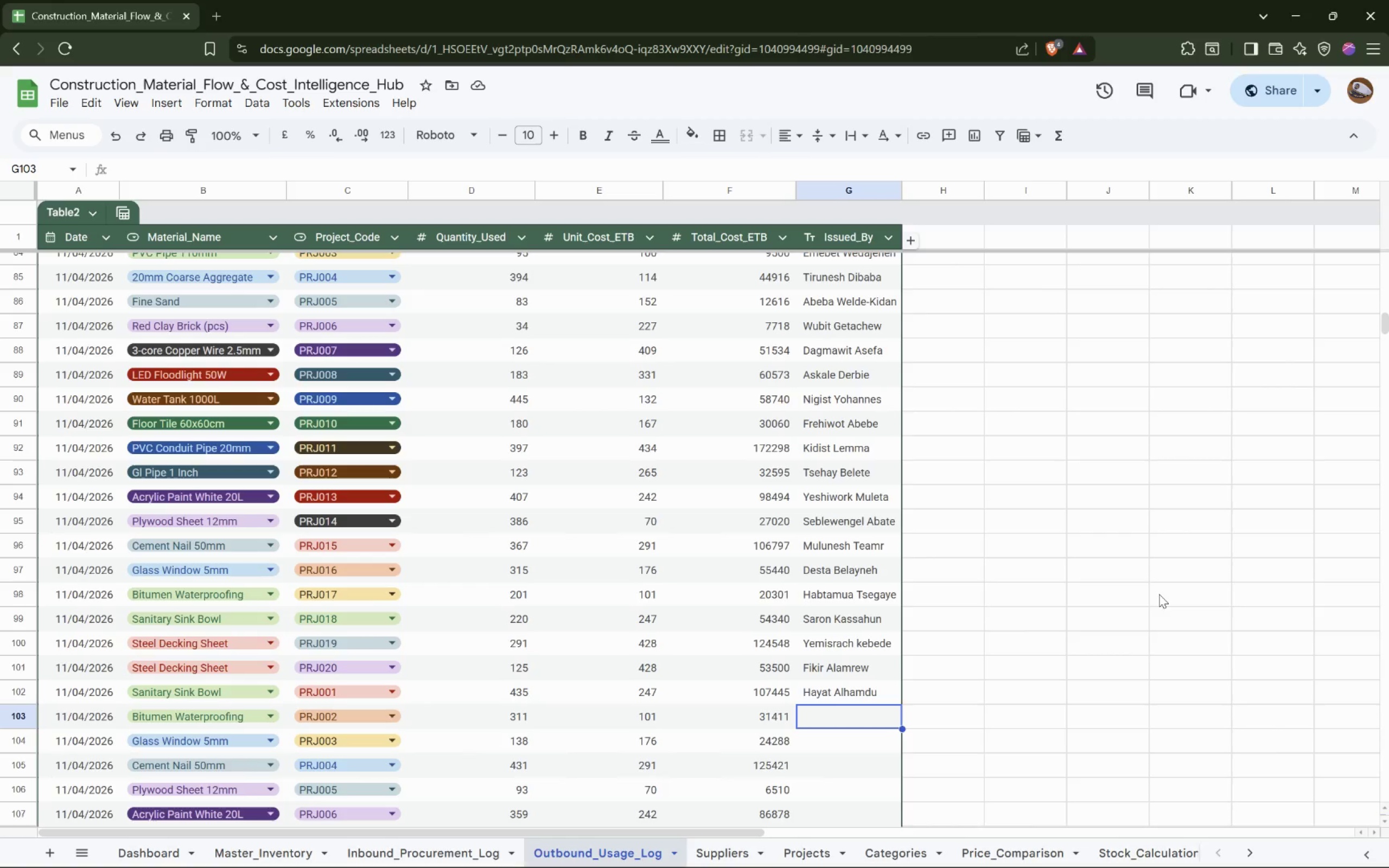 
wait(7.91)
 